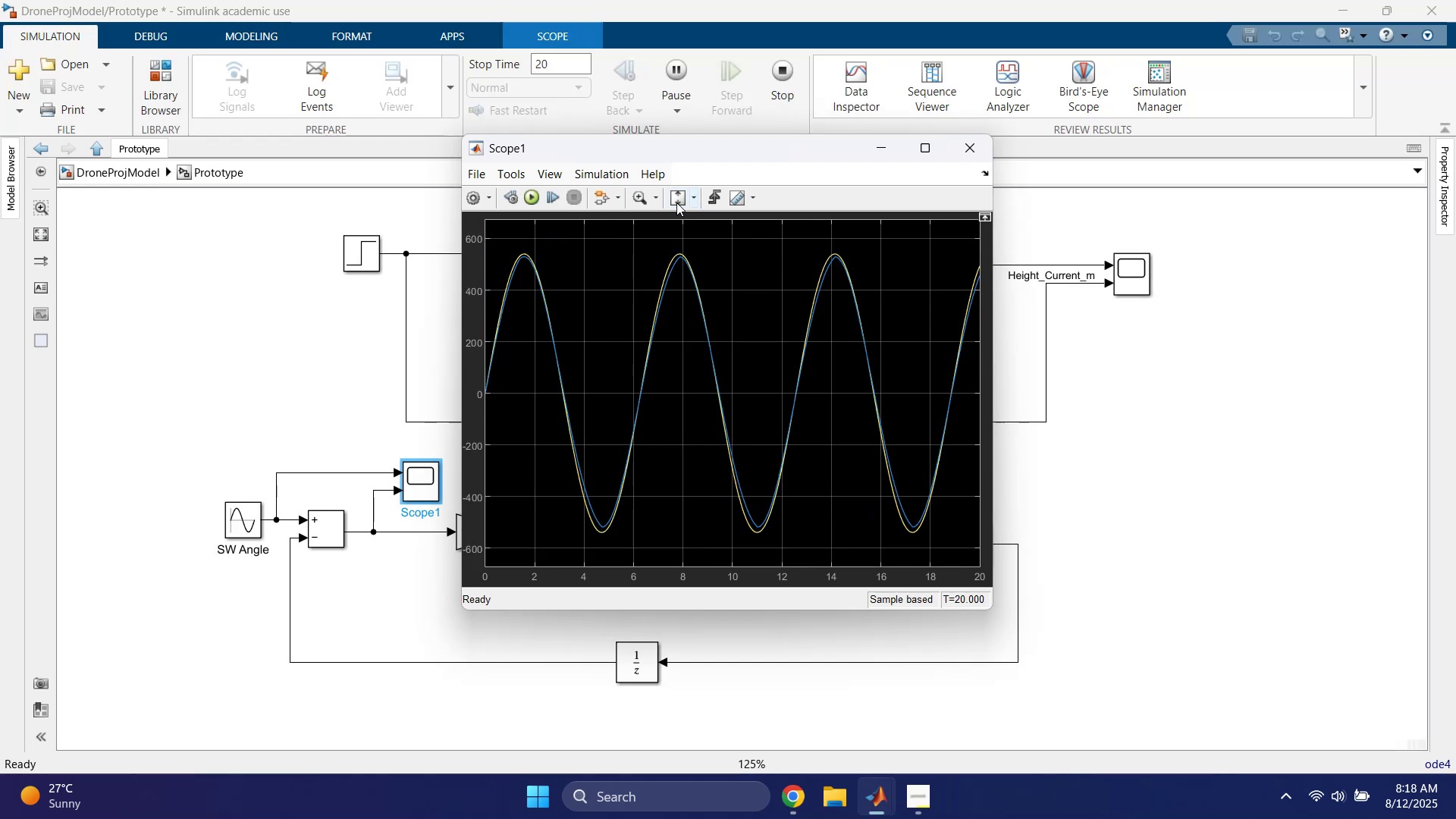 
double_click([676, 202])
 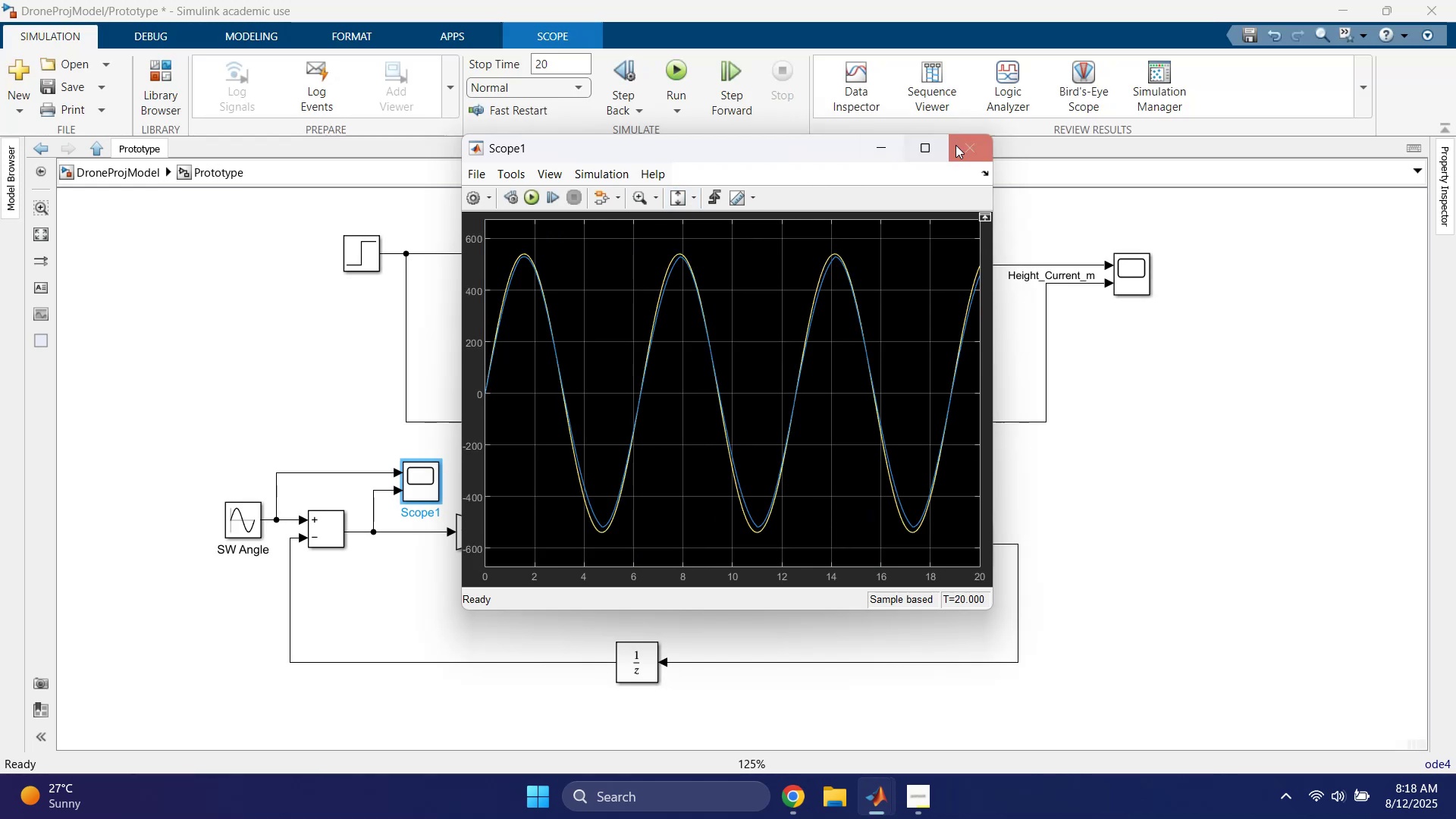 
left_click([968, 141])
 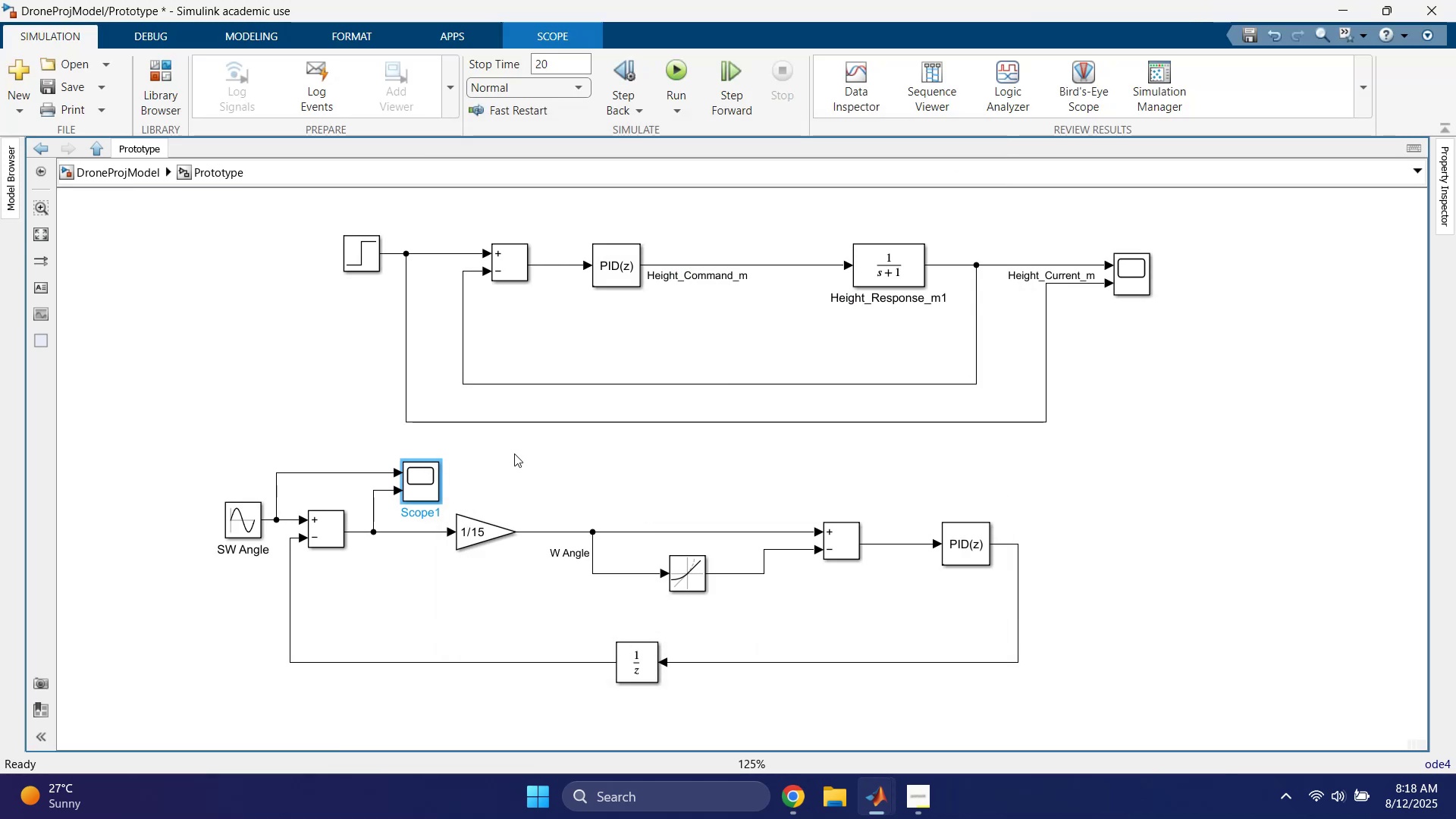 
left_click([747, 474])
 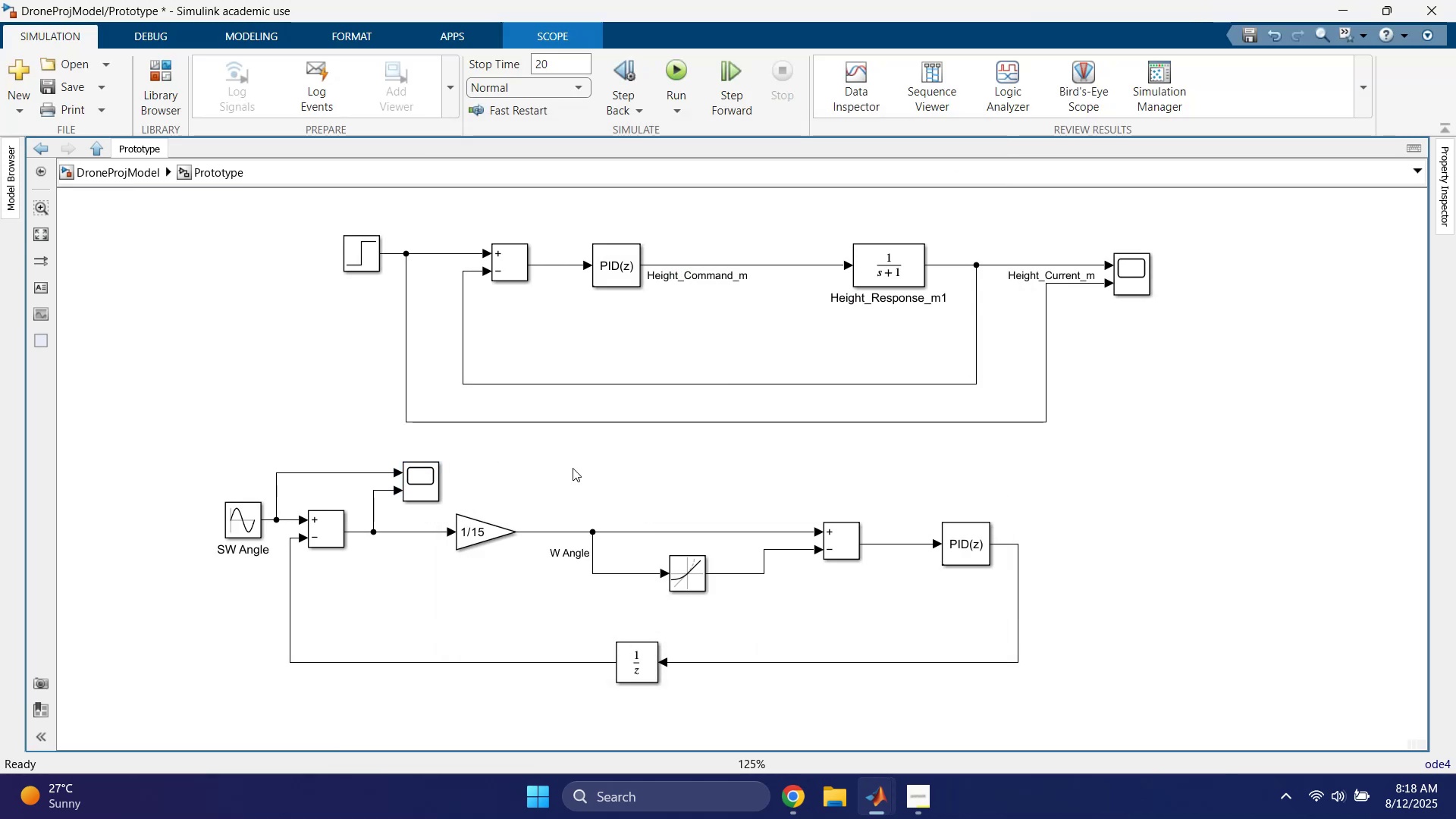 
left_click_drag(start_coordinate=[474, 462], to_coordinate=[379, 488])
 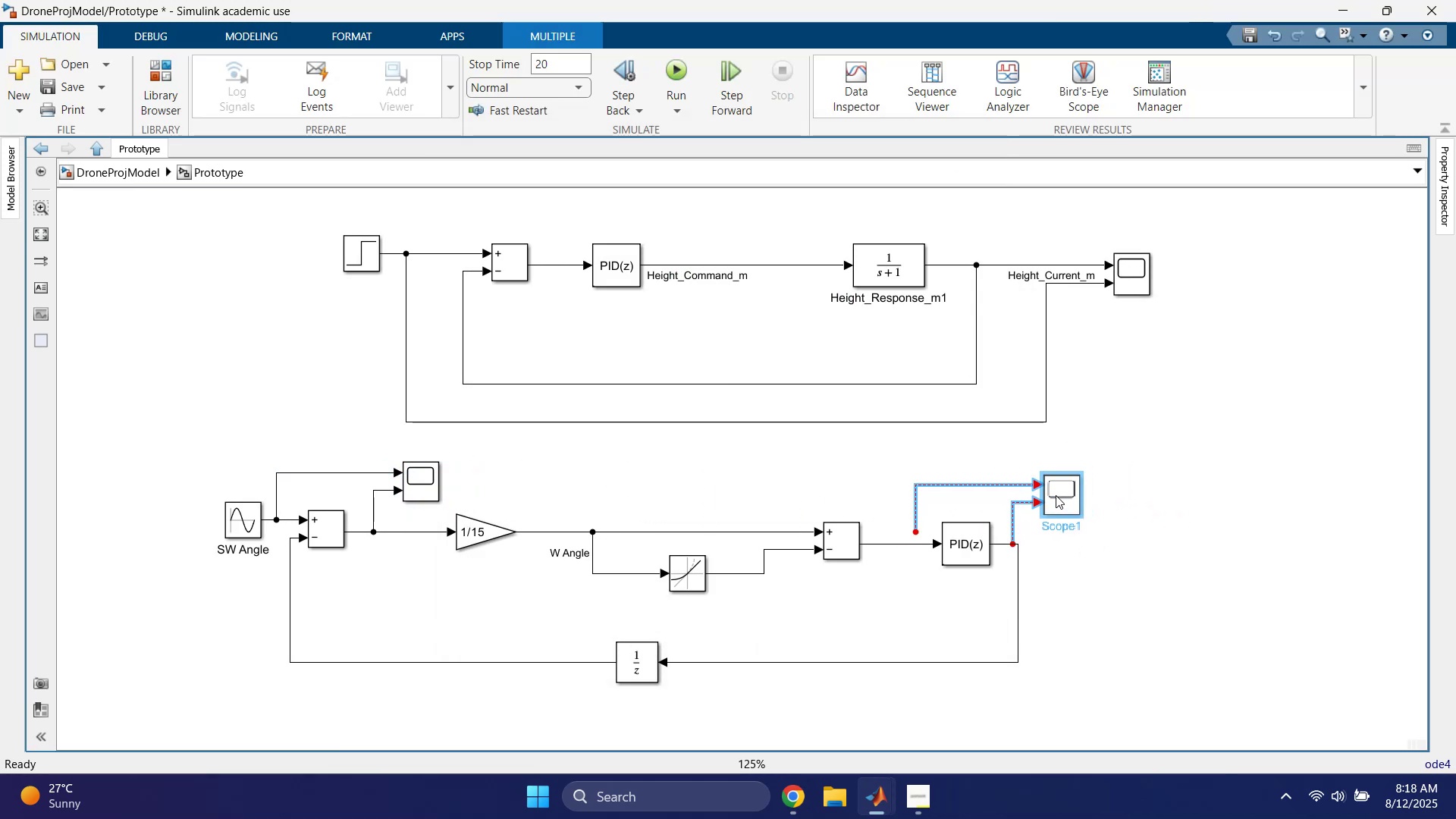 
left_click([1150, 566])
 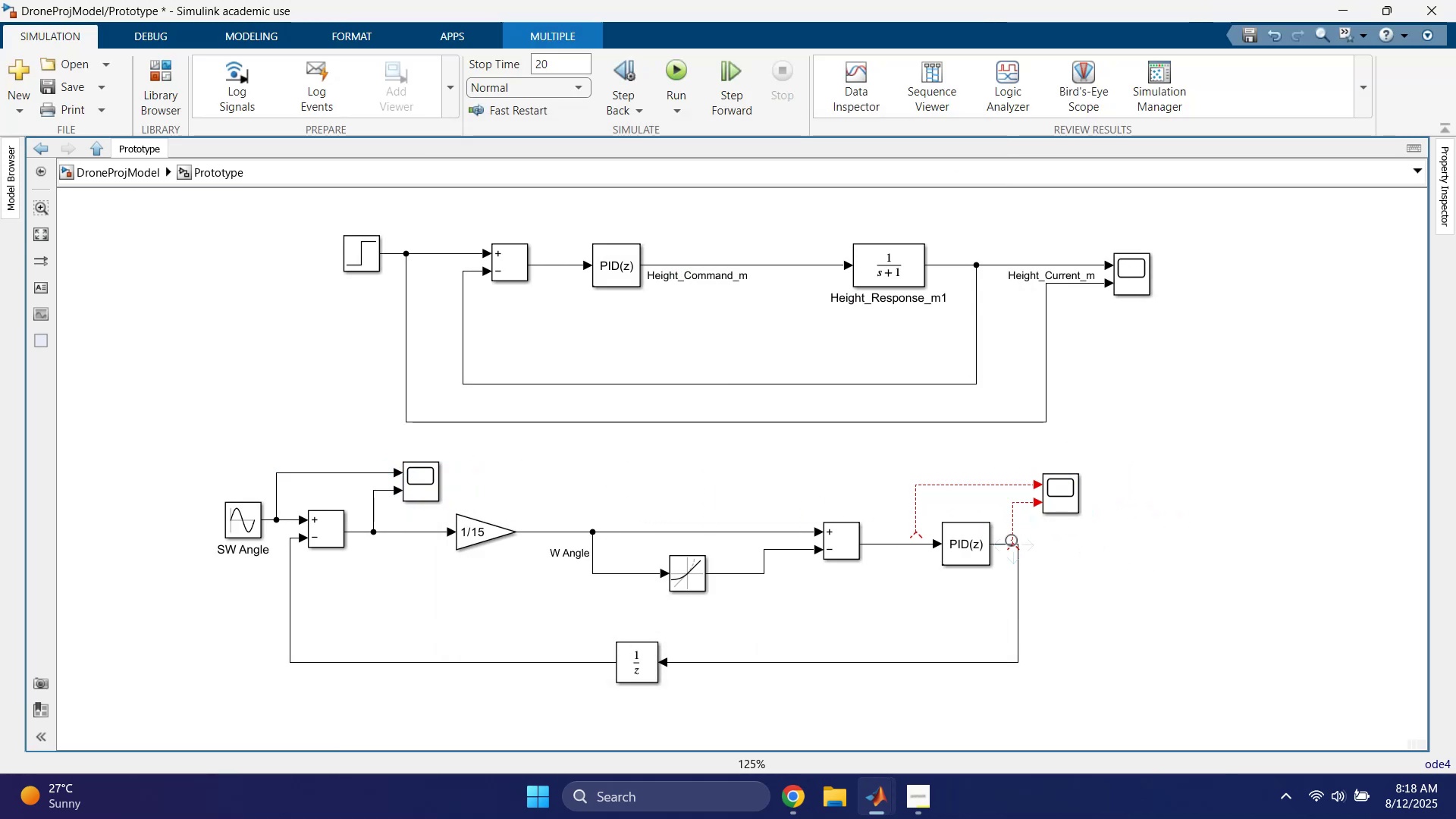 
left_click([1014, 528])
 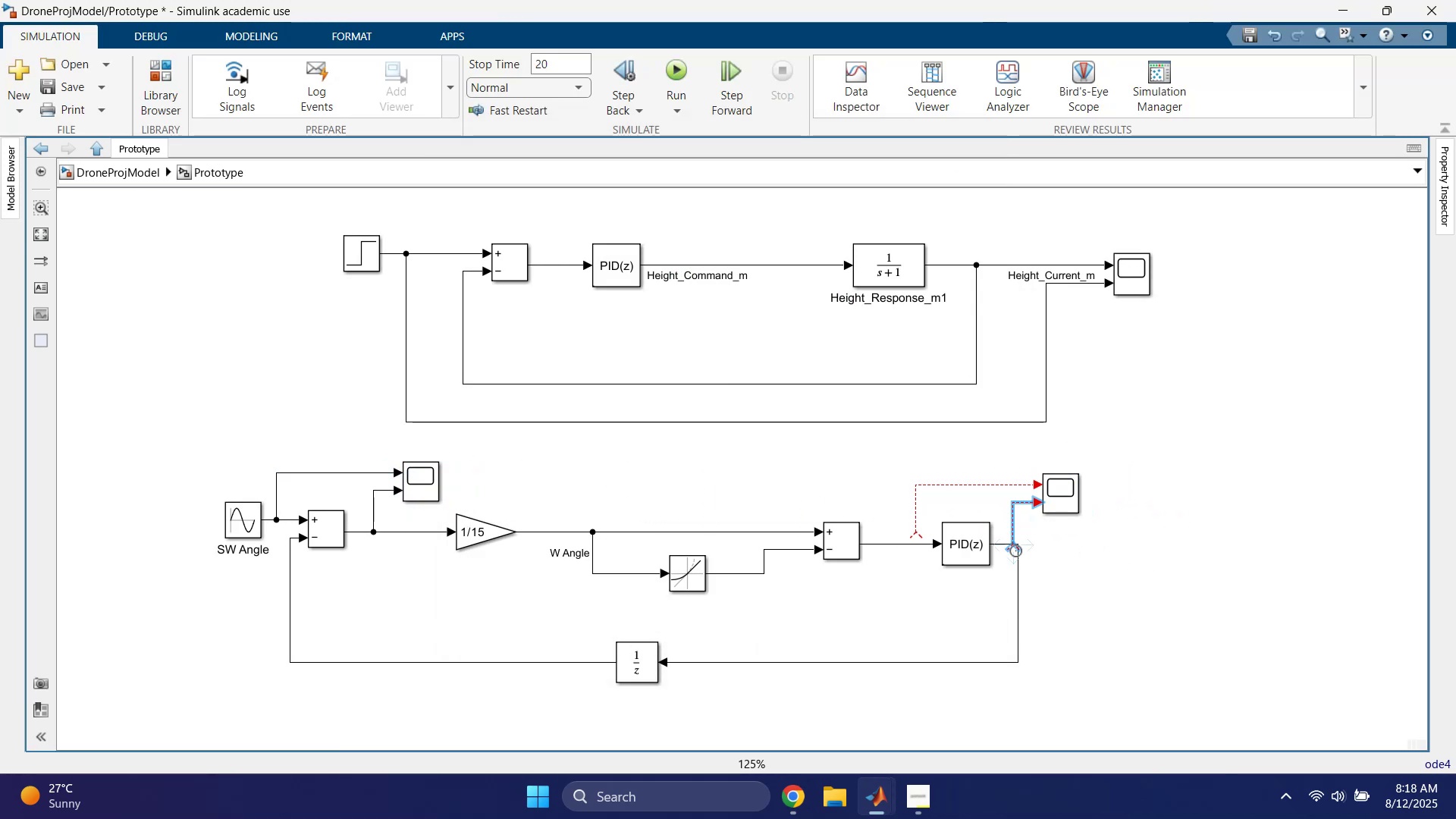 
left_click_drag(start_coordinate=[1015, 552], to_coordinate=[1009, 542])
 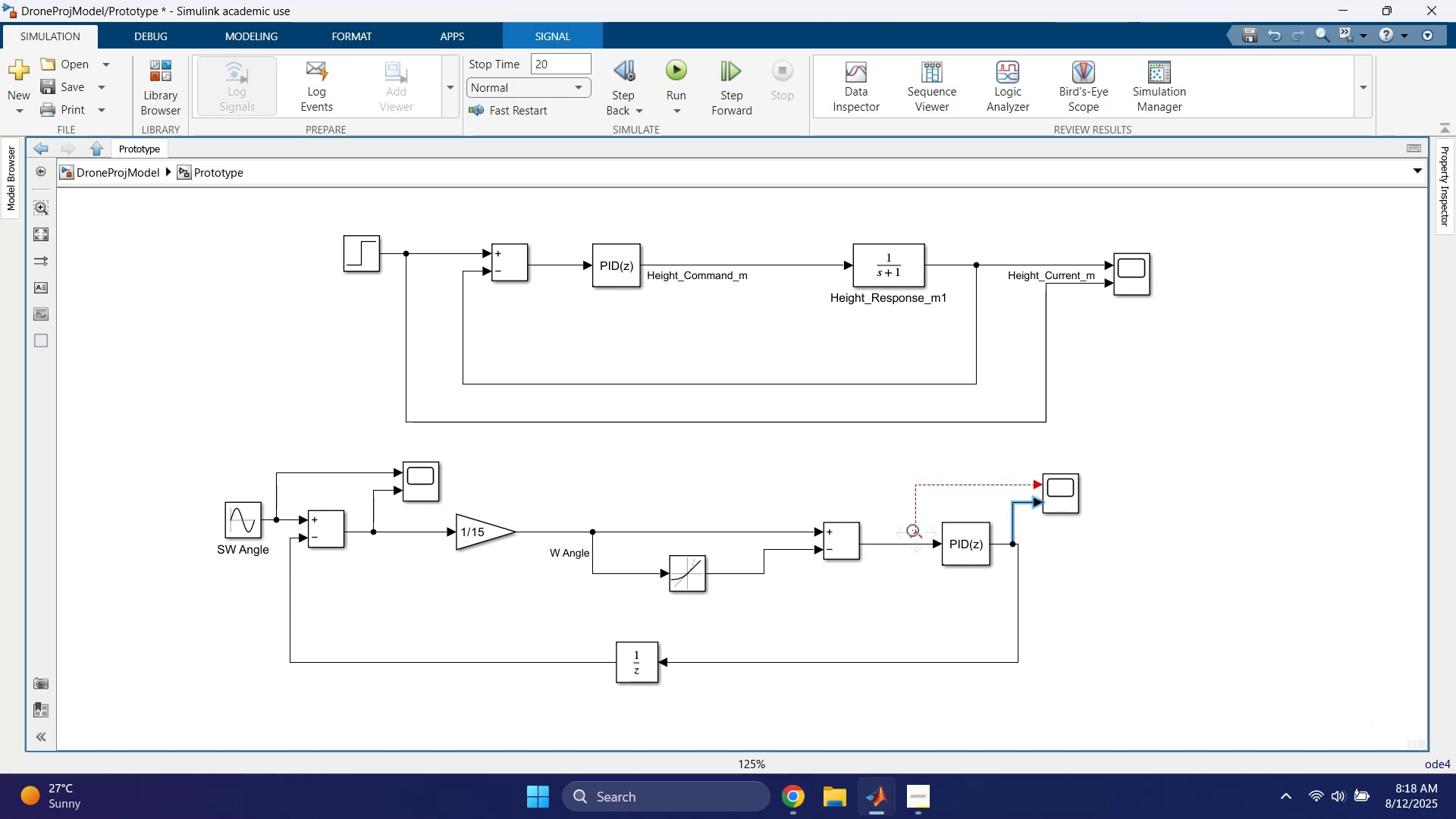 
left_click_drag(start_coordinate=[913, 534], to_coordinate=[914, 542])
 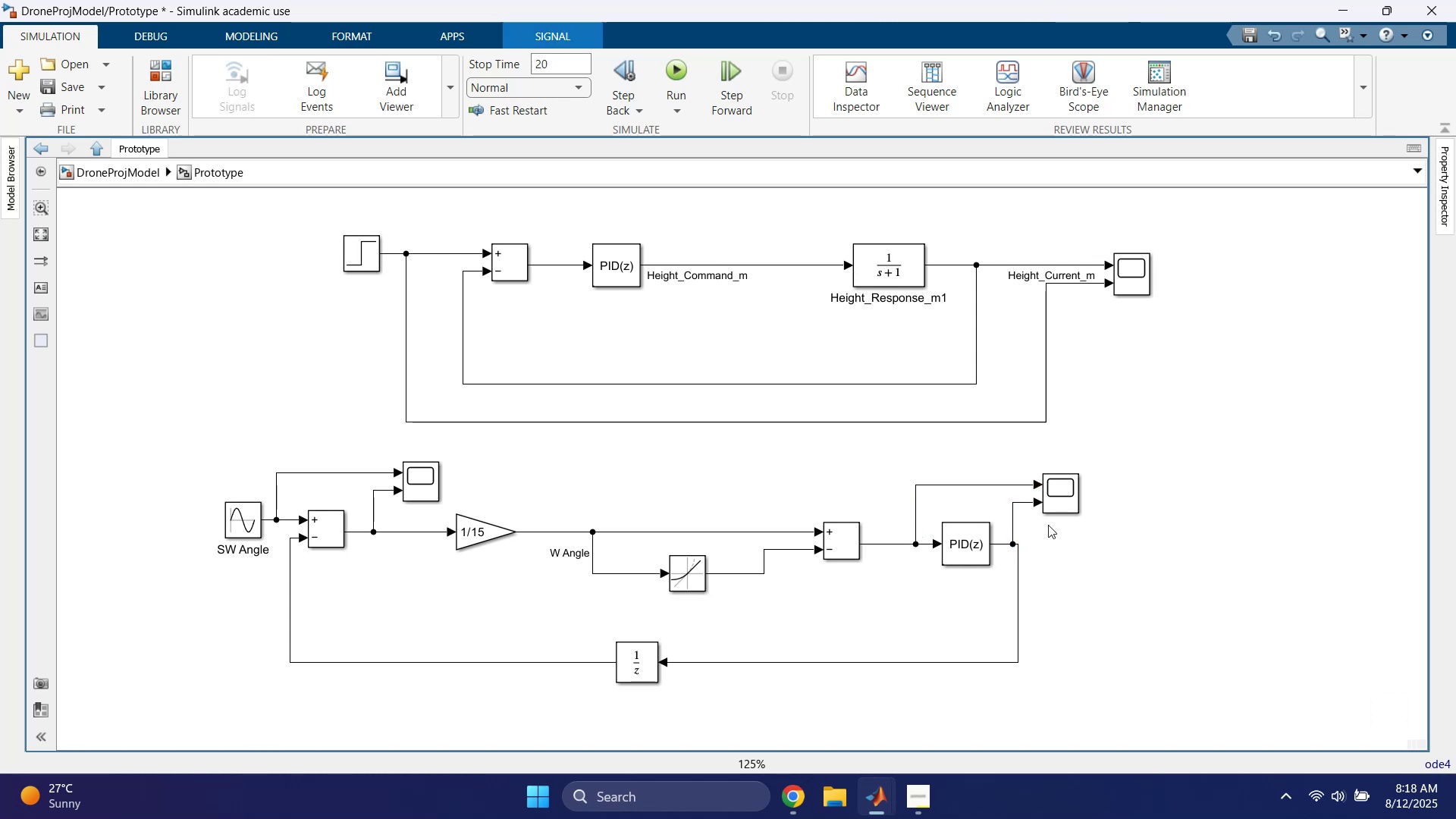 
left_click([1086, 532])
 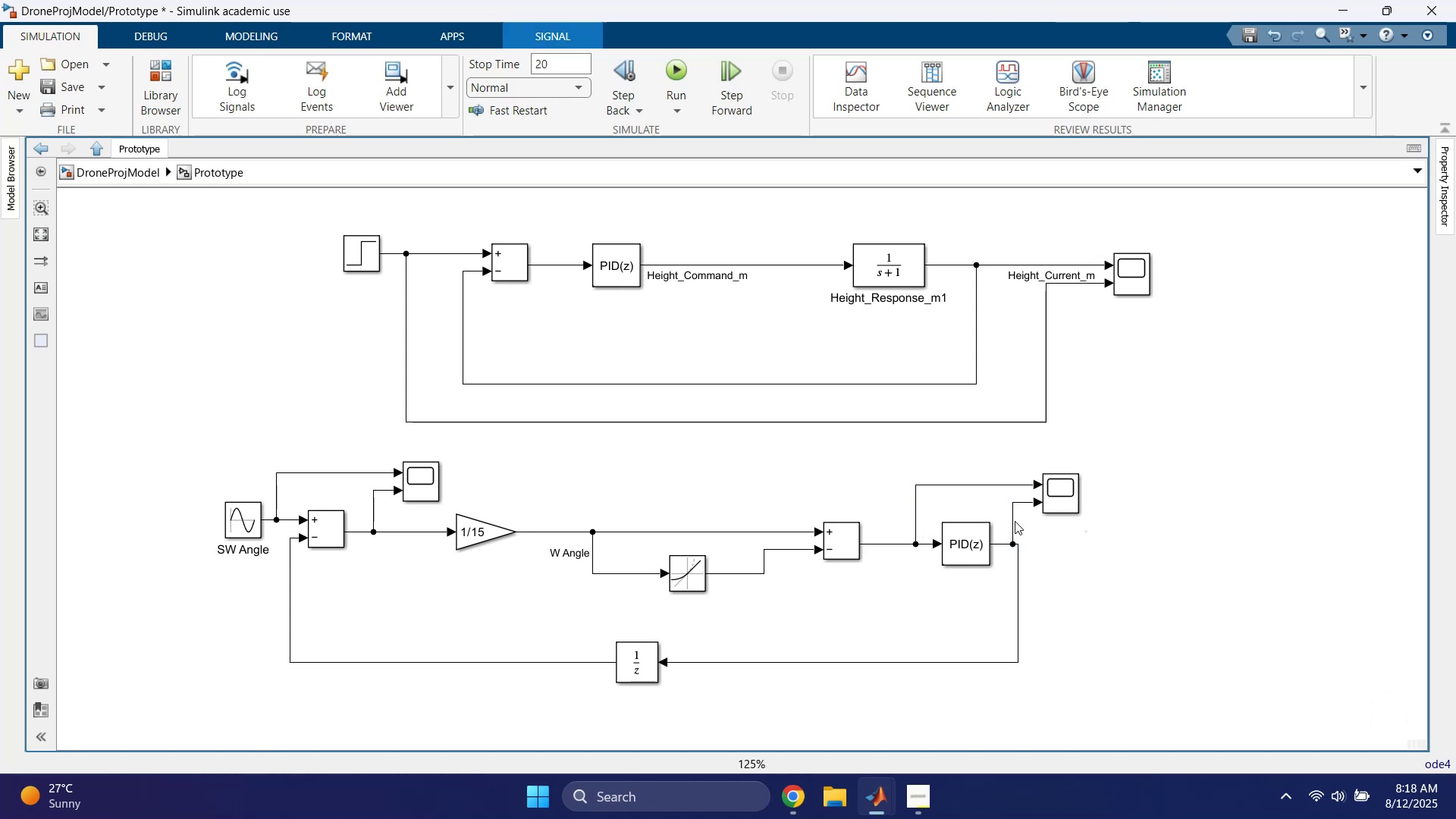 
left_click_drag(start_coordinate=[1011, 521], to_coordinate=[1018, 521])
 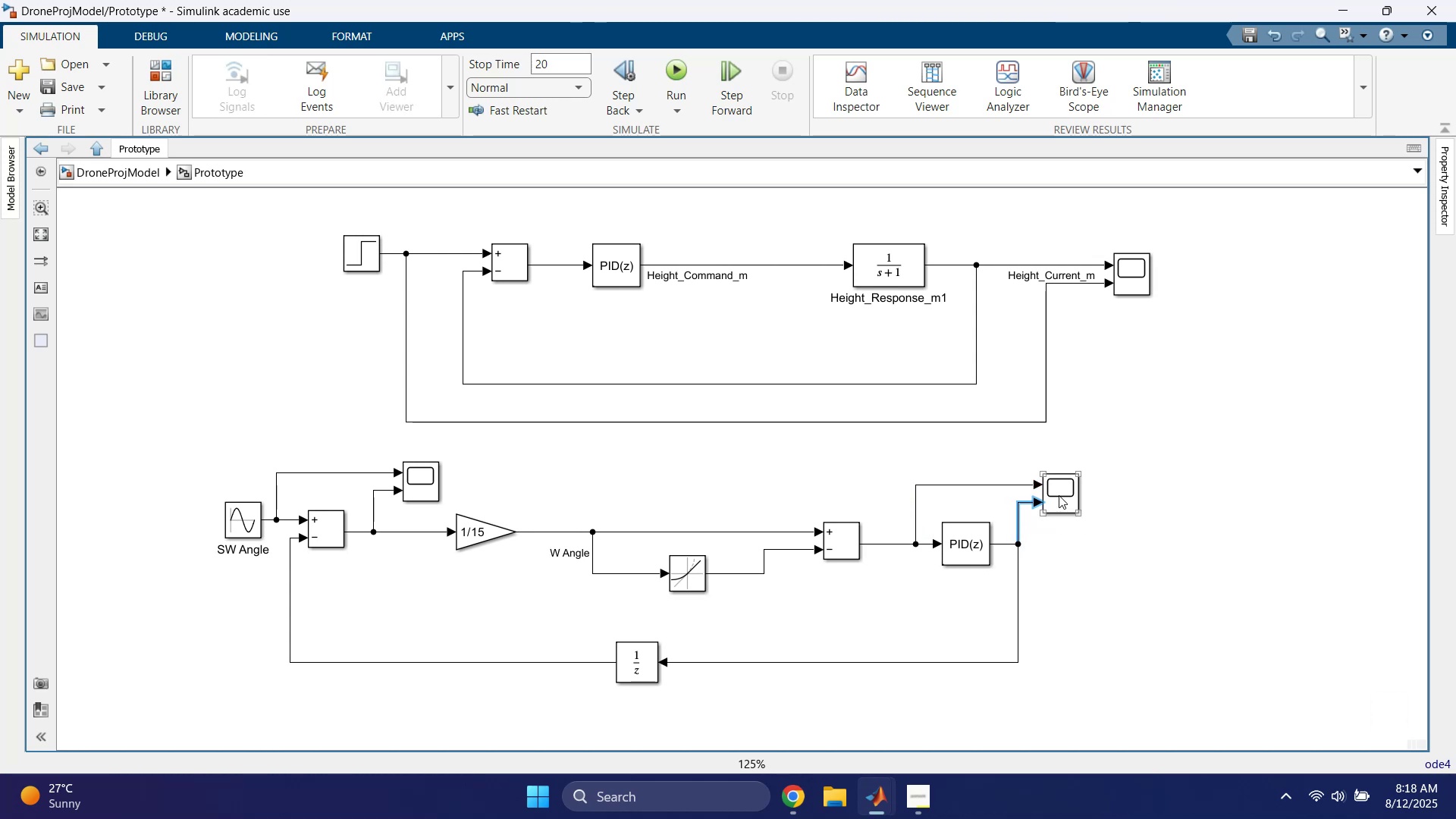 
double_click([1059, 495])
 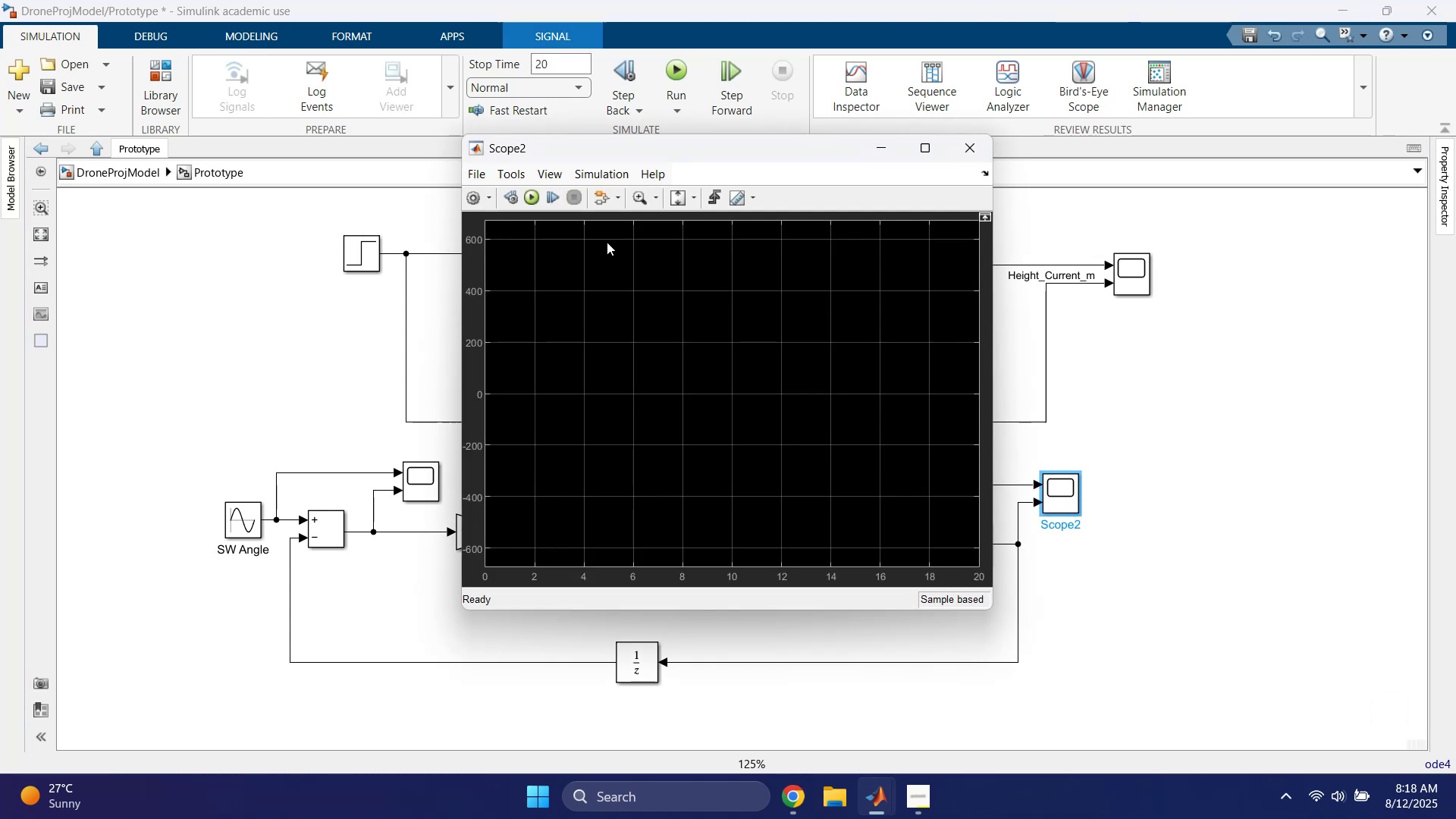 
left_click([532, 199])
 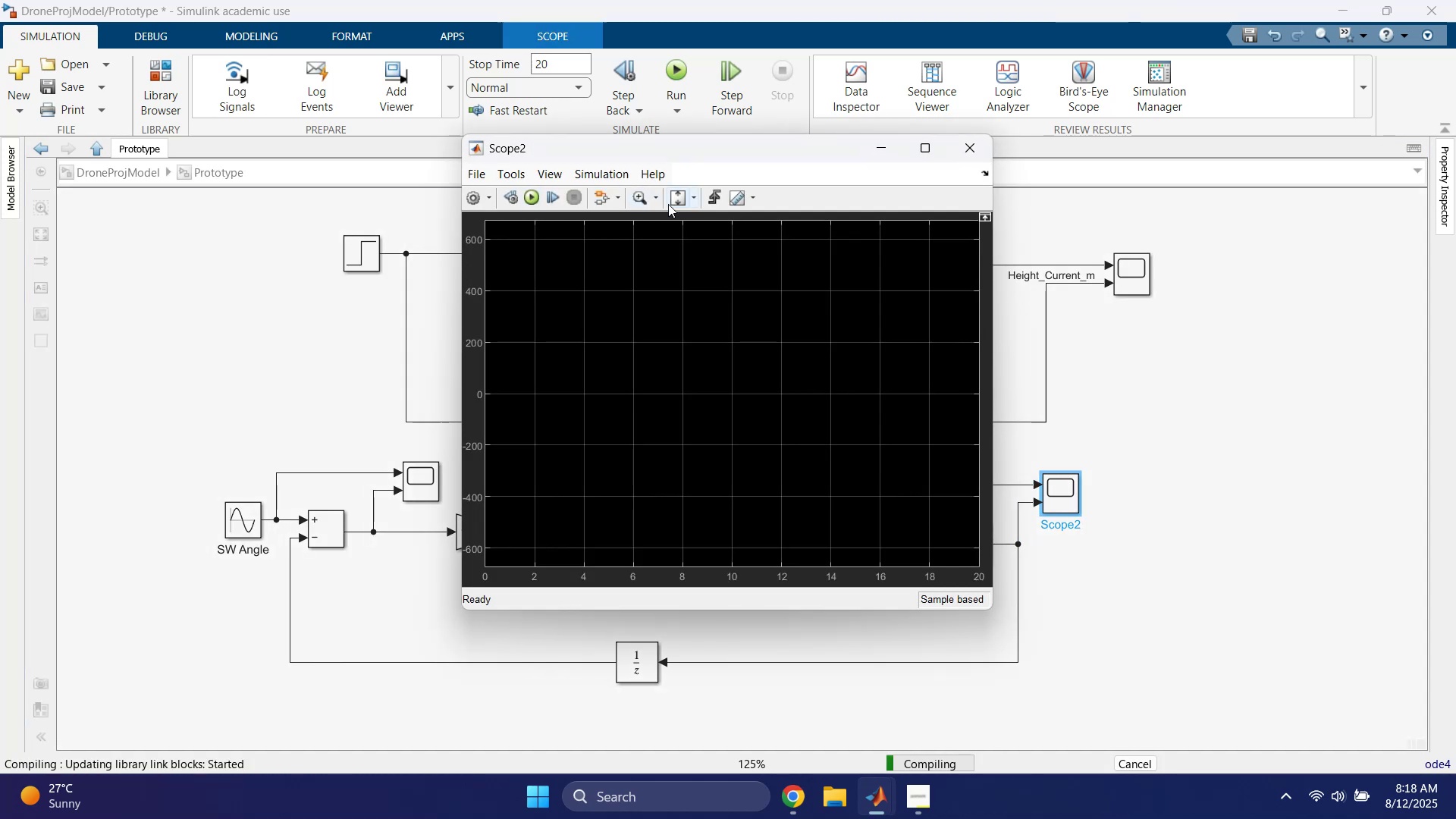 
mouse_move([669, 227])
 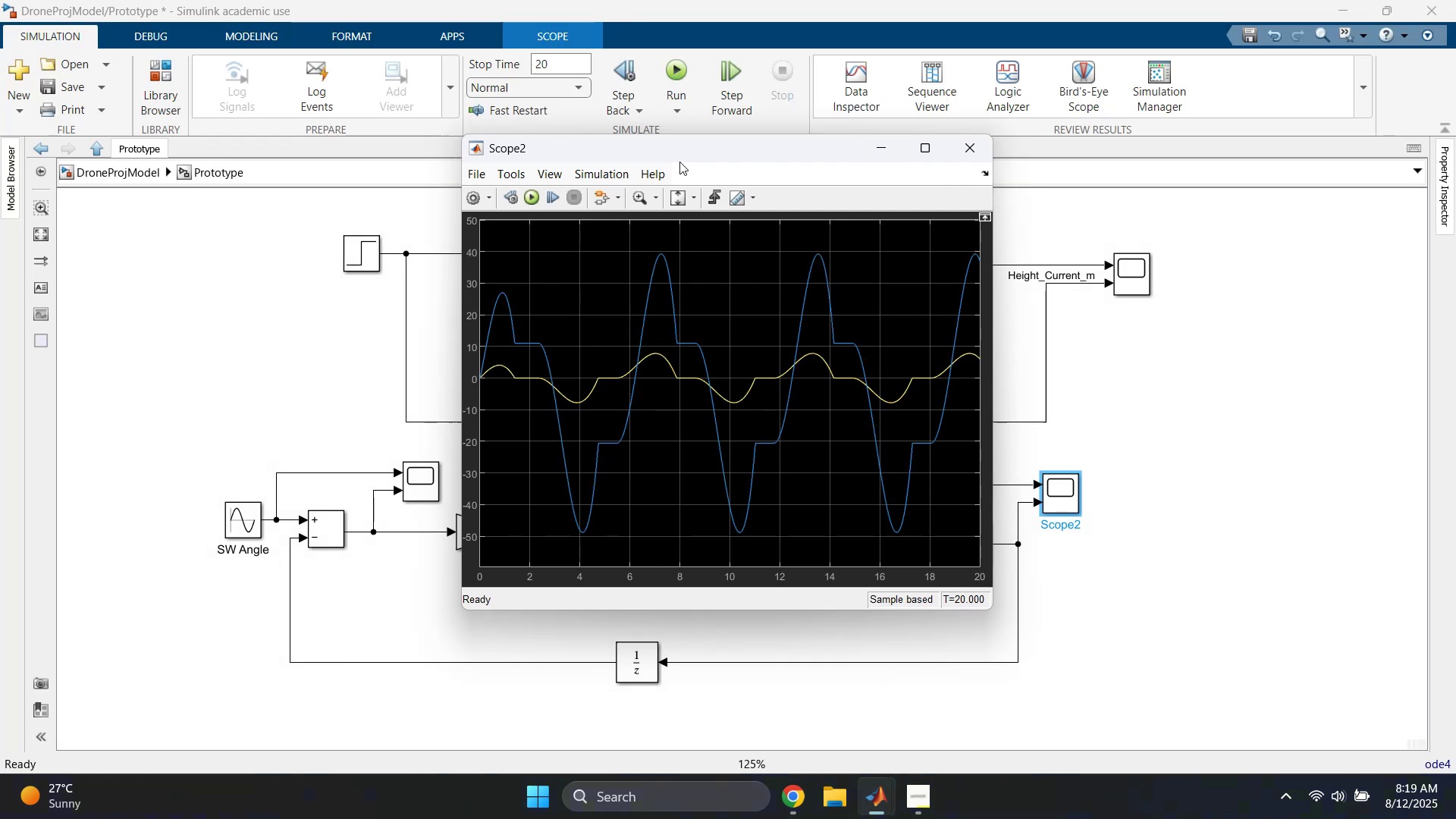 
wait(6.47)
 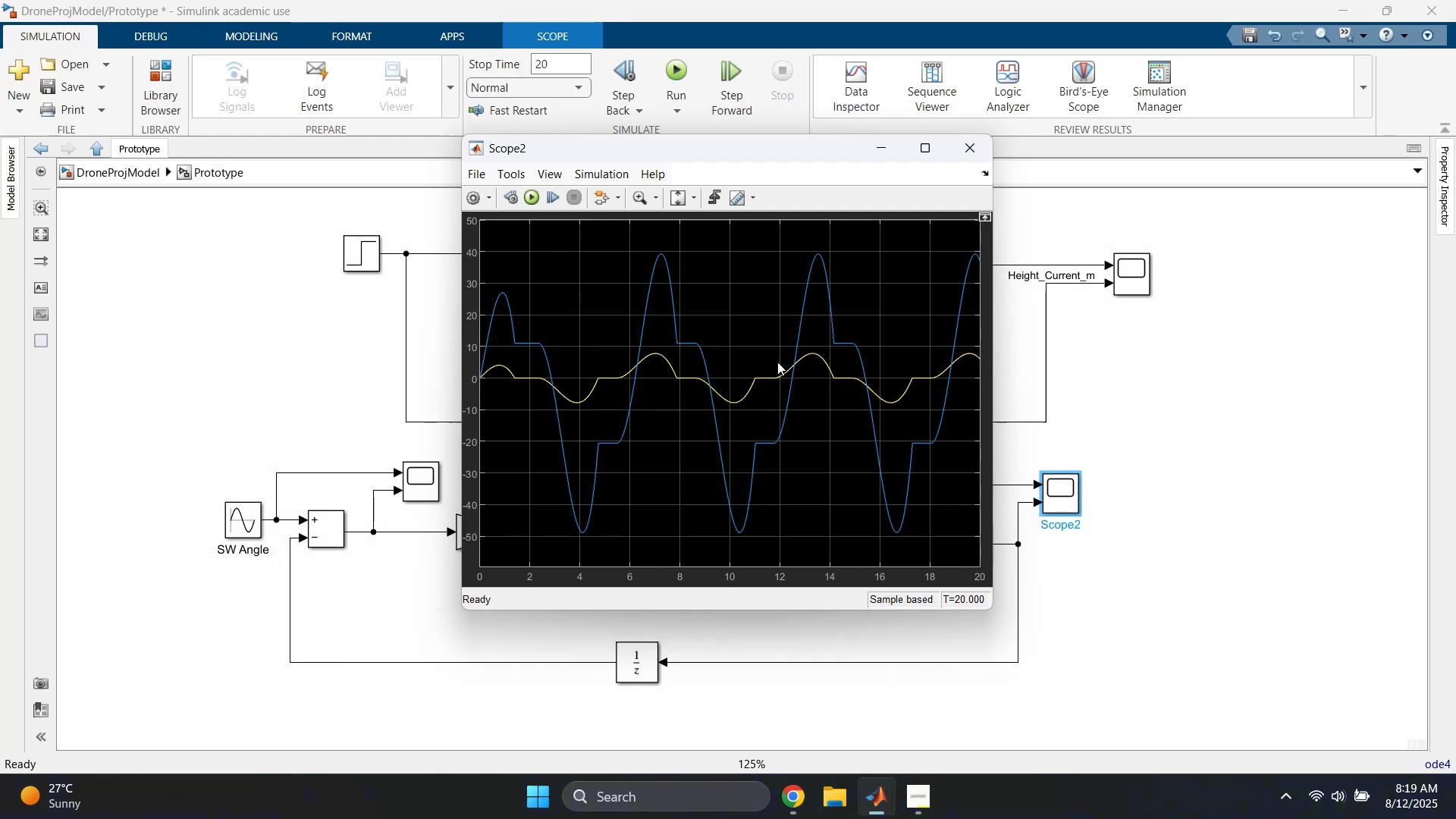 
left_click([976, 147])
 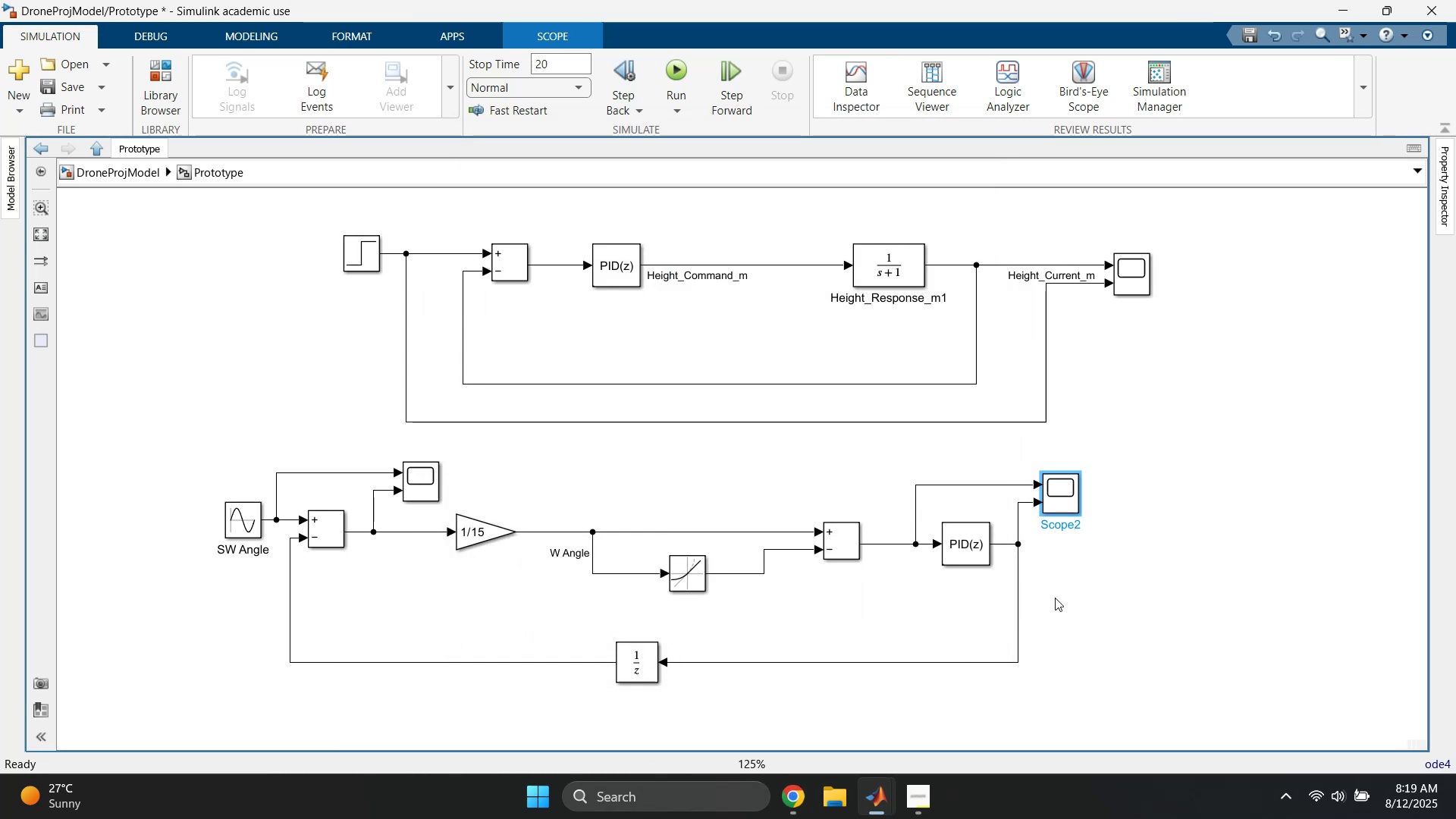 
left_click([1115, 499])
 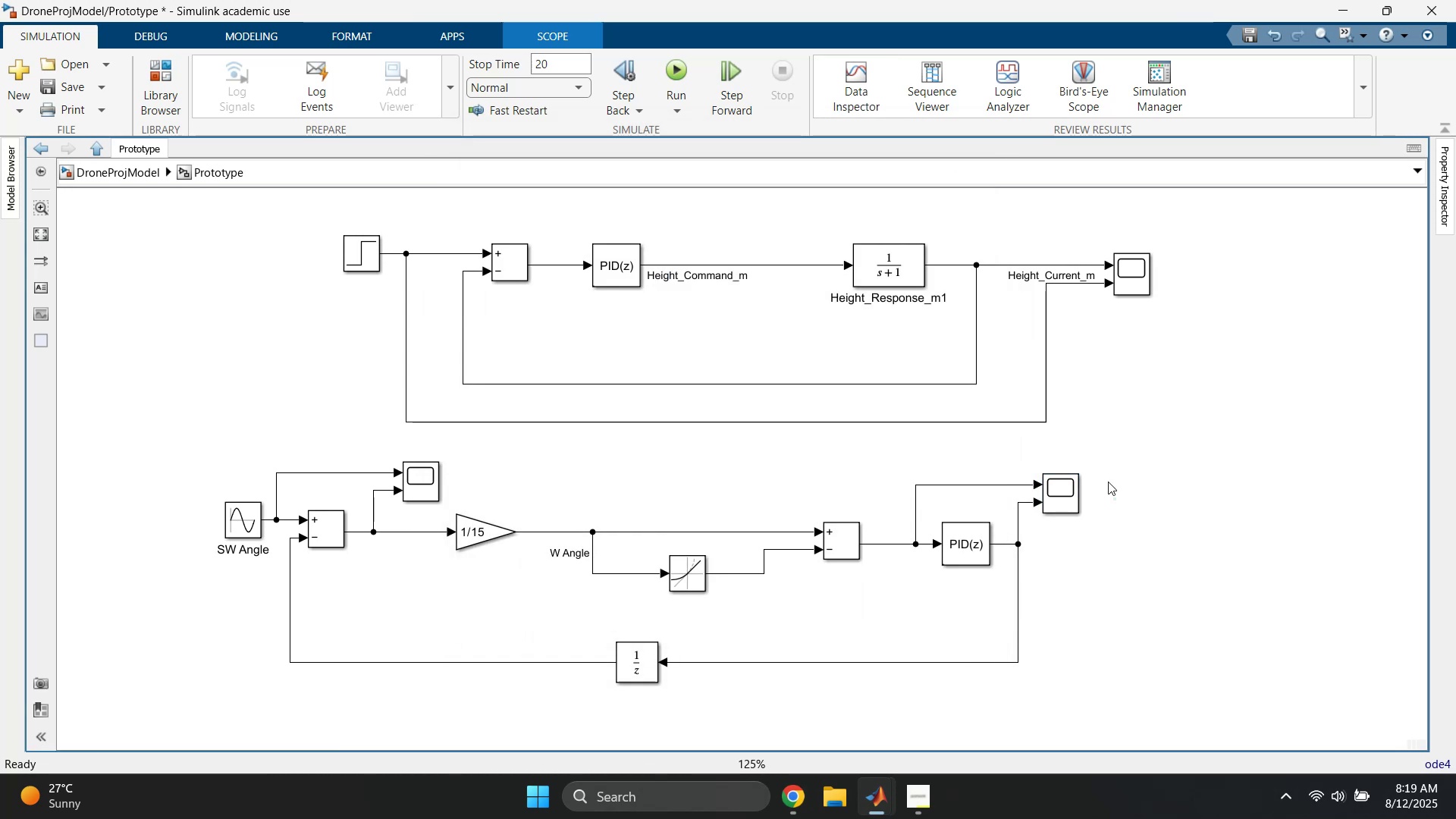 
left_click_drag(start_coordinate=[1104, 459], to_coordinate=[1003, 519])
 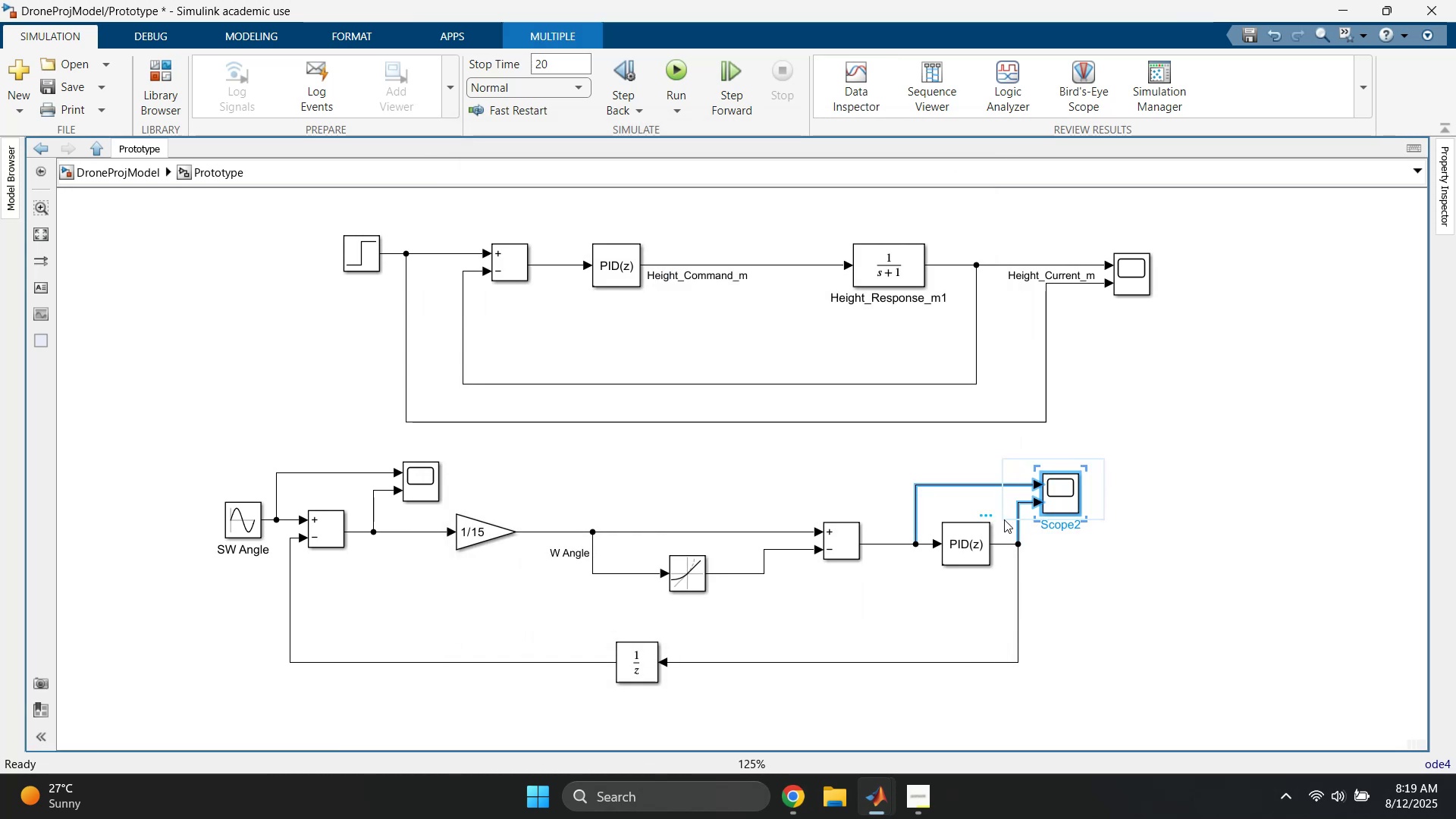 
key(Delete)
 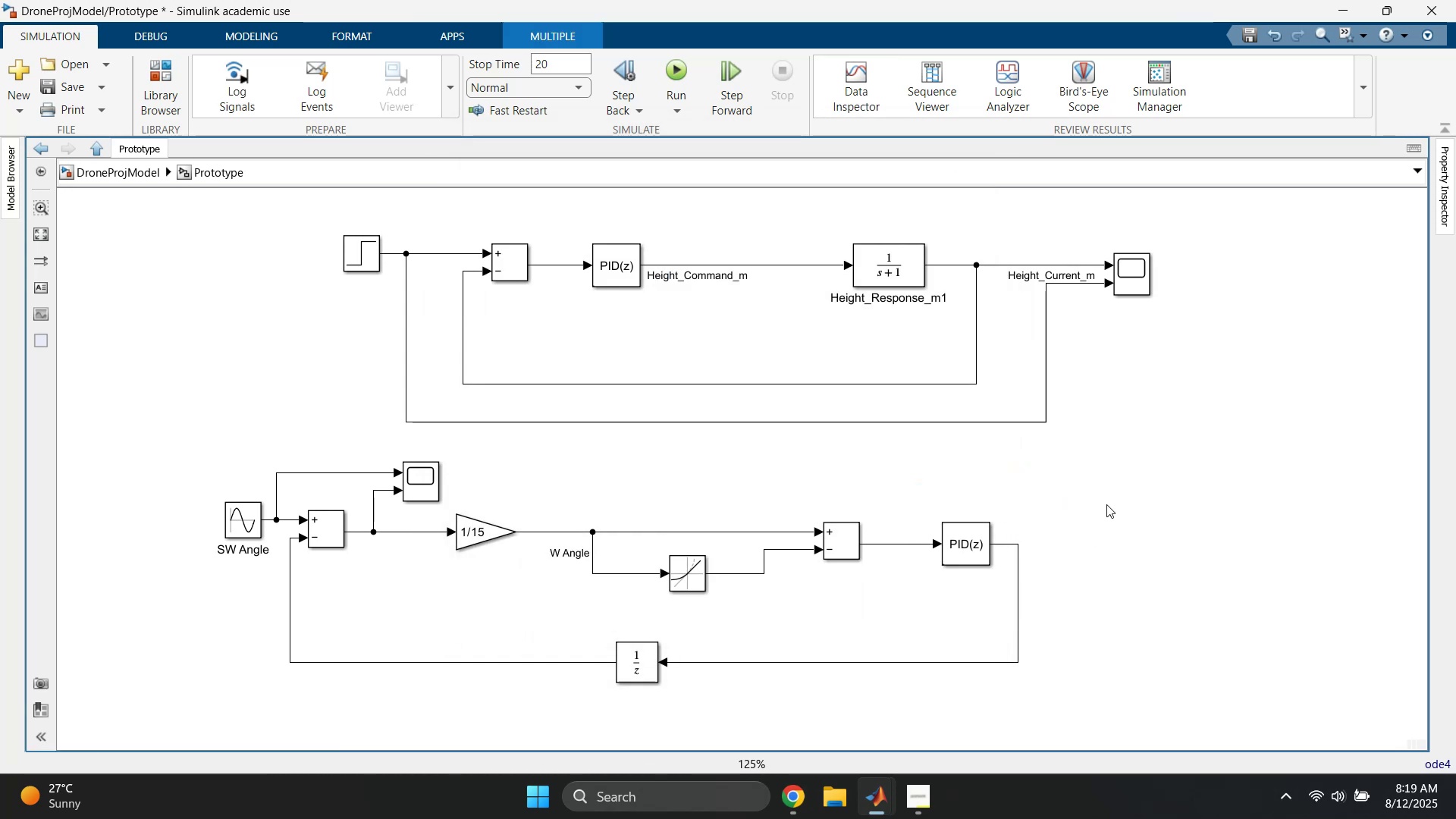 
left_click([1099, 507])
 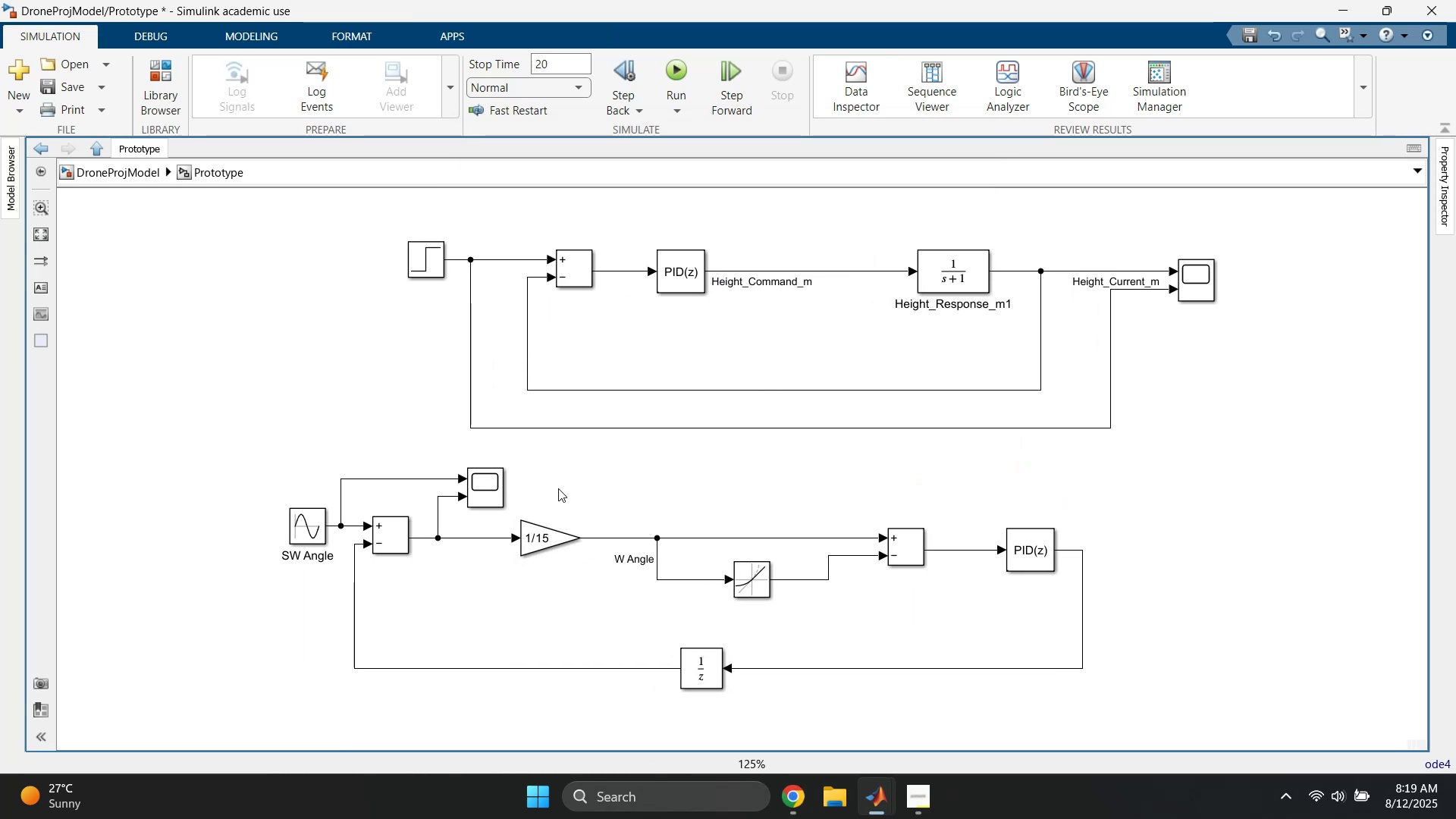 
left_click([635, 457])
 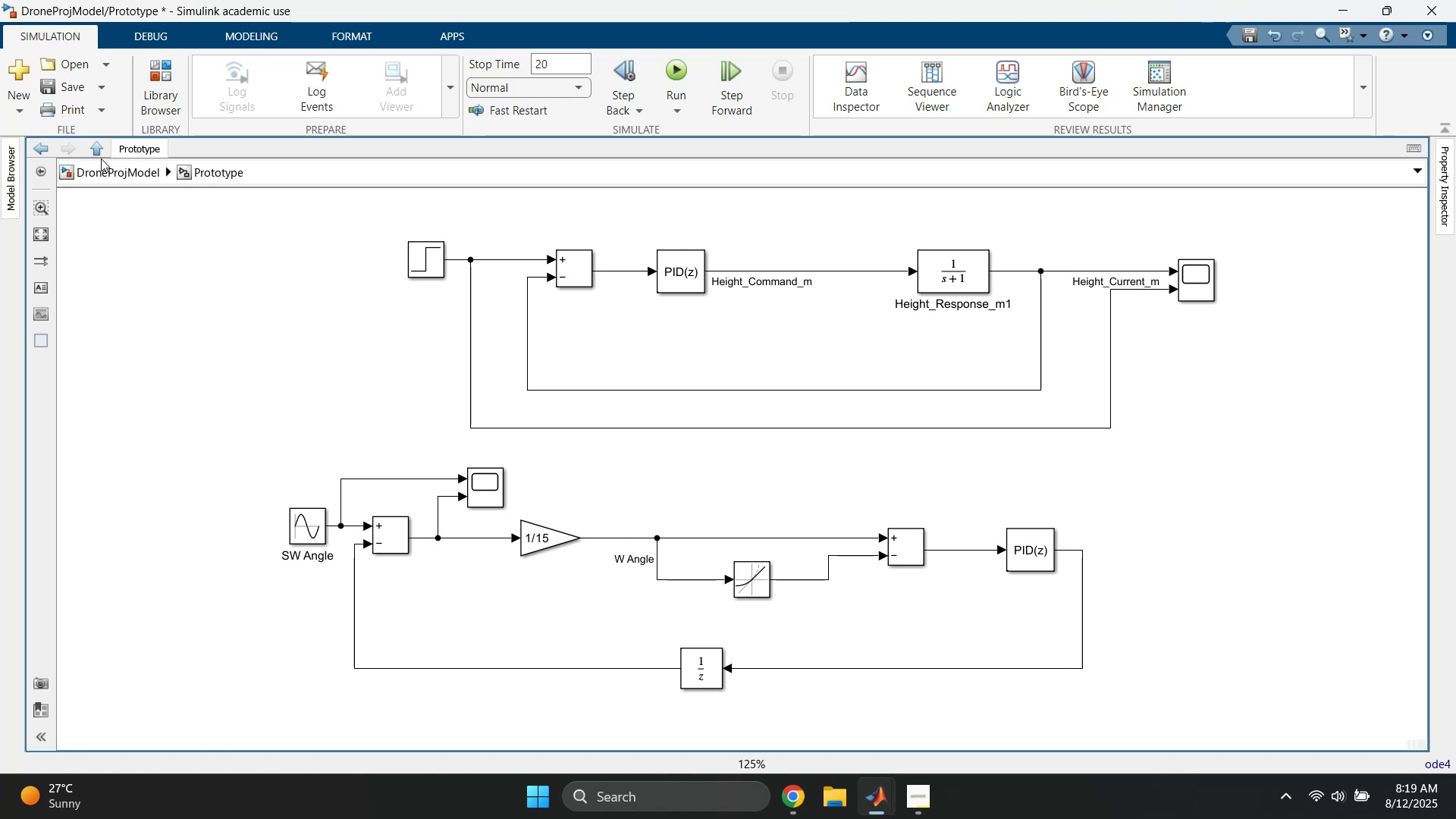 
left_click([103, 168])
 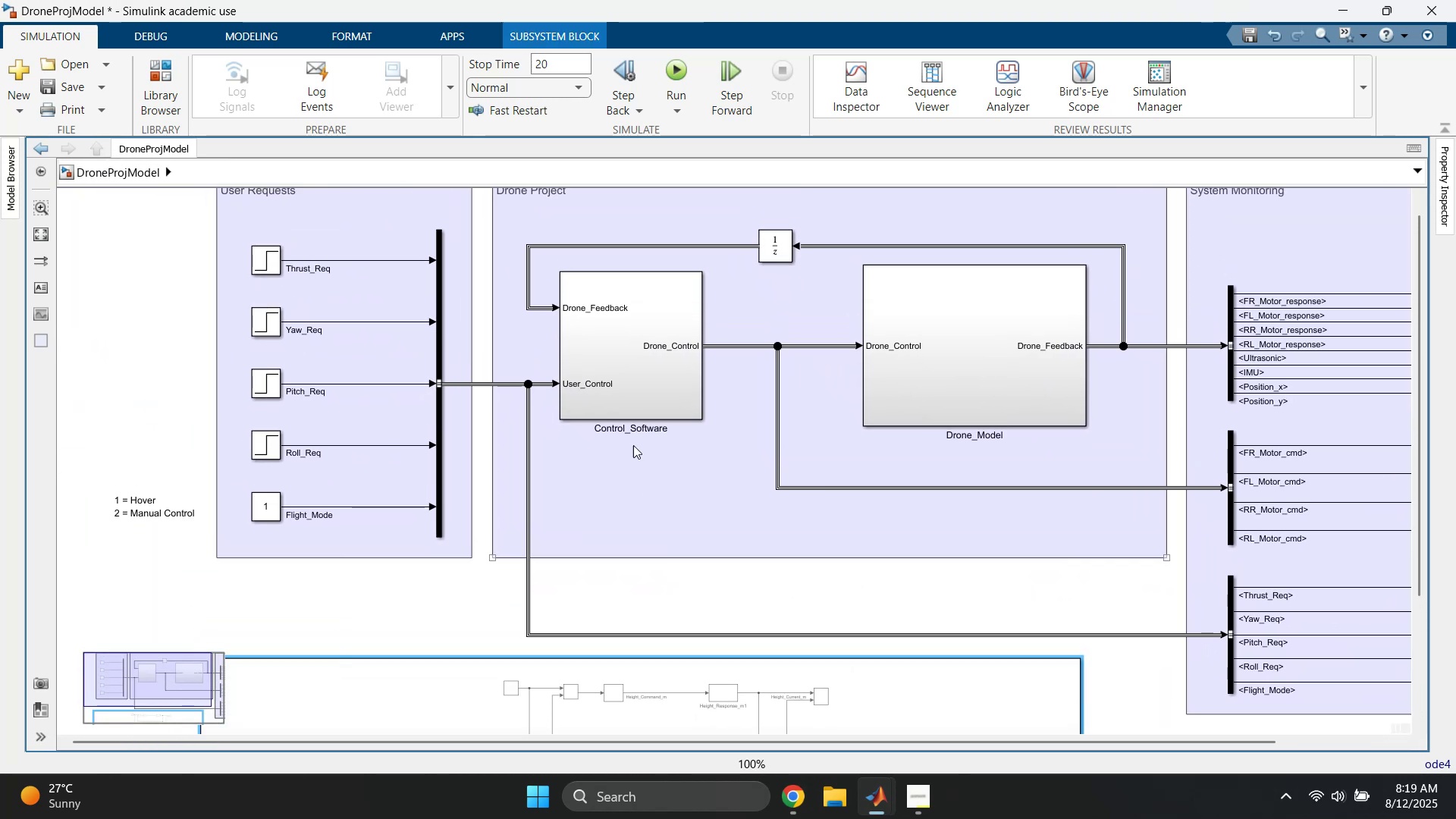 
wait(7.13)
 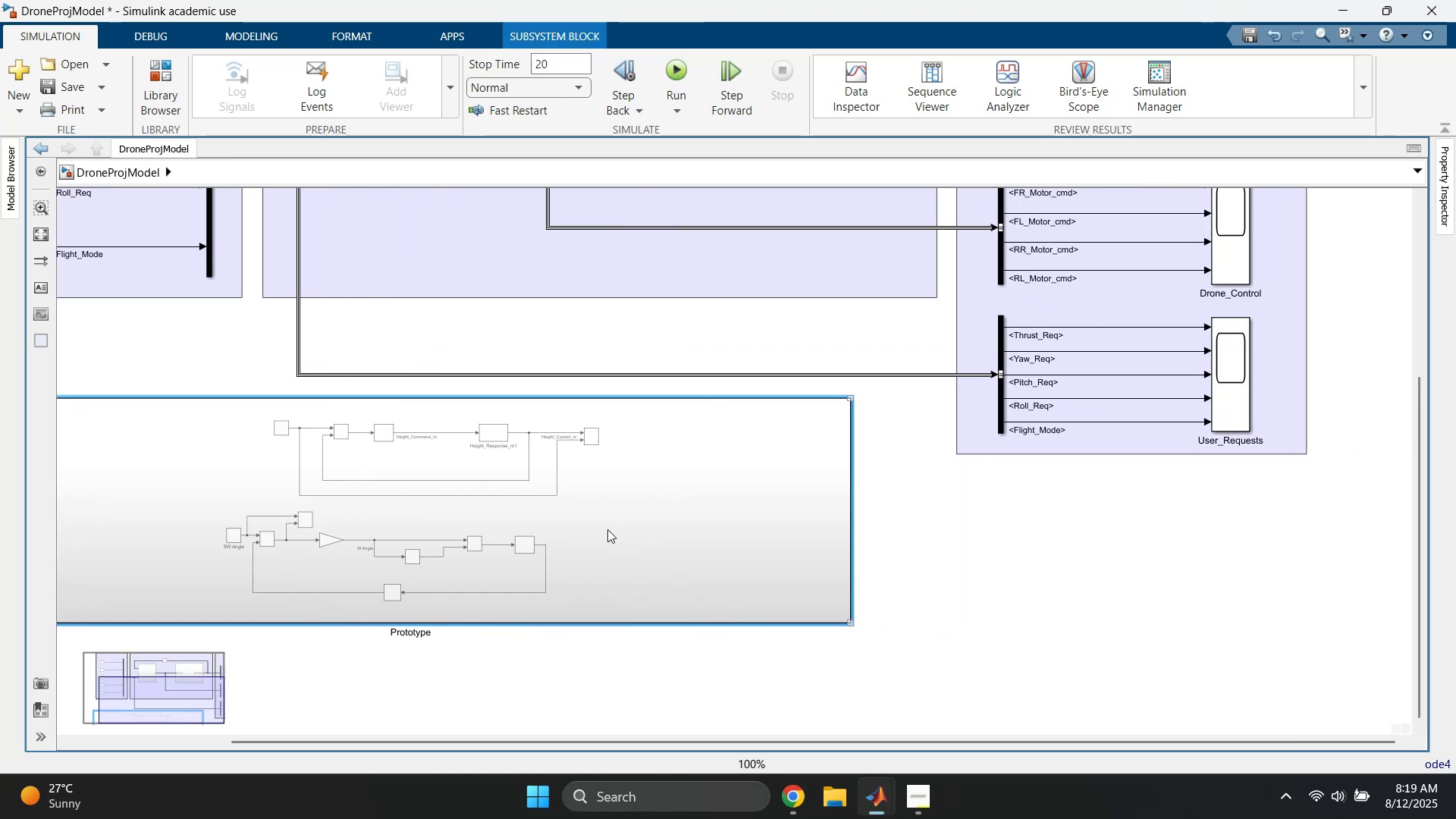 
double_click([613, 359])
 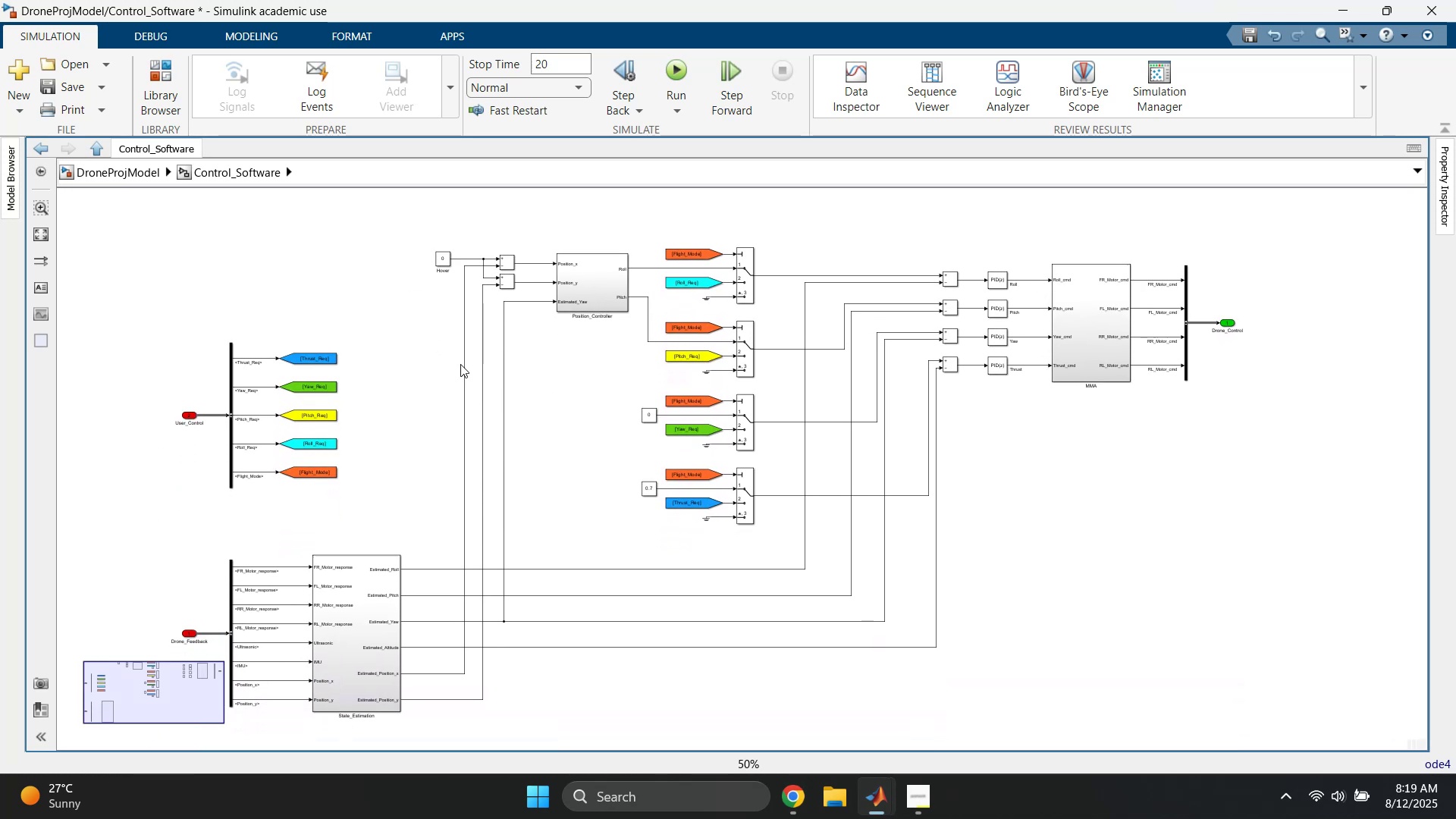 
left_click([127, 173])
 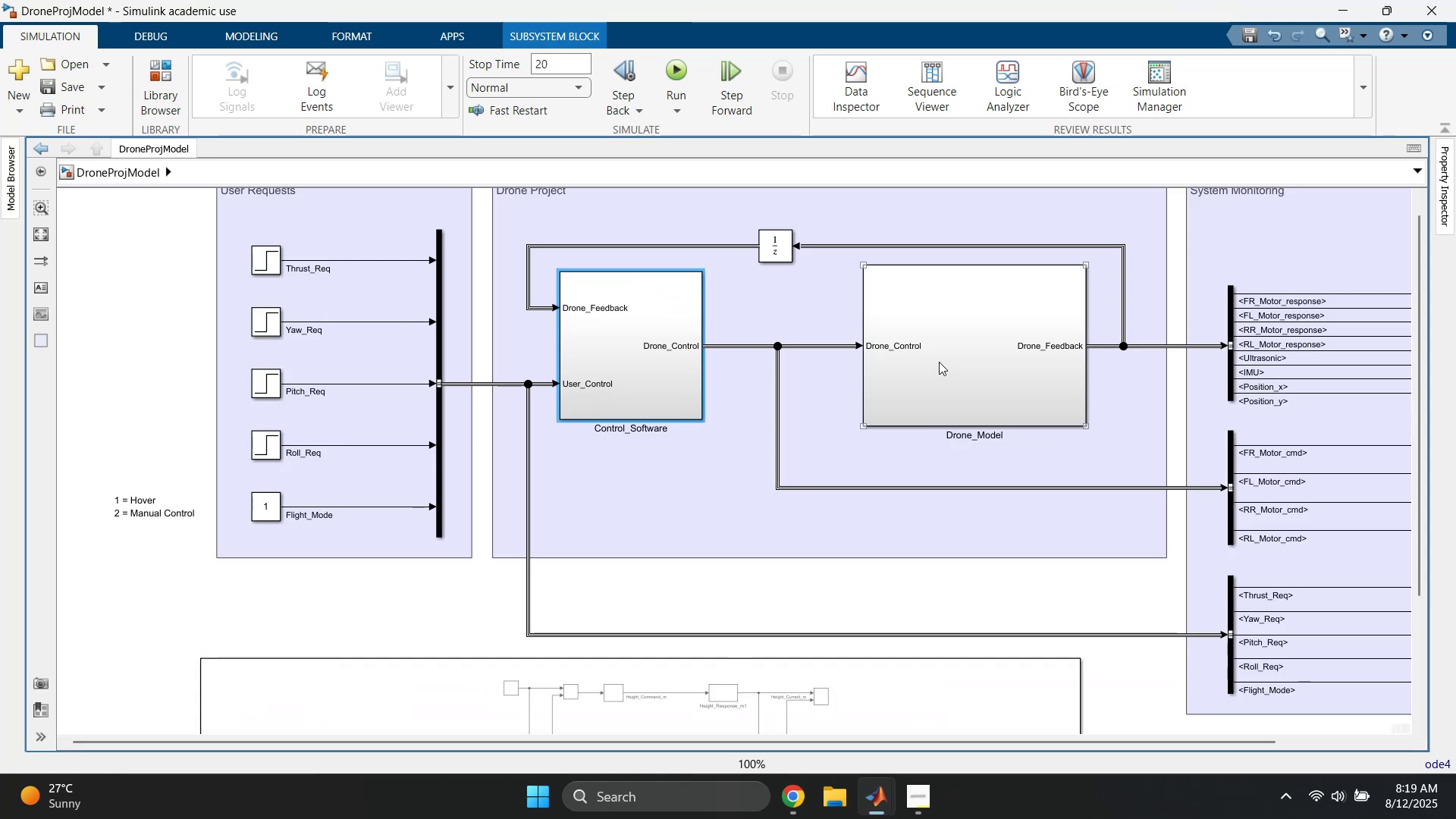 
double_click([943, 361])
 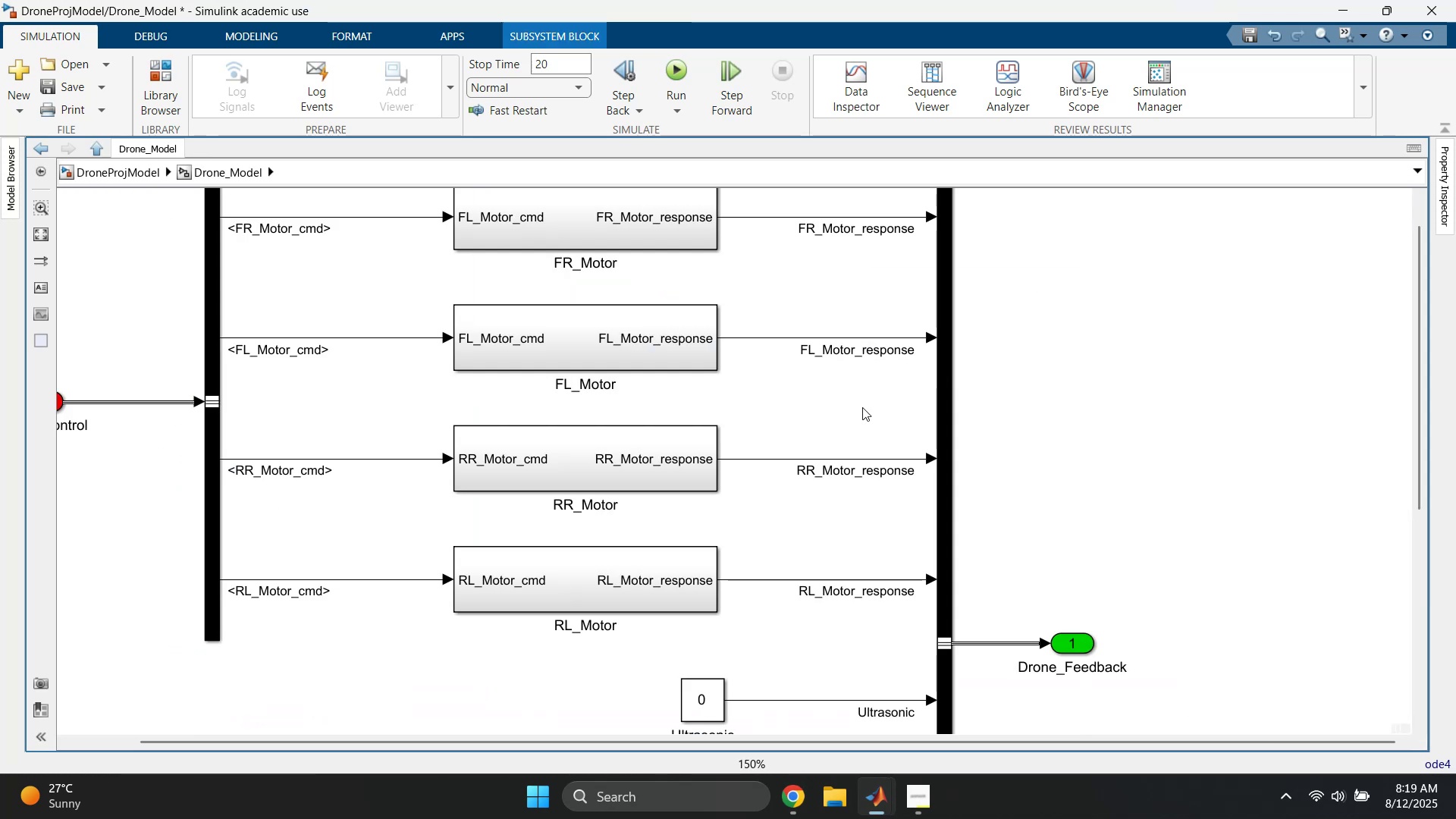 
scroll: coordinate [768, 425], scroll_direction: down, amount: 1.0
 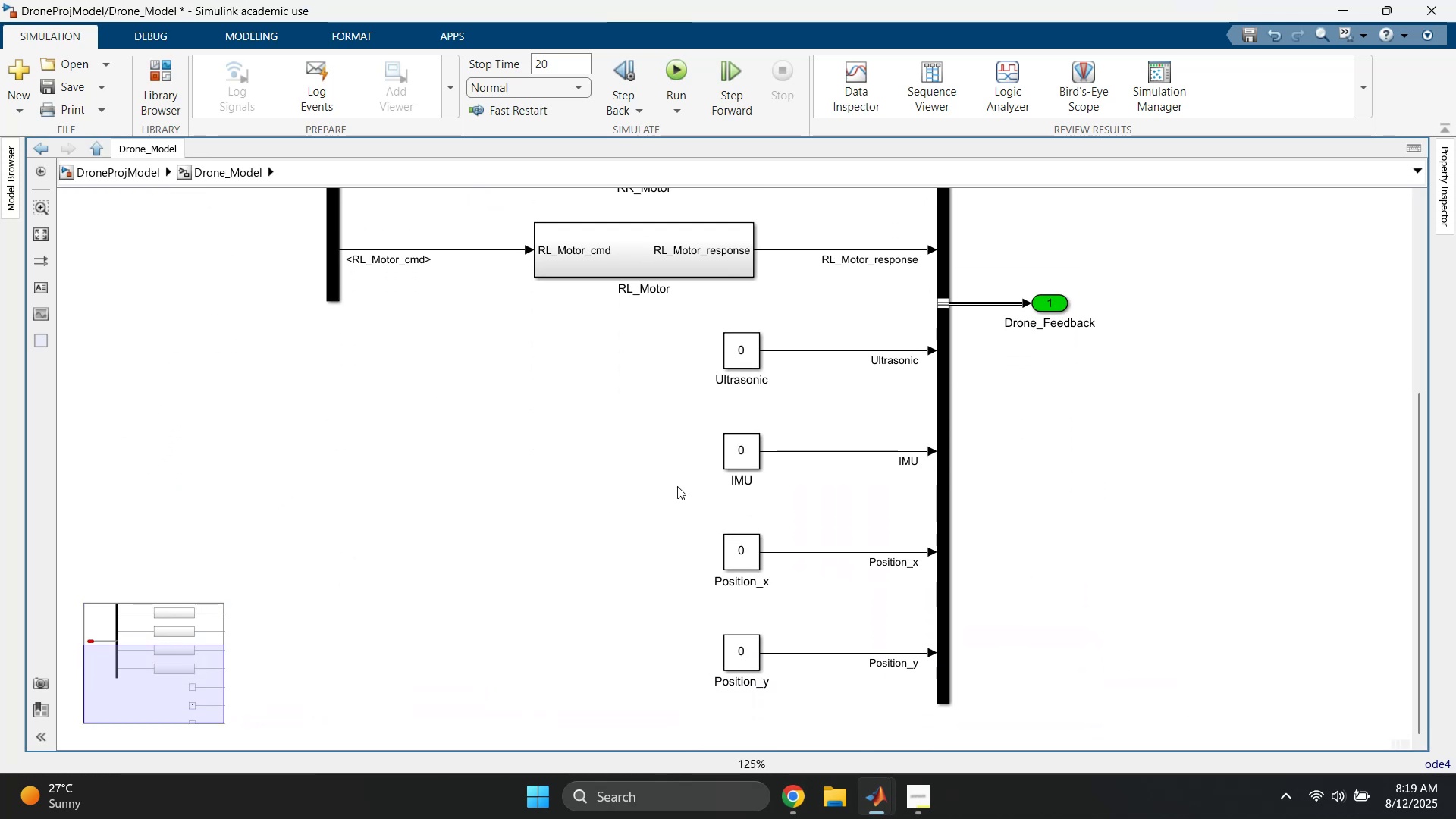 
wait(5.77)
 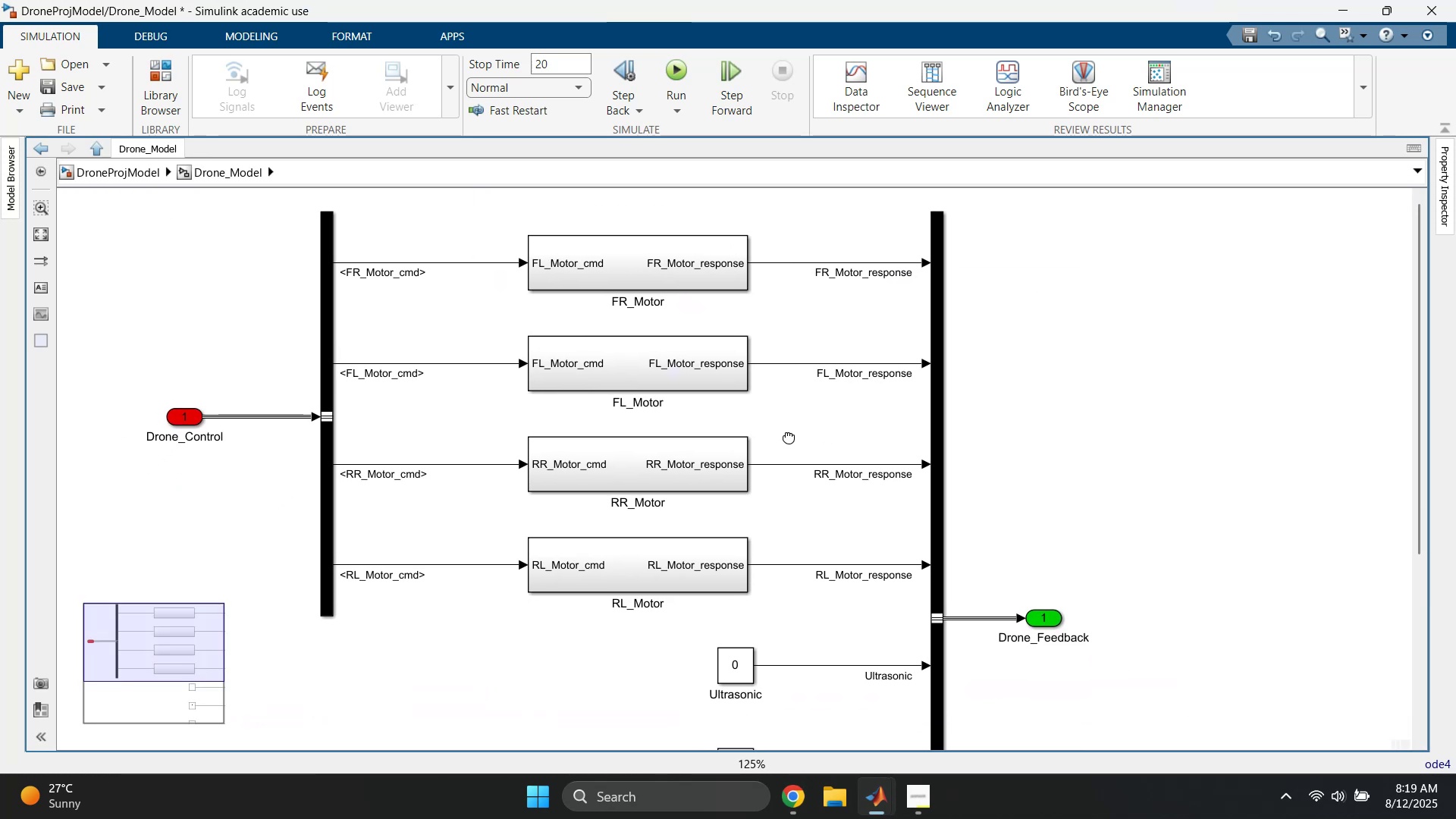 
double_click([571, 308])
 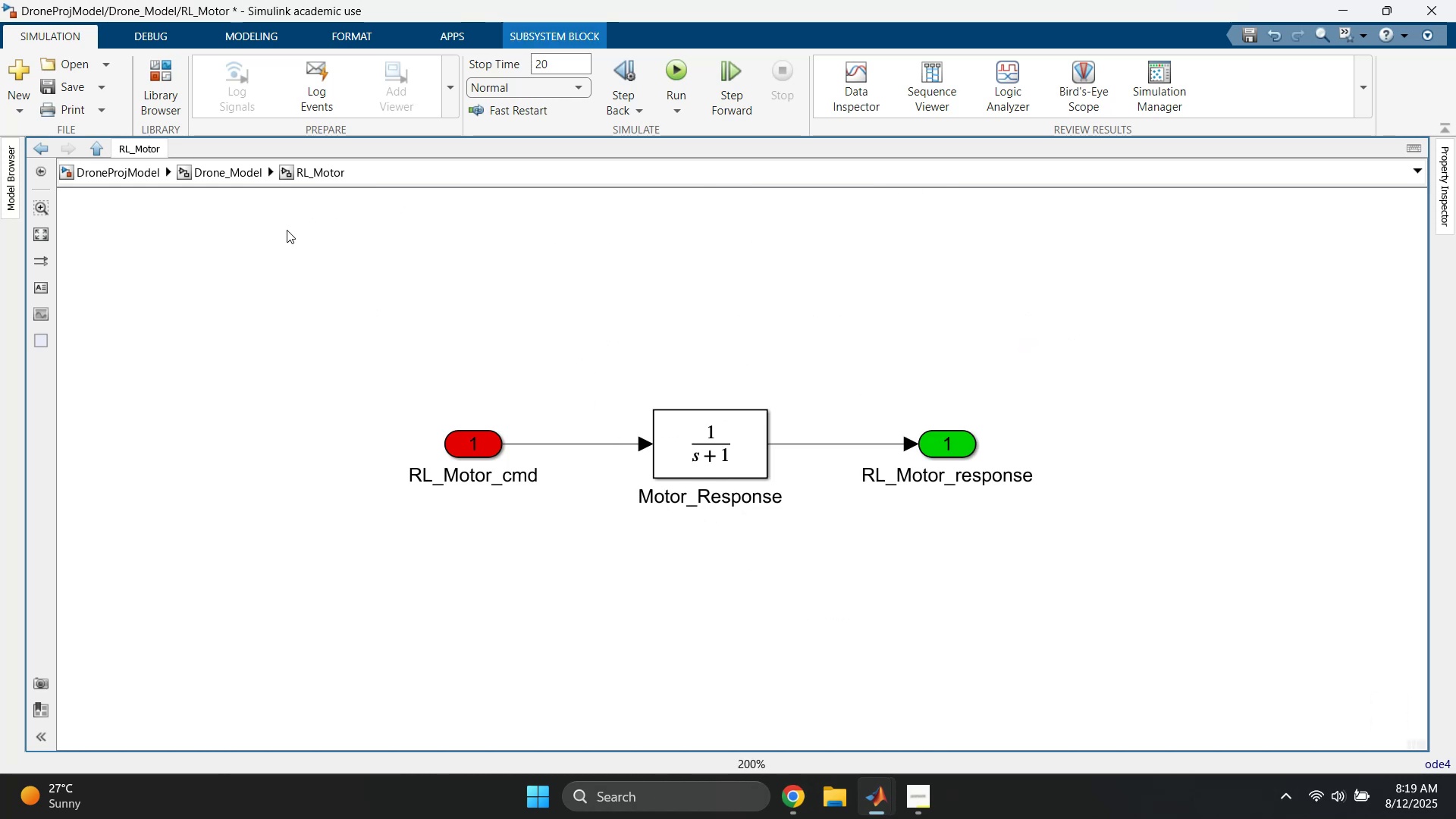 
left_click([225, 171])
 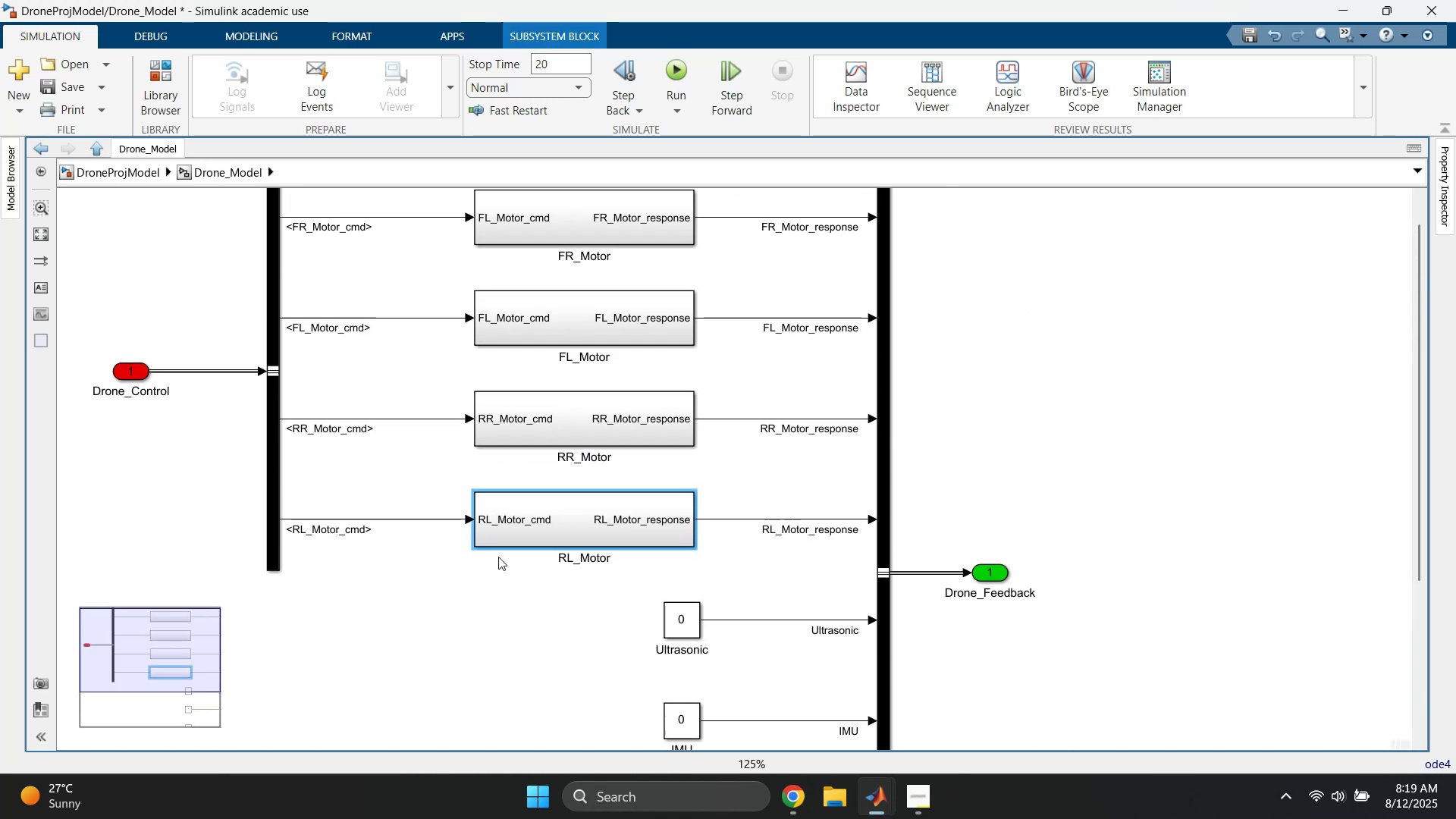 
double_click([559, 434])
 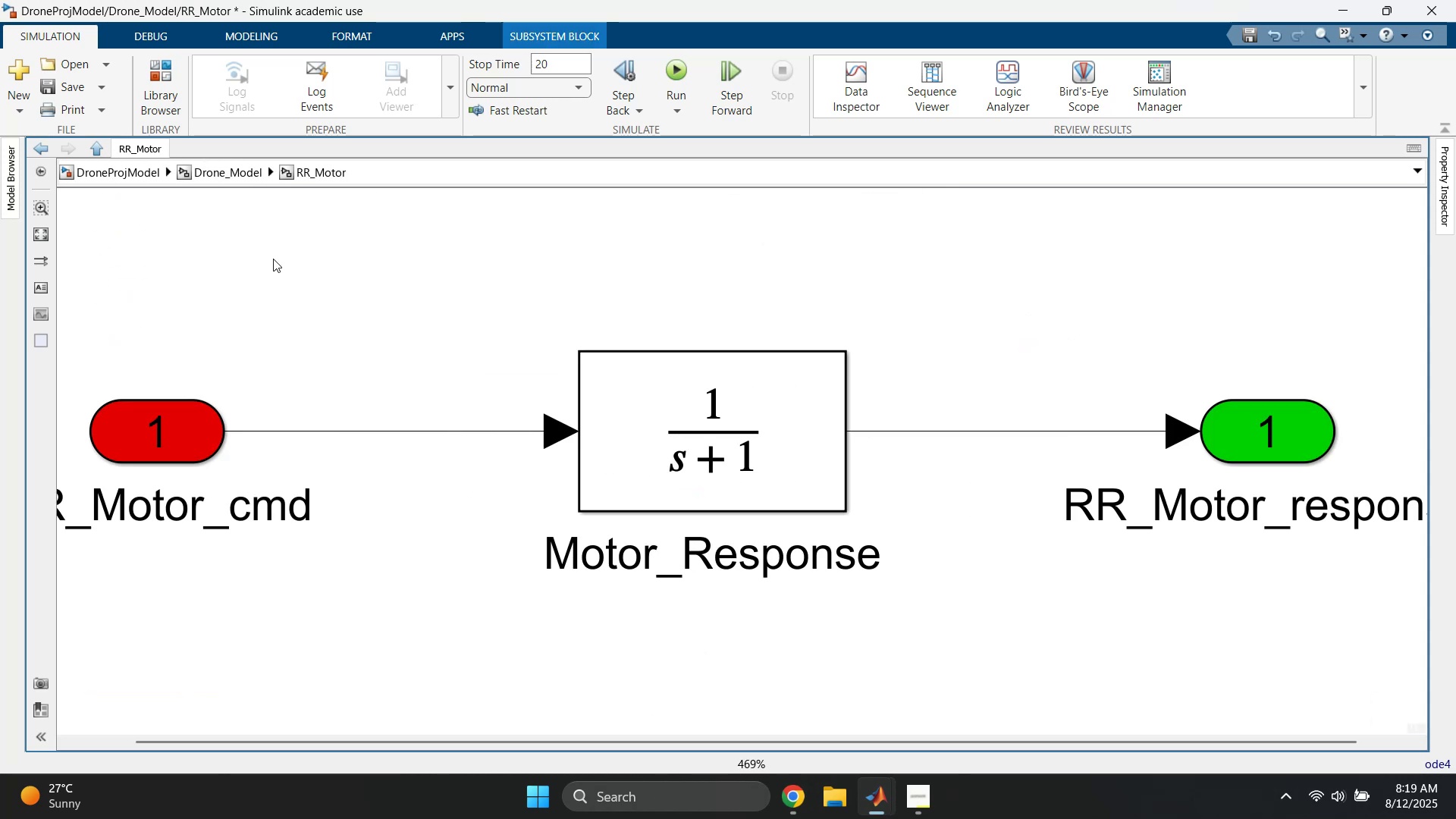 
left_click([232, 170])
 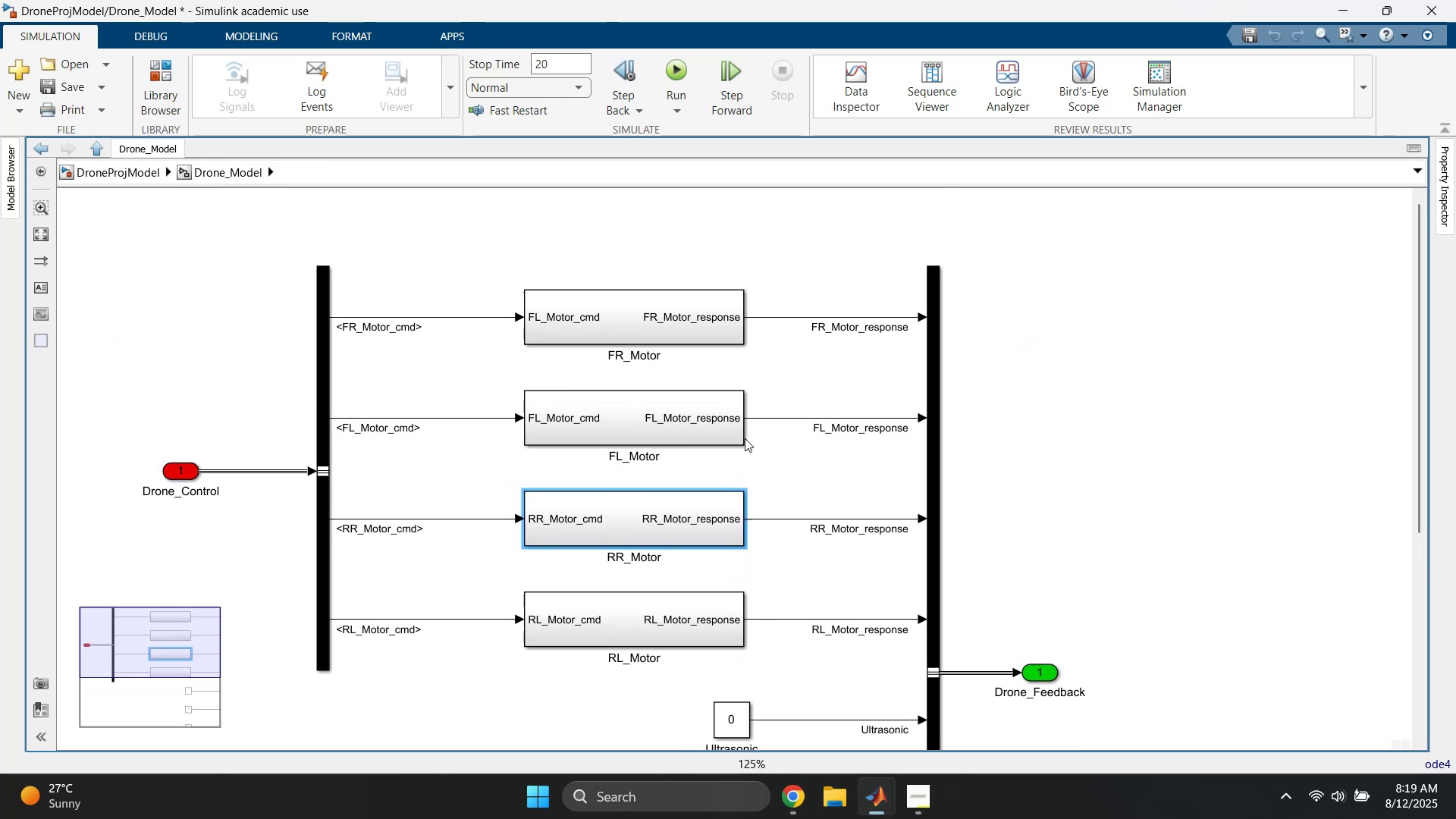 
double_click([657, 427])
 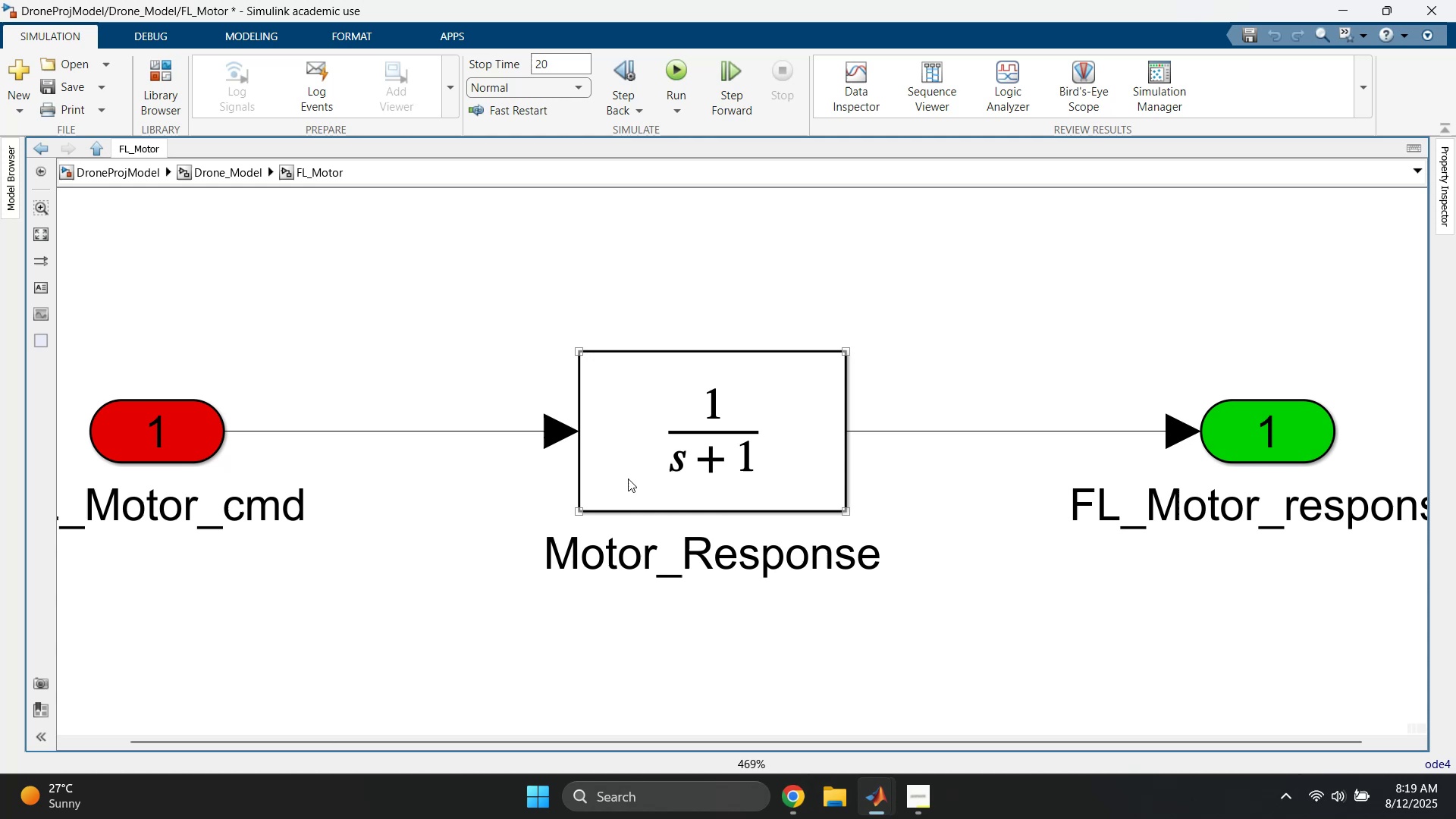 
scroll: coordinate [576, 441], scroll_direction: down, amount: 2.0
 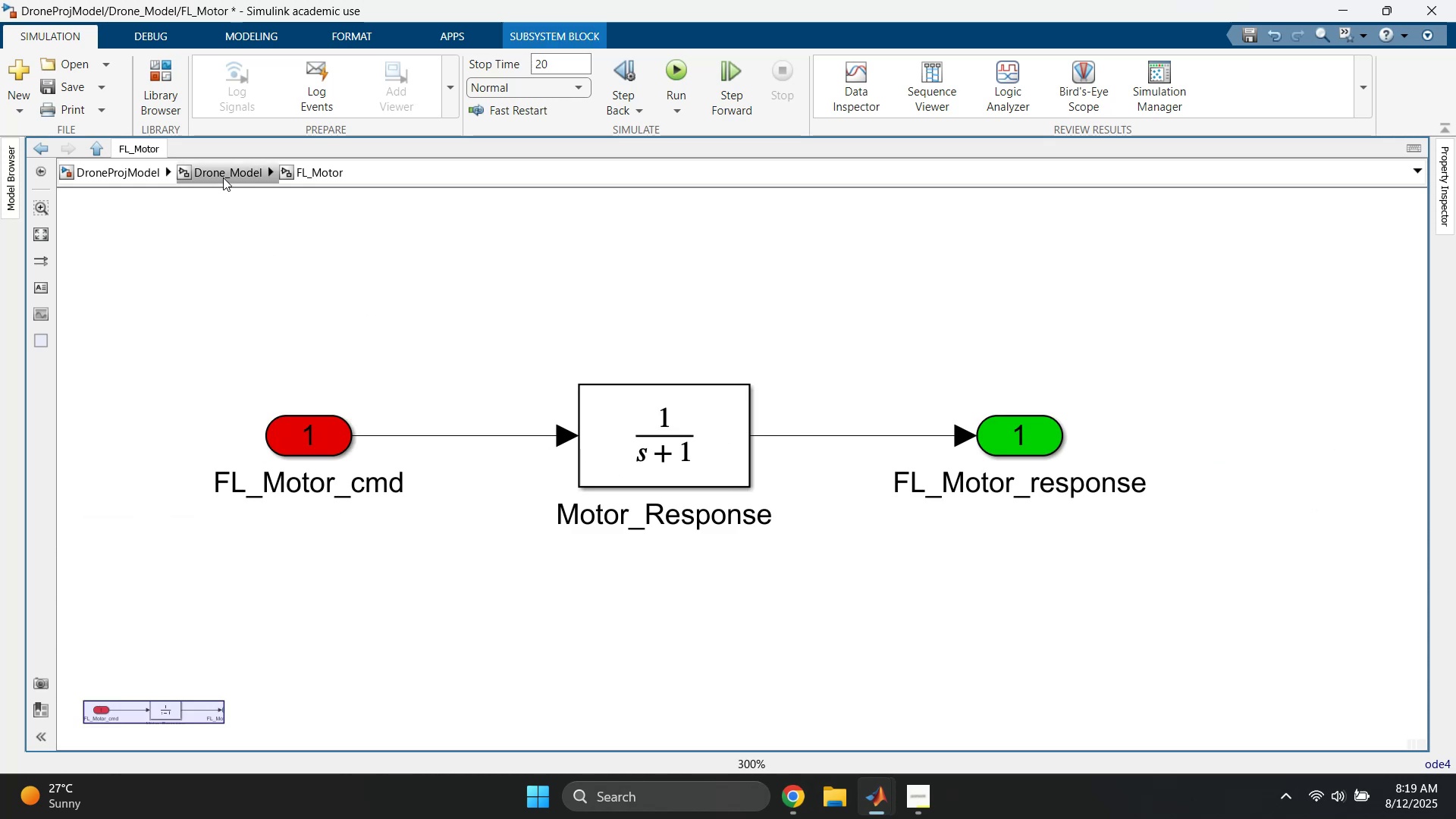 
left_click([223, 174])
 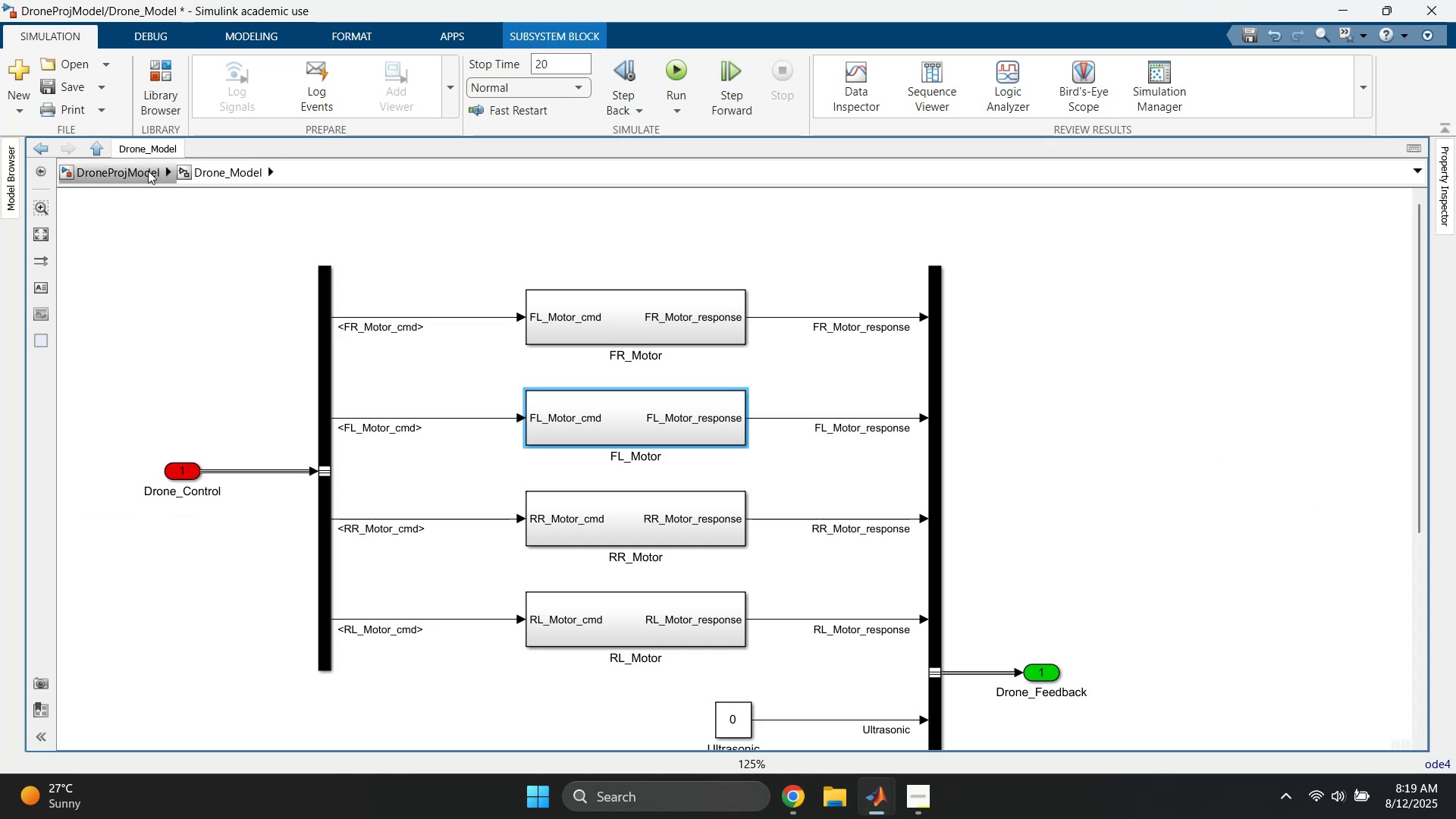 
left_click([148, 171])
 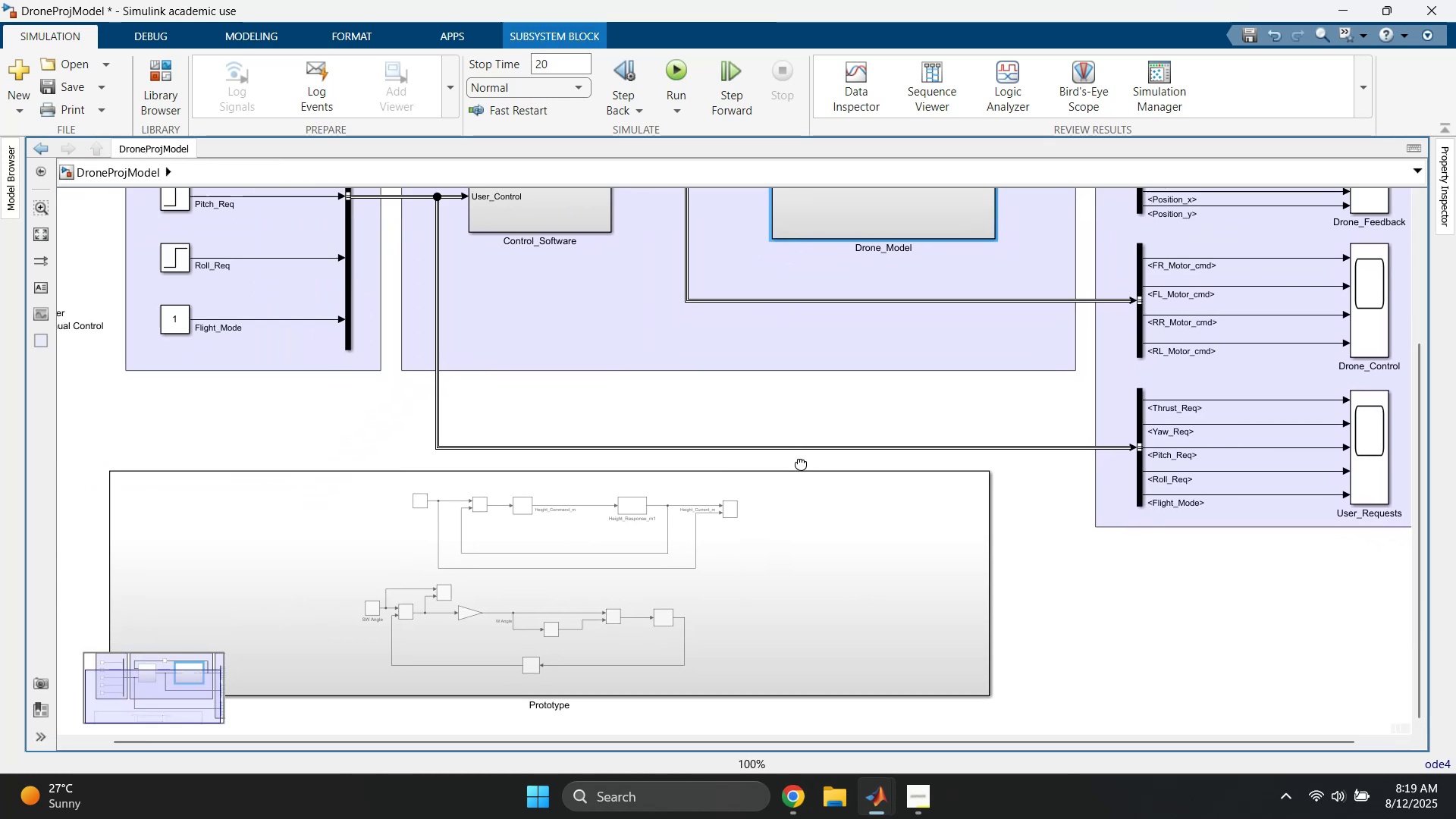 
wait(6.59)
 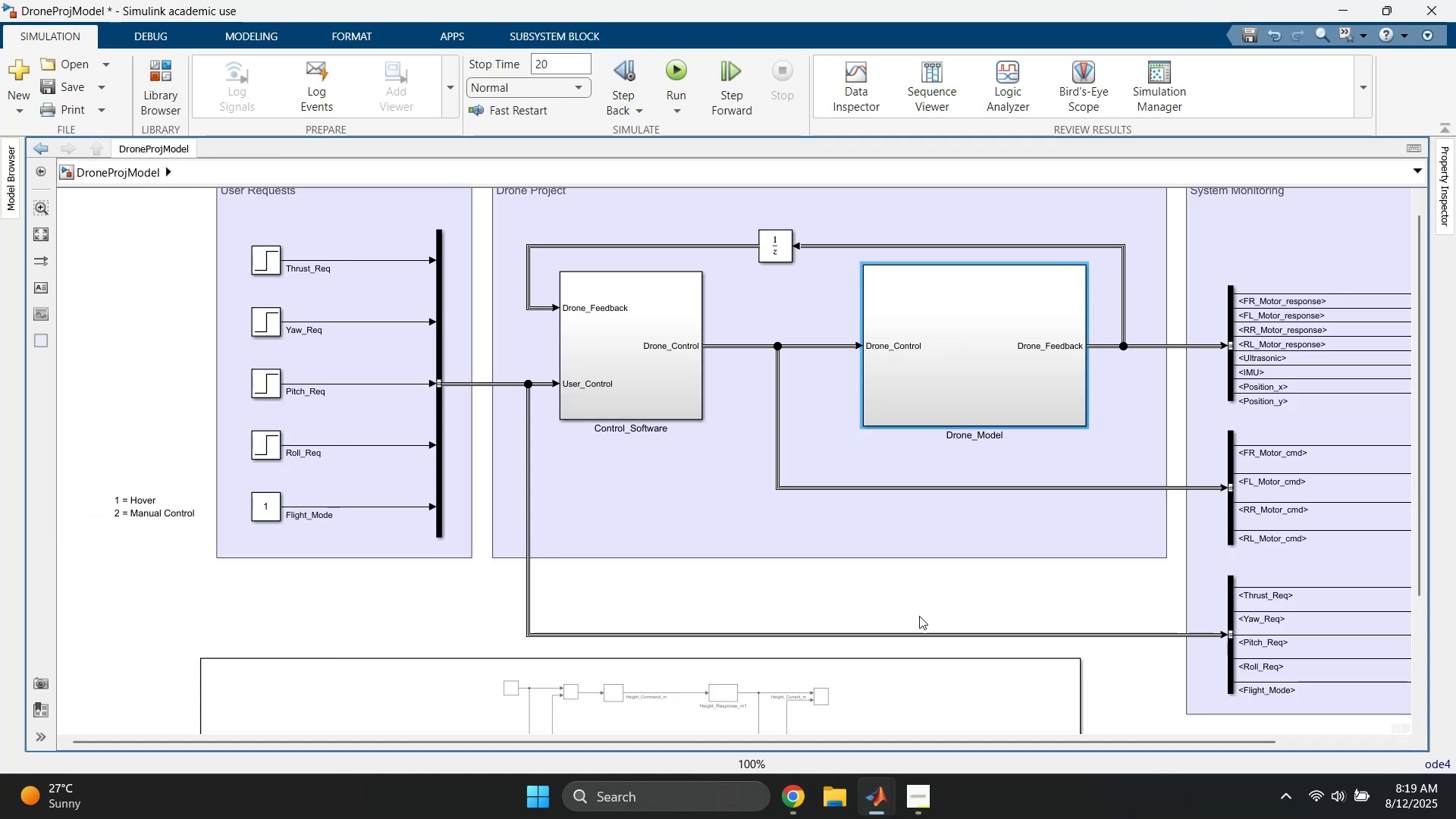 
double_click([604, 477])
 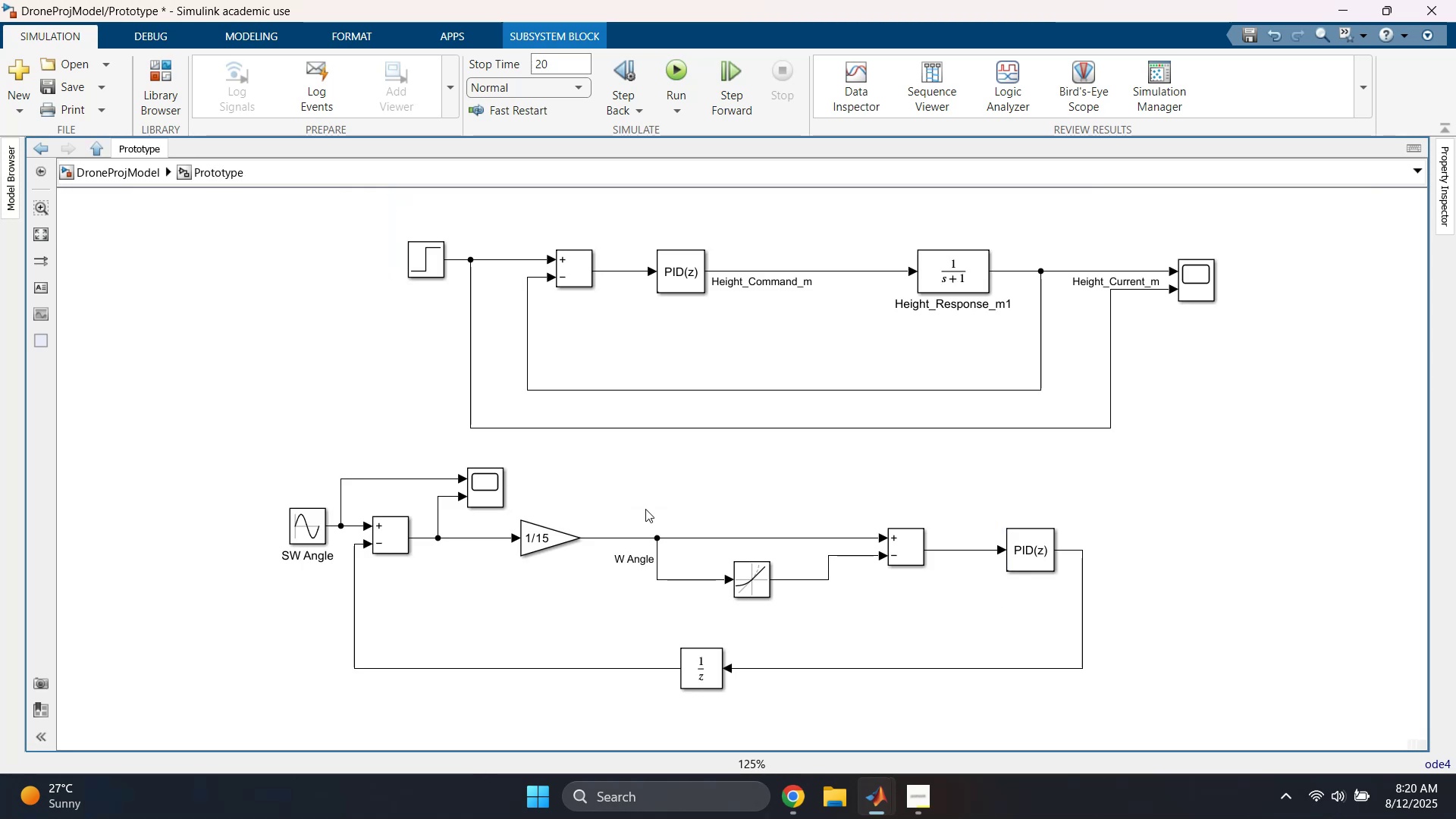 
scroll: coordinate [697, 544], scroll_direction: down, amount: 2.0
 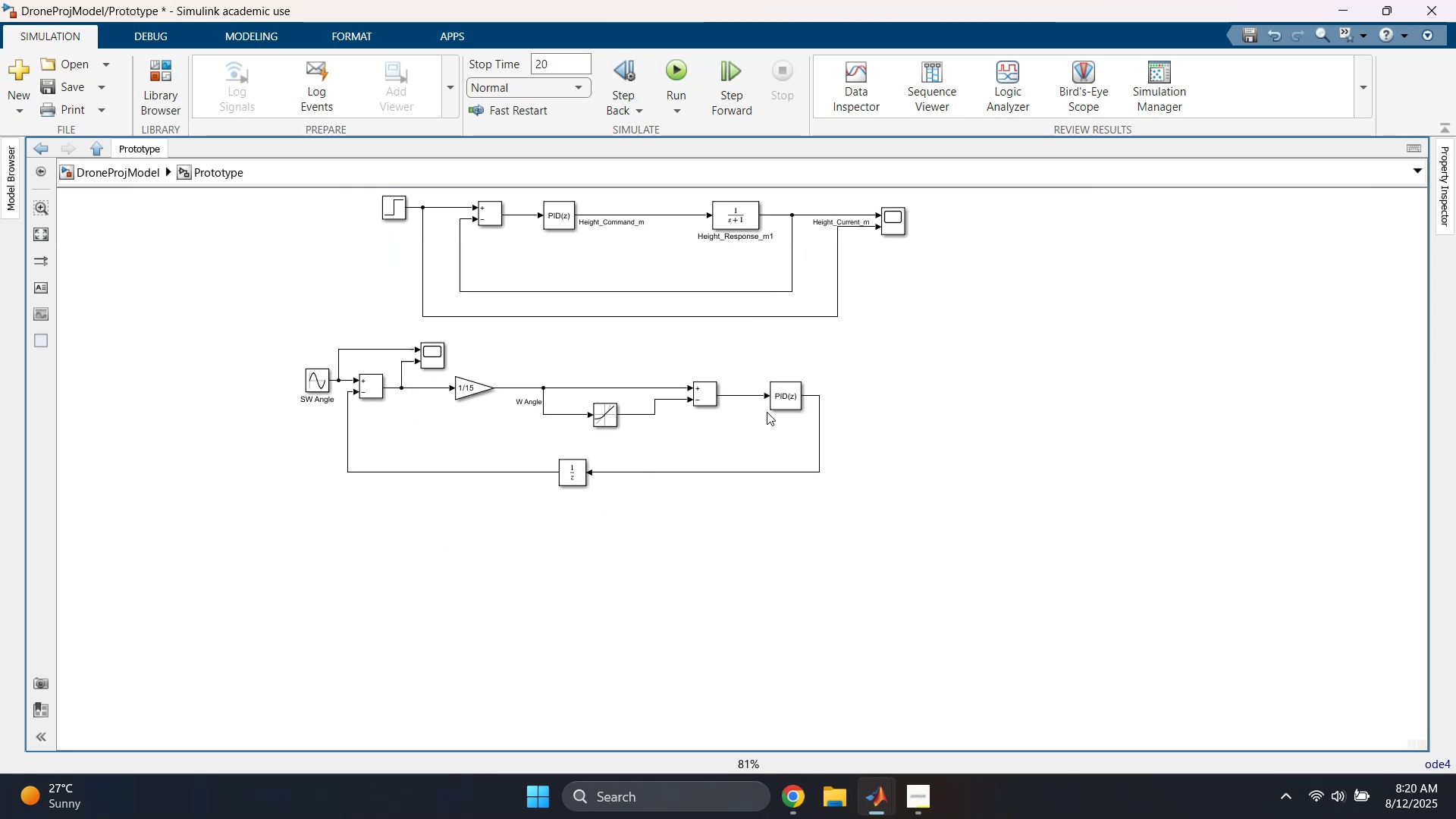 
double_click([921, 505])
 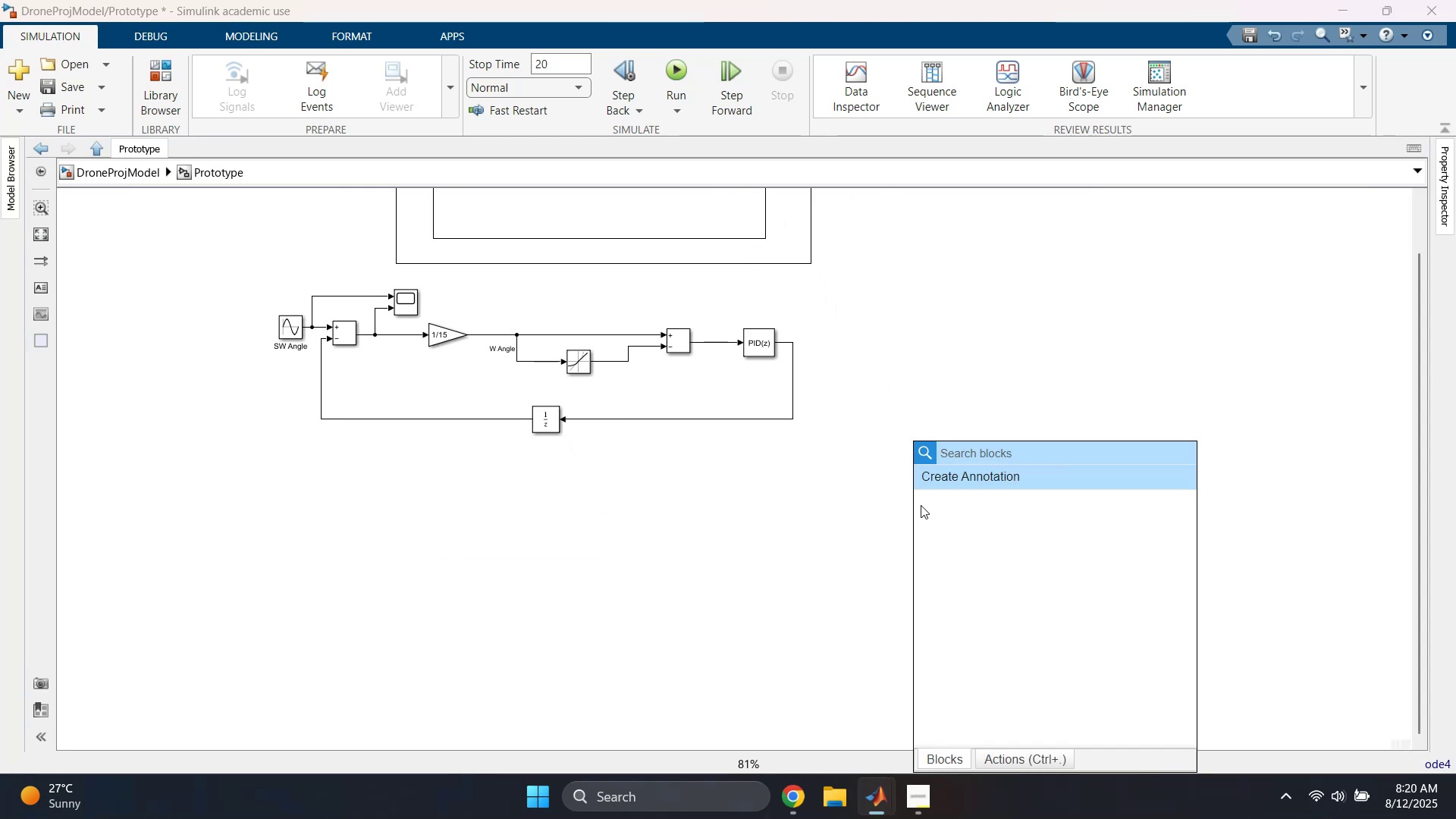 
type(tra)
 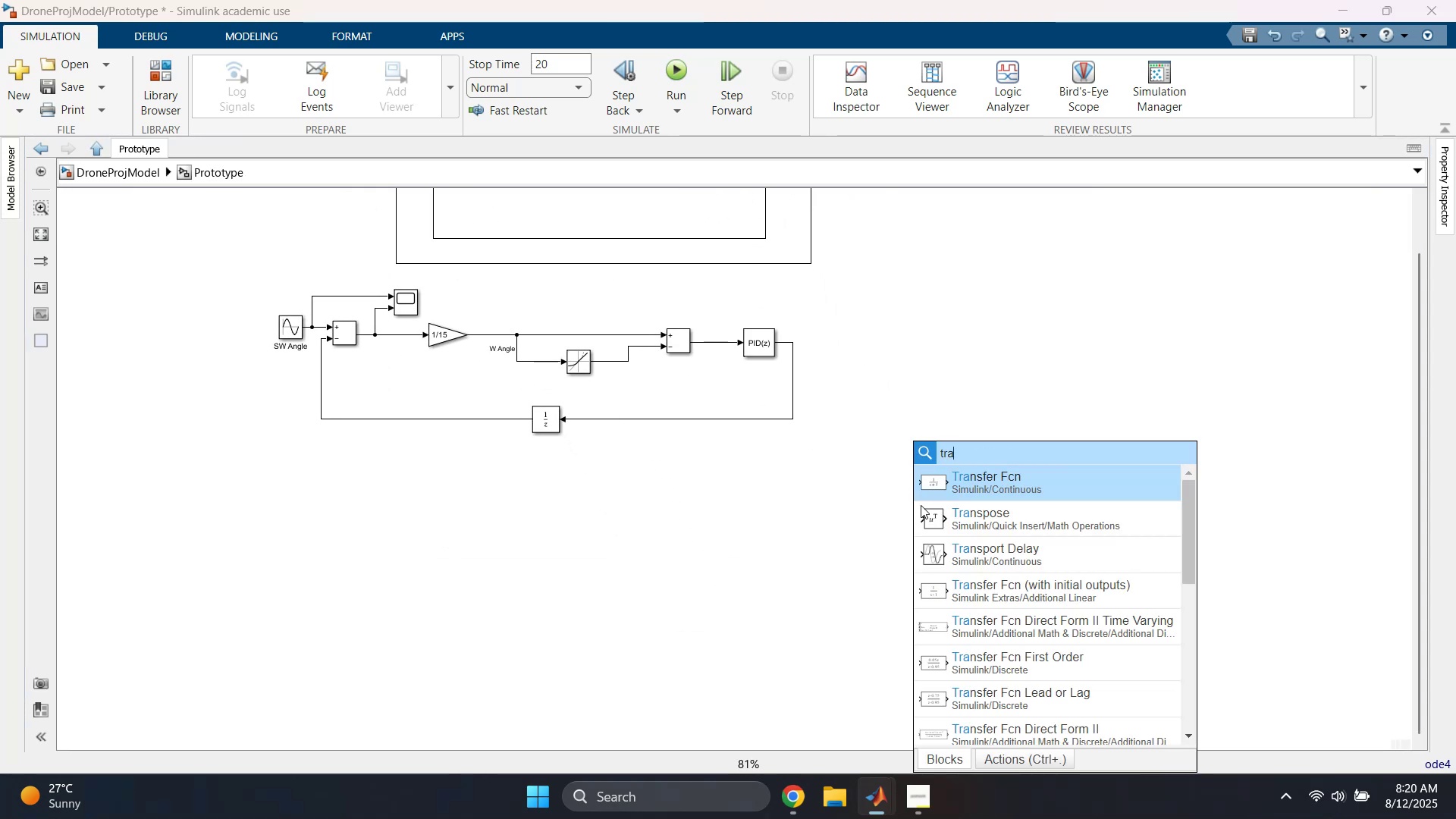 
key(Enter)
 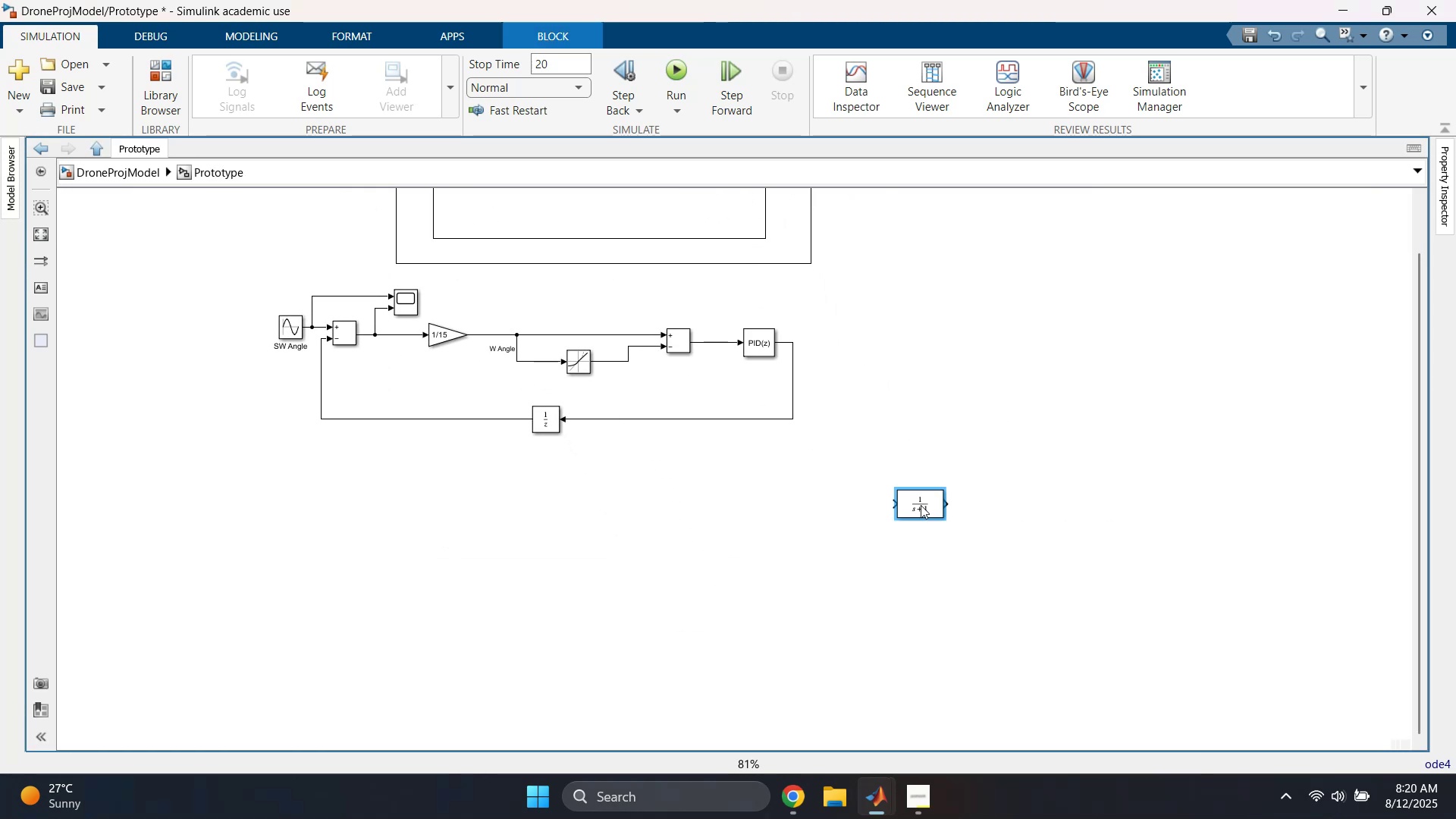 
left_click_drag(start_coordinate=[925, 505], to_coordinate=[505, 537])
 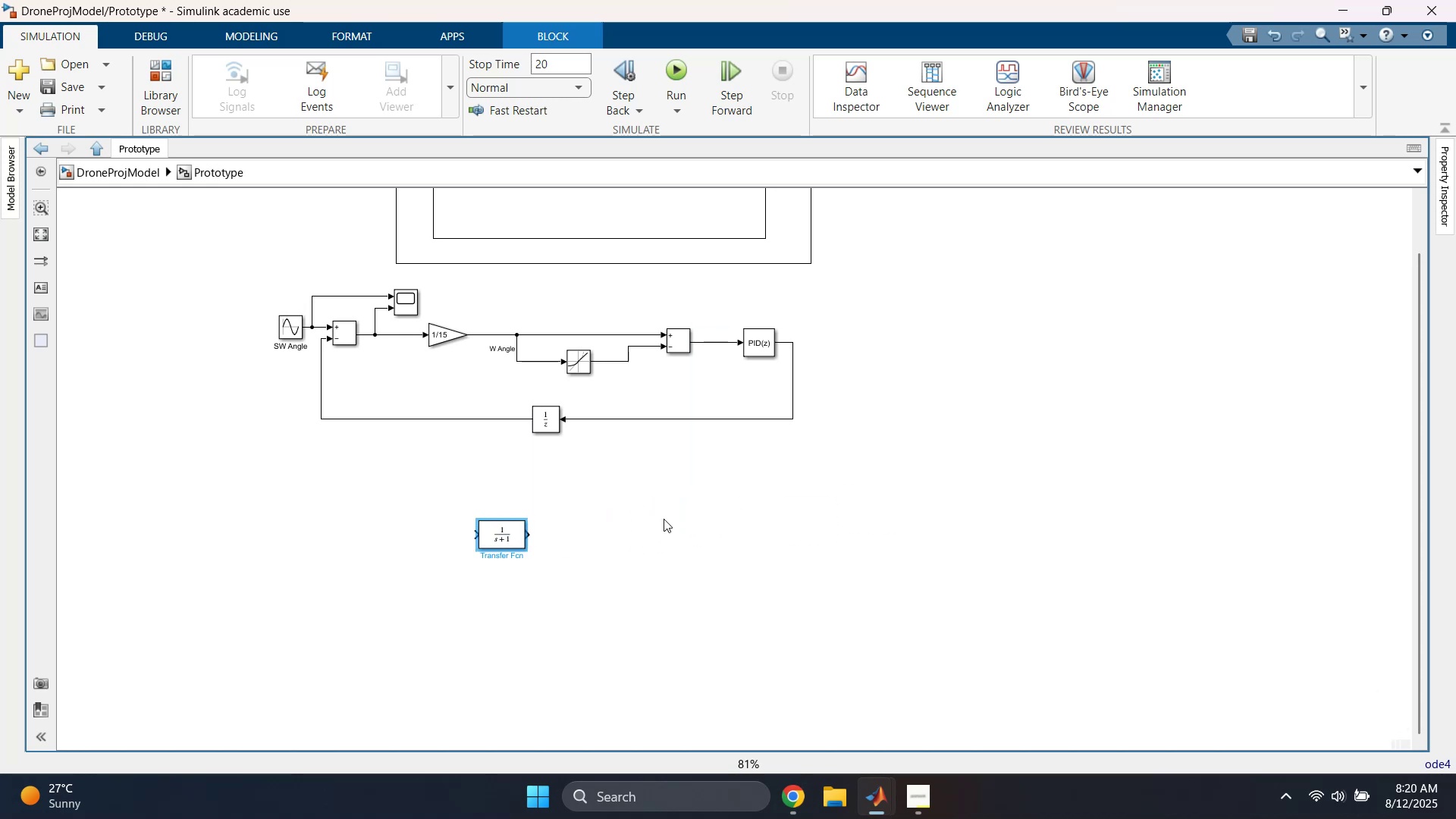 
left_click([666, 517])
 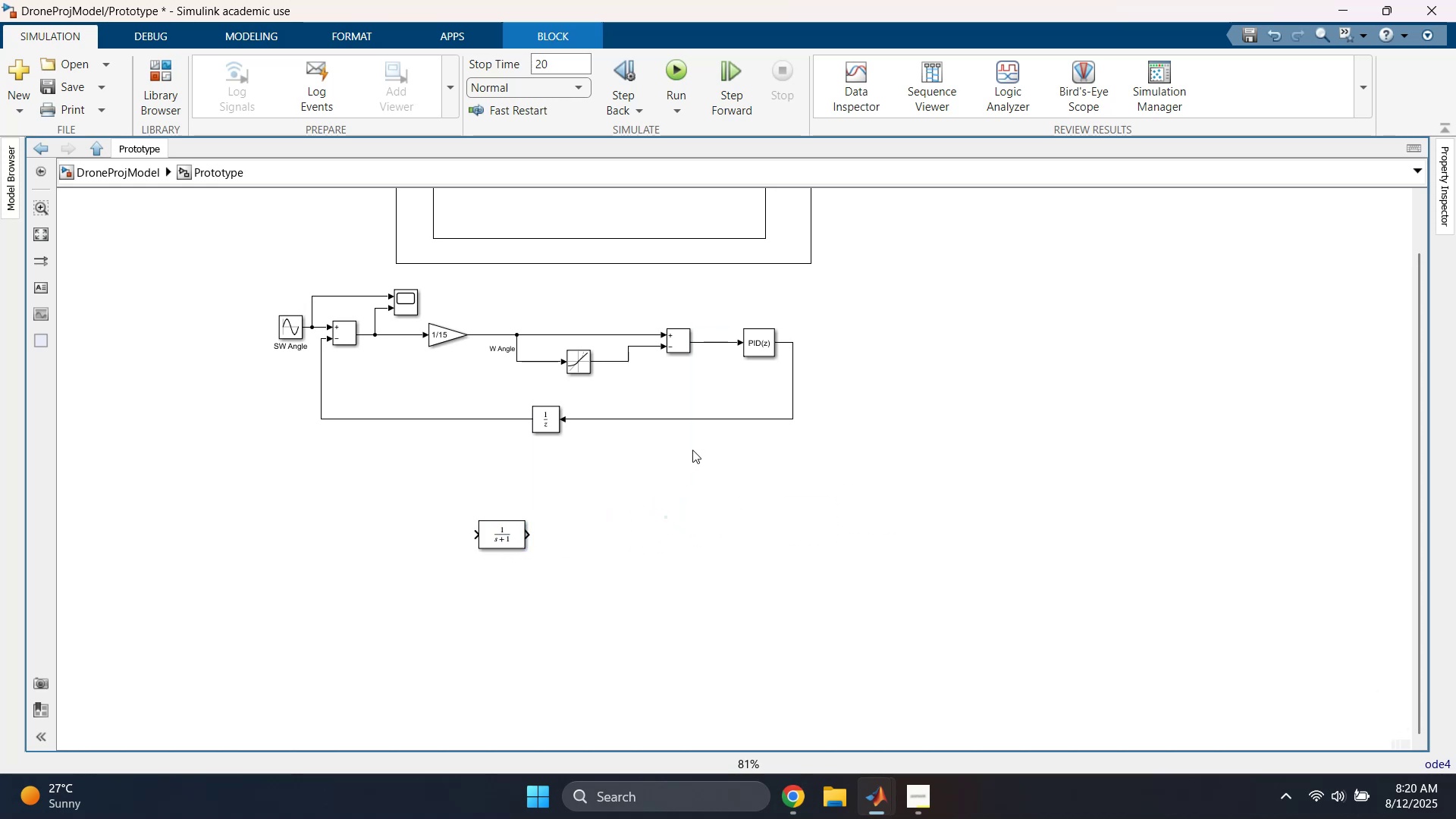 
scroll: coordinate [688, 448], scroll_direction: down, amount: 2.0
 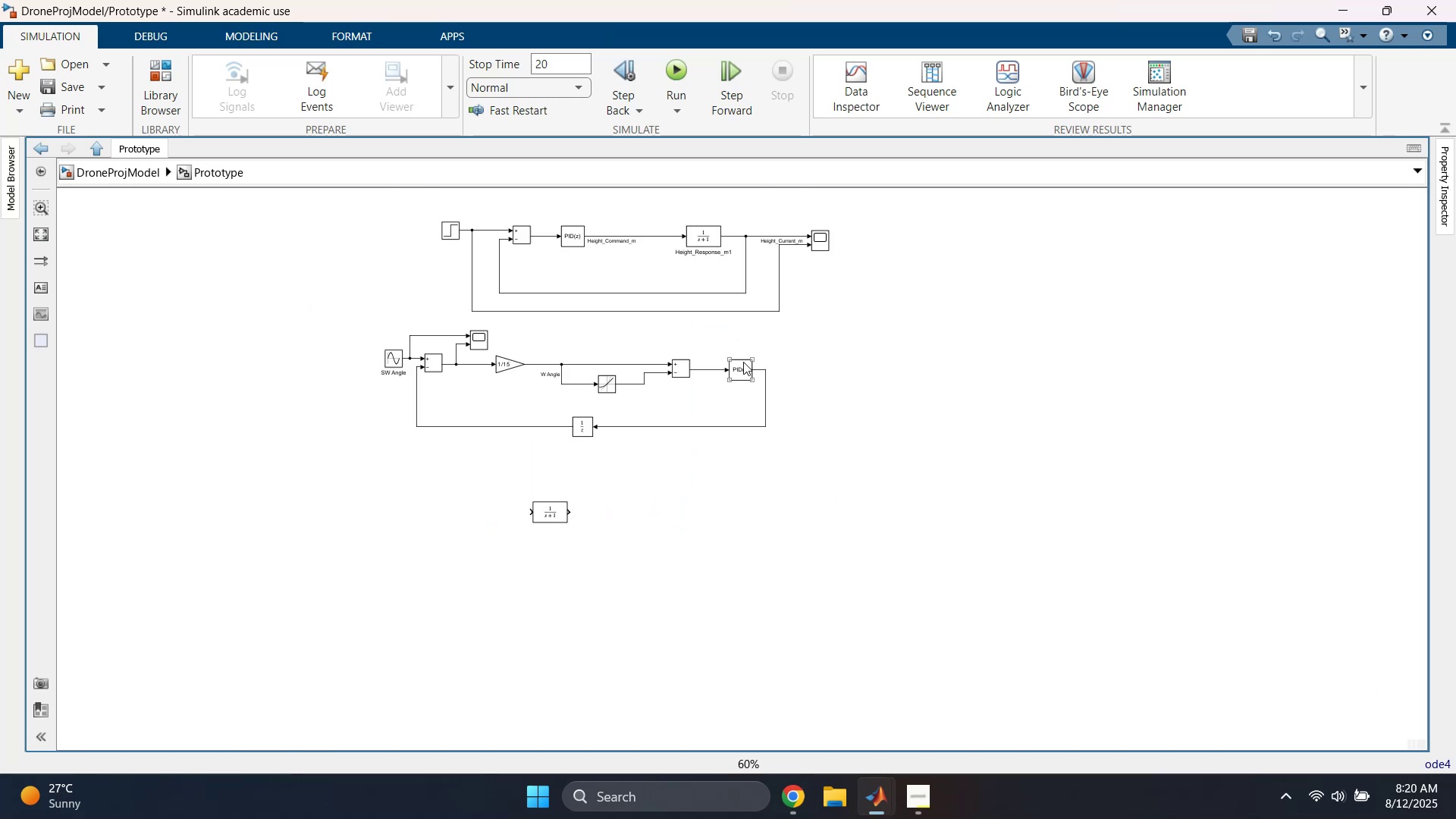 
mouse_move([497, 505])
 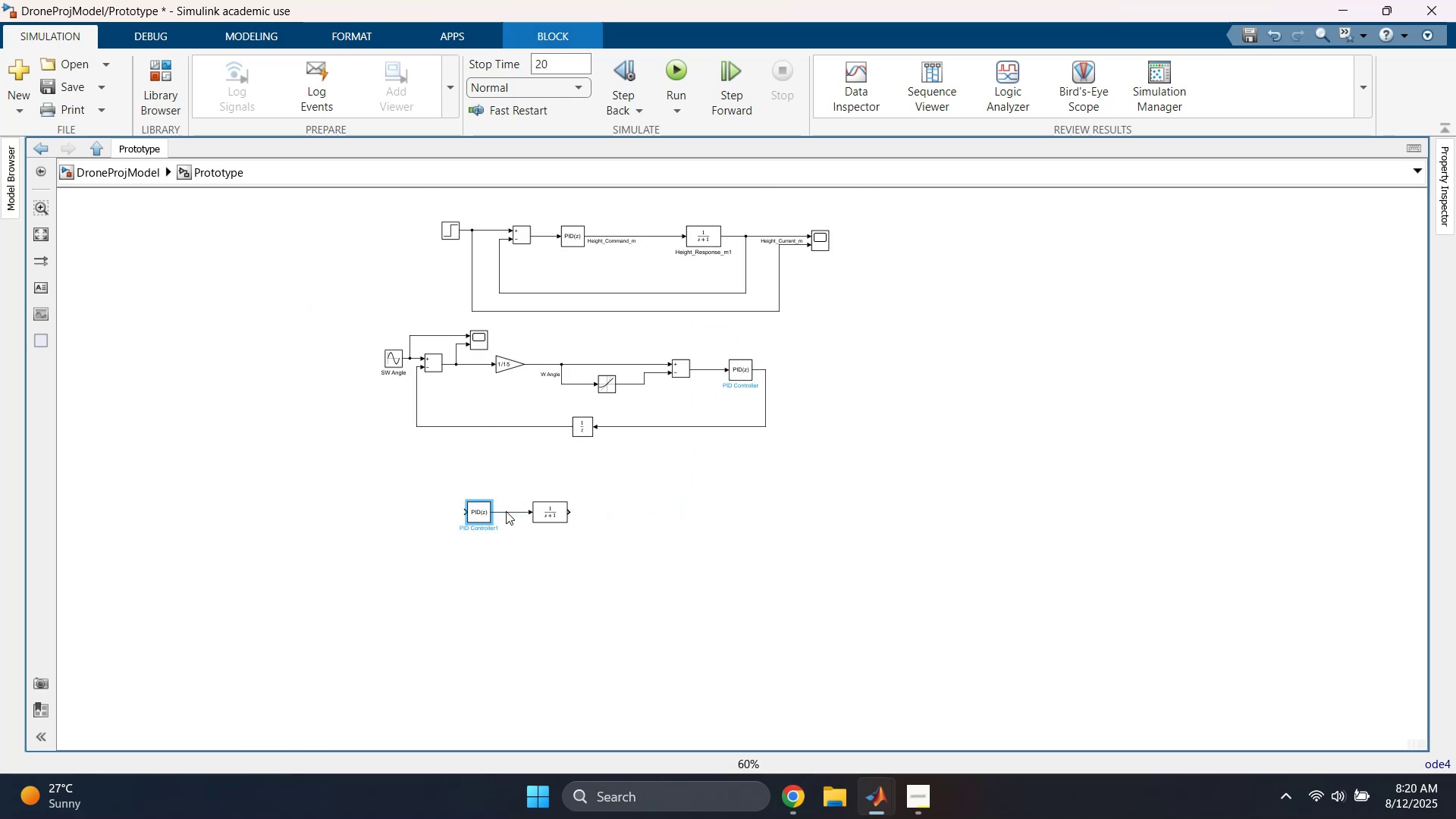 
scroll: coordinate [617, 538], scroll_direction: up, amount: 6.0
 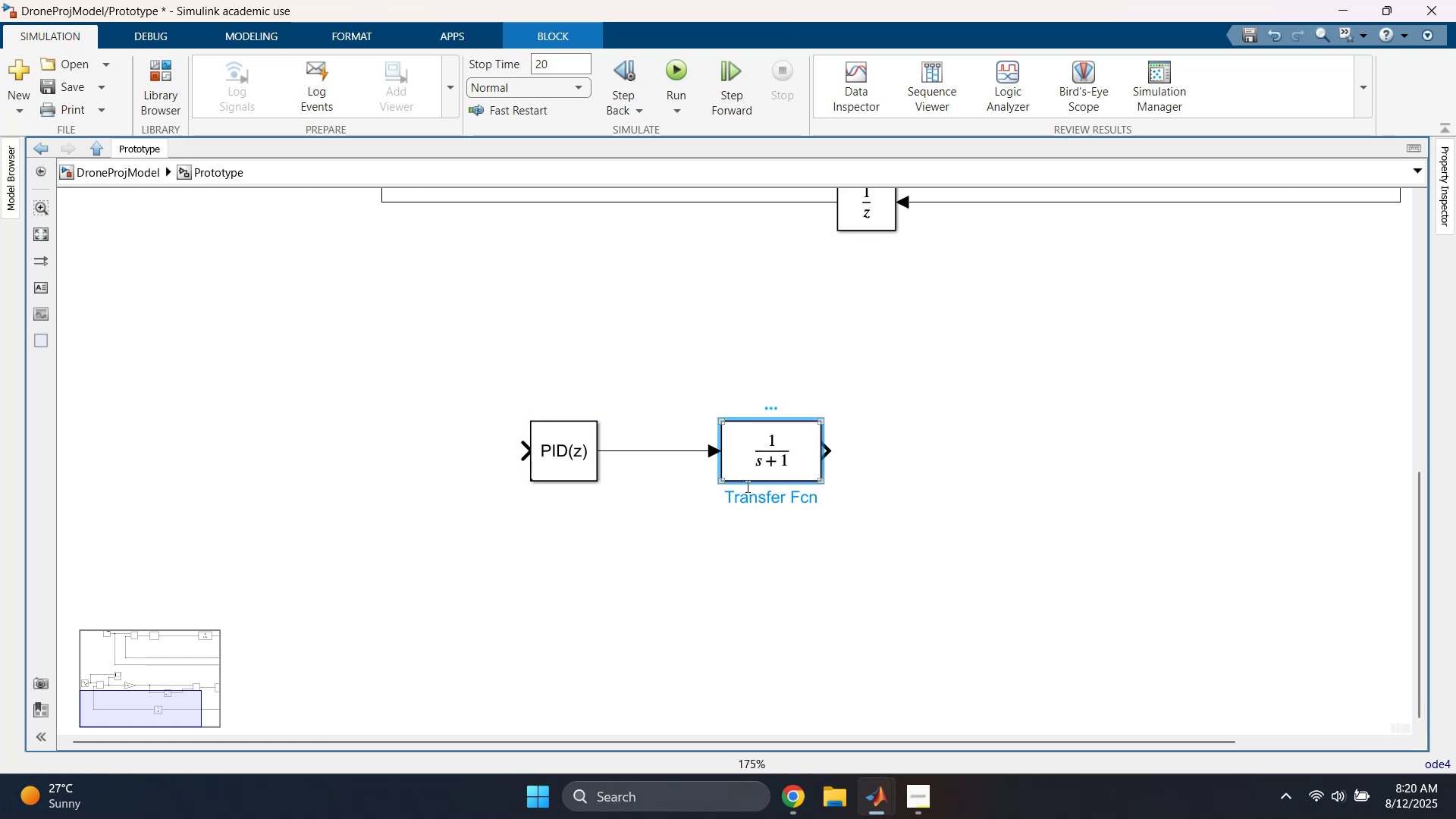 
double_click([762, 507])
 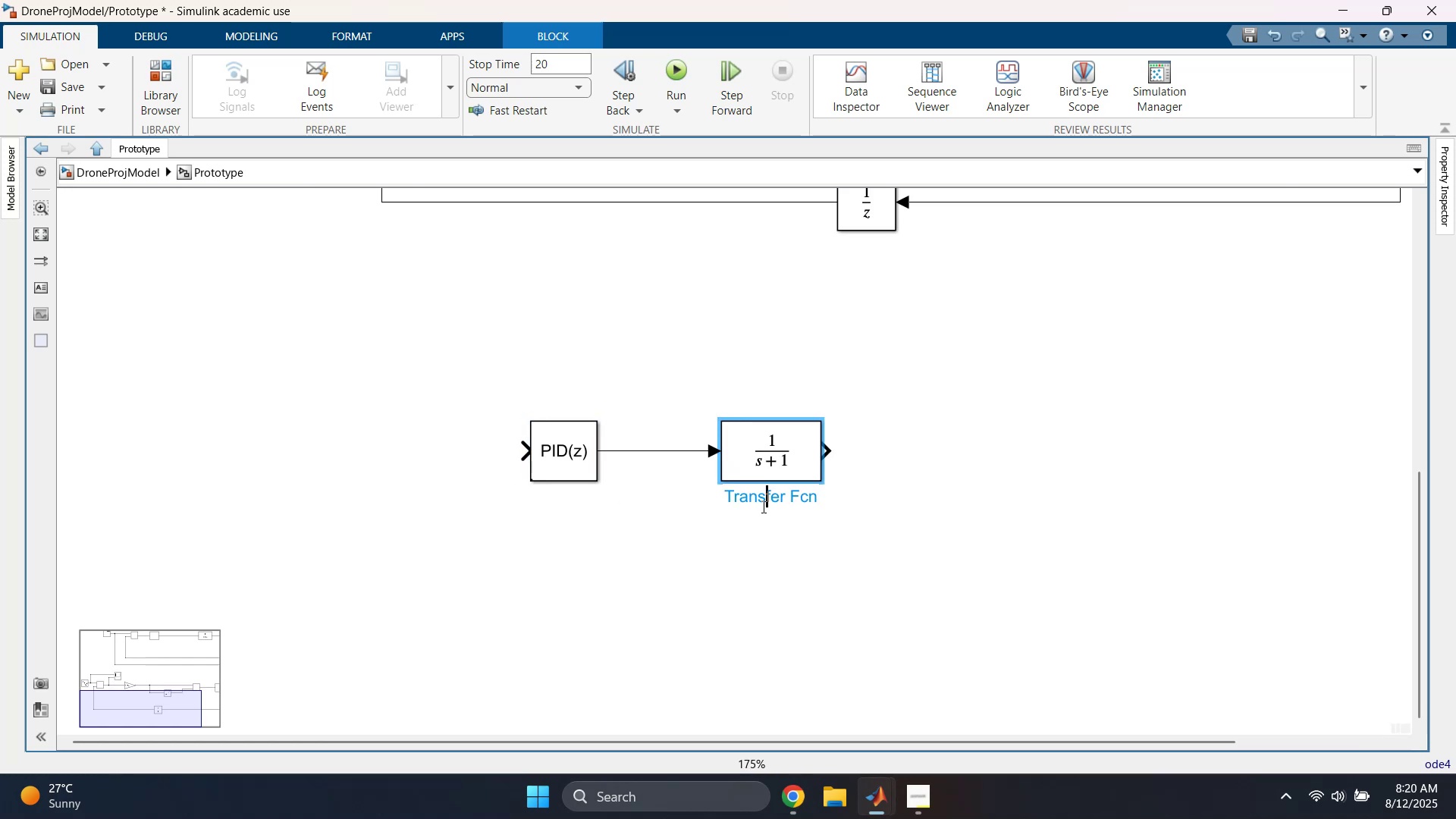 
triple_click([762, 507])
 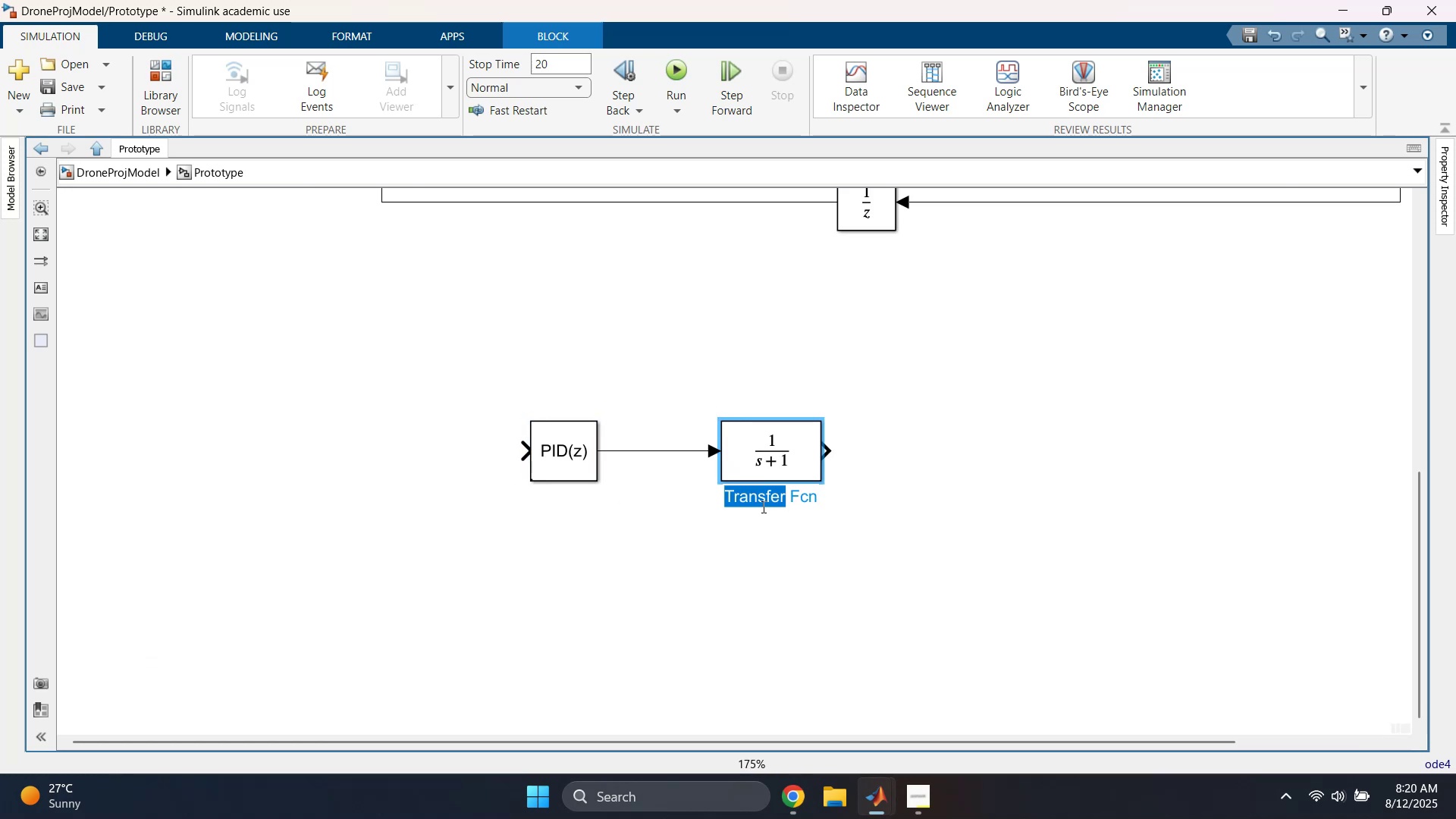 
double_click([762, 507])
 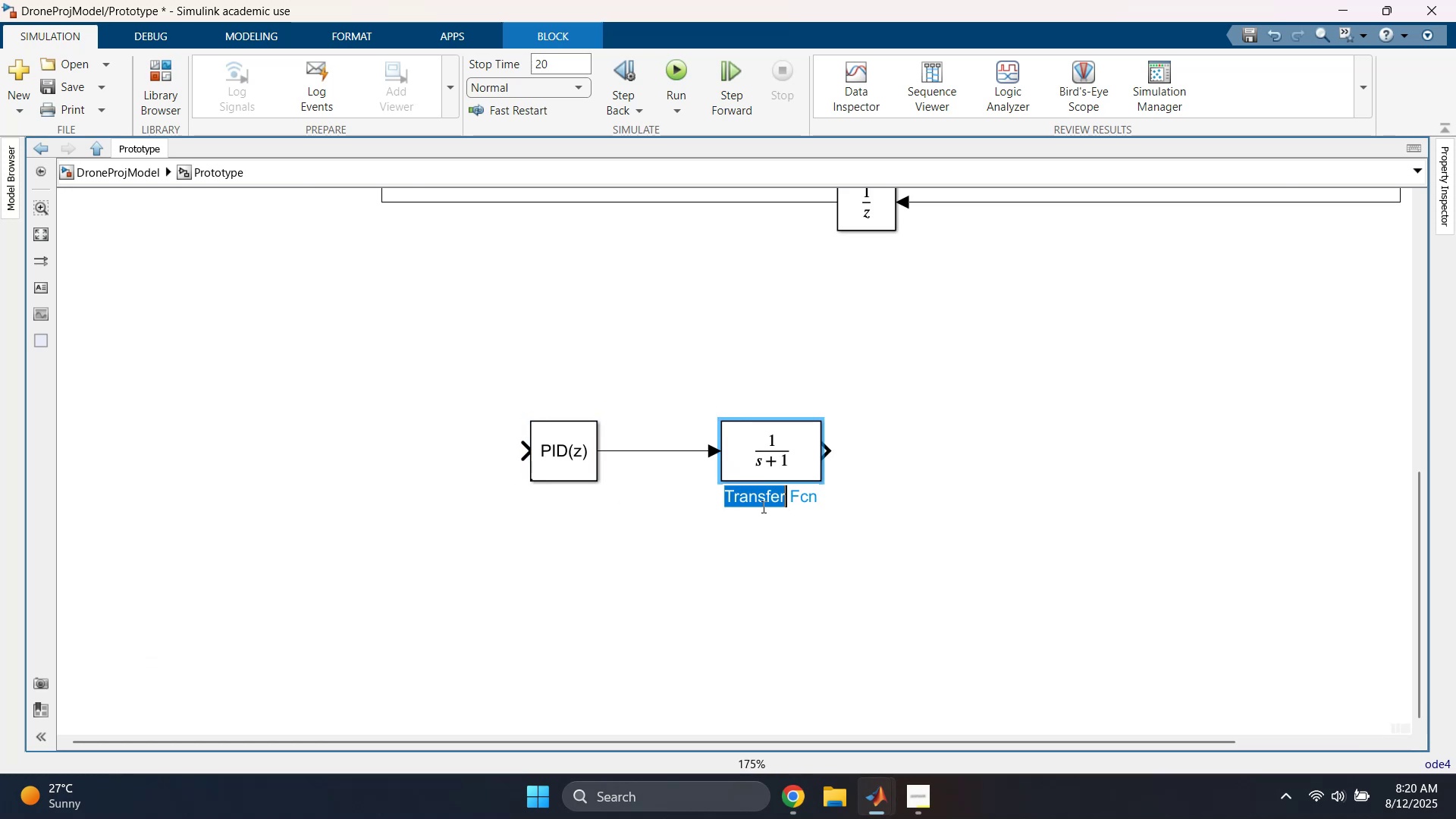 
triple_click([762, 507])
 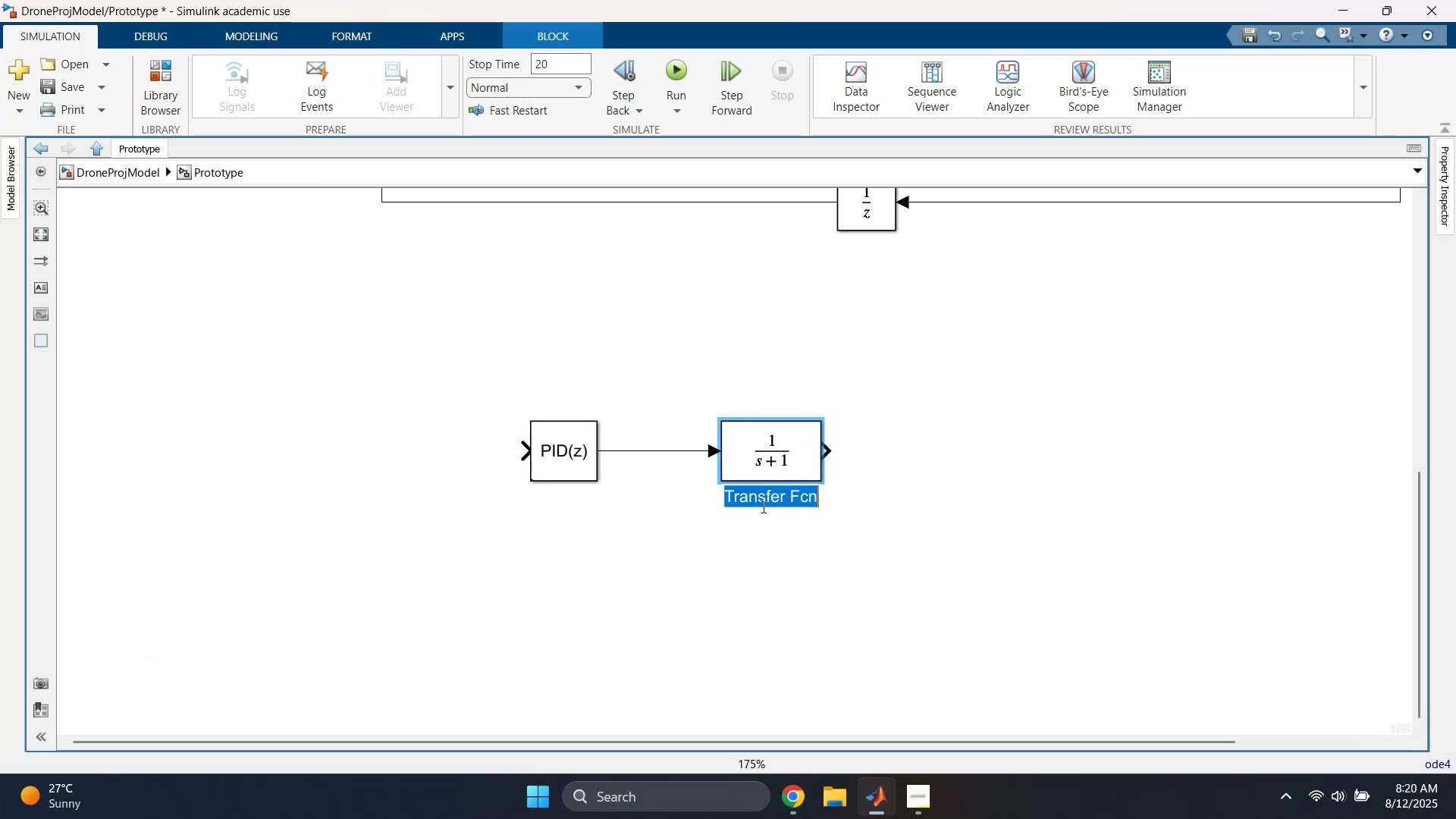 
type(Plant)
 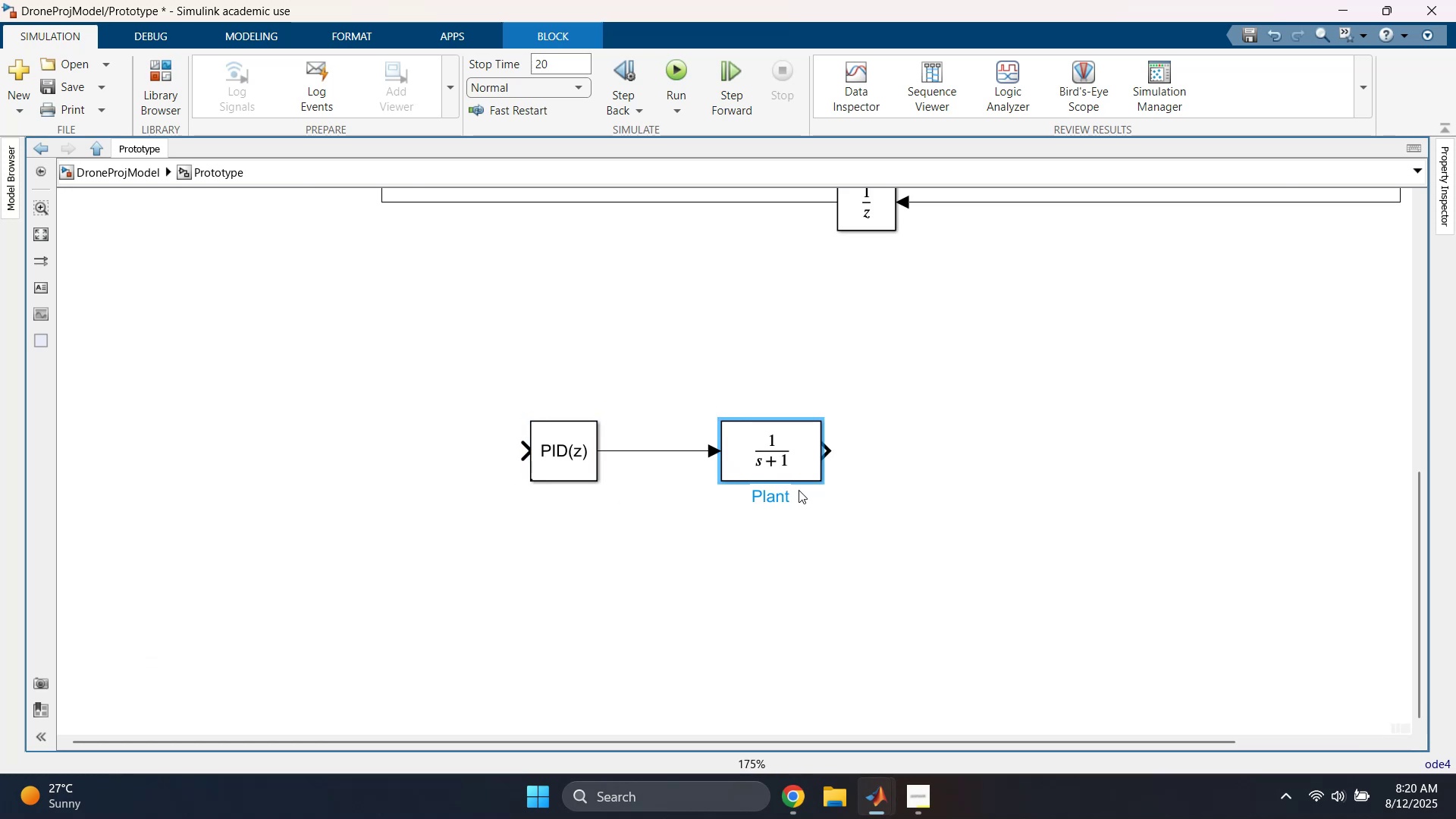 
left_click_drag(start_coordinate=[664, 499], to_coordinate=[658, 499])
 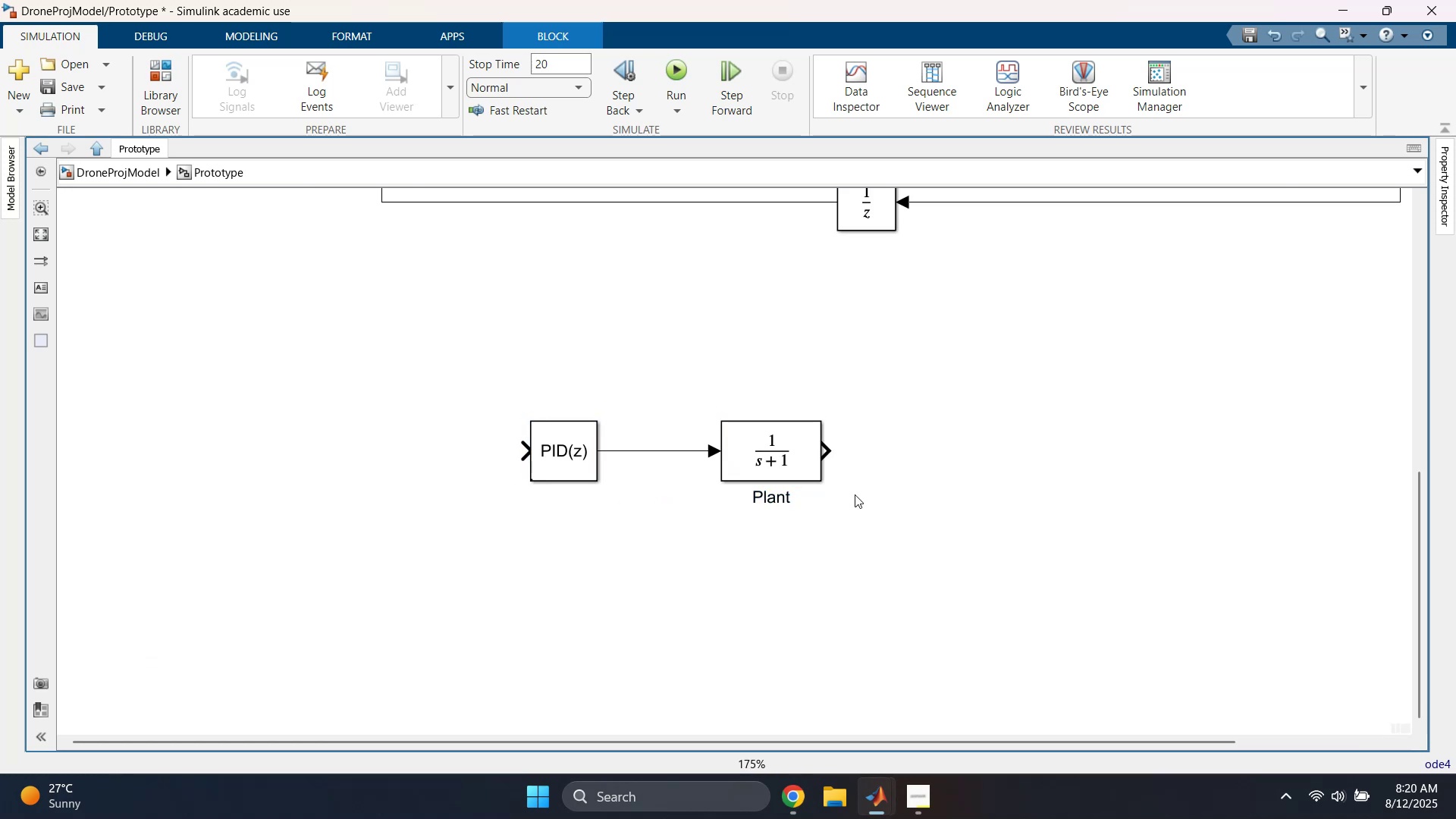 
left_click([994, 474])
 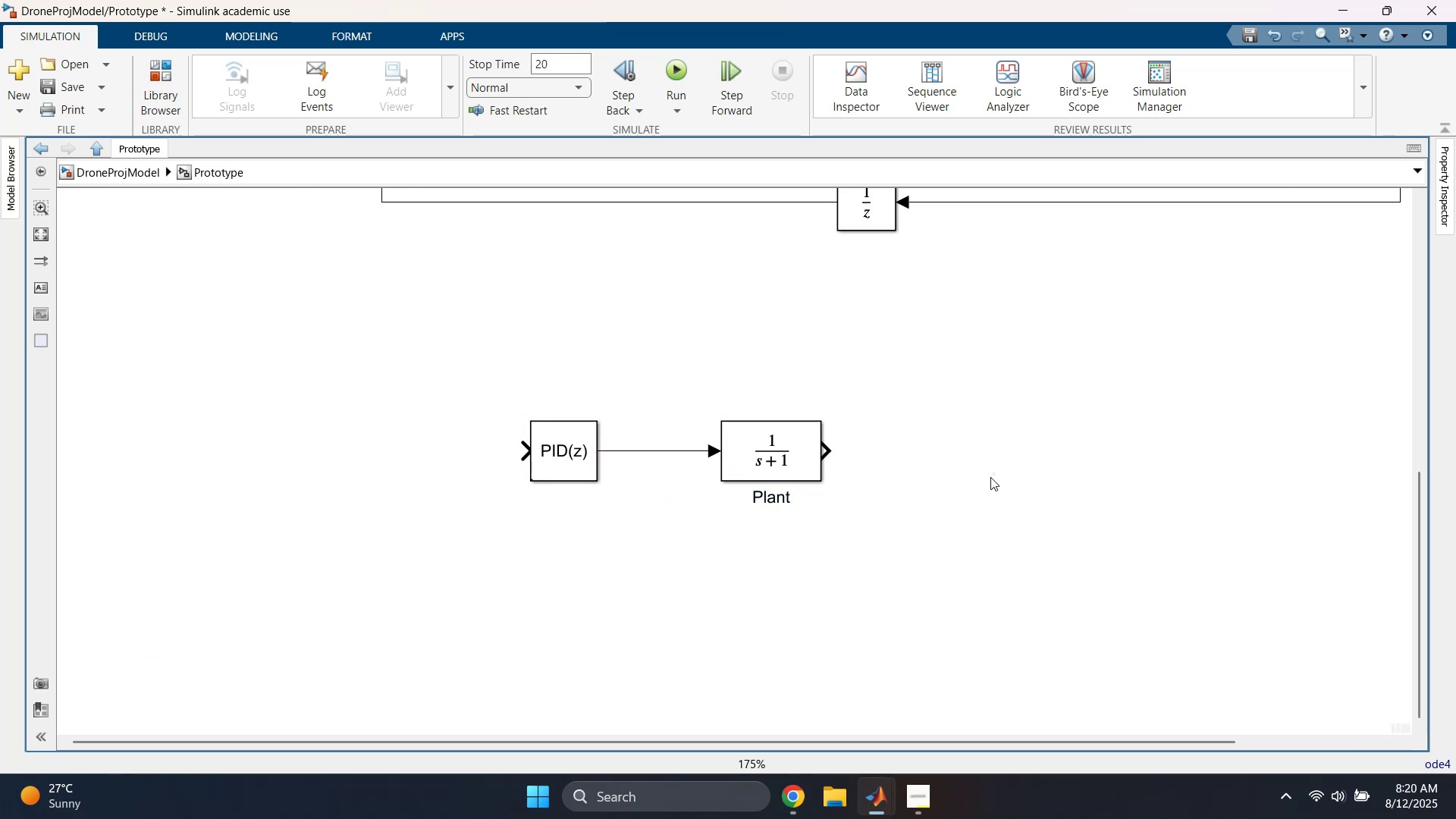 
scroll: coordinate [981, 481], scroll_direction: down, amount: 4.0
 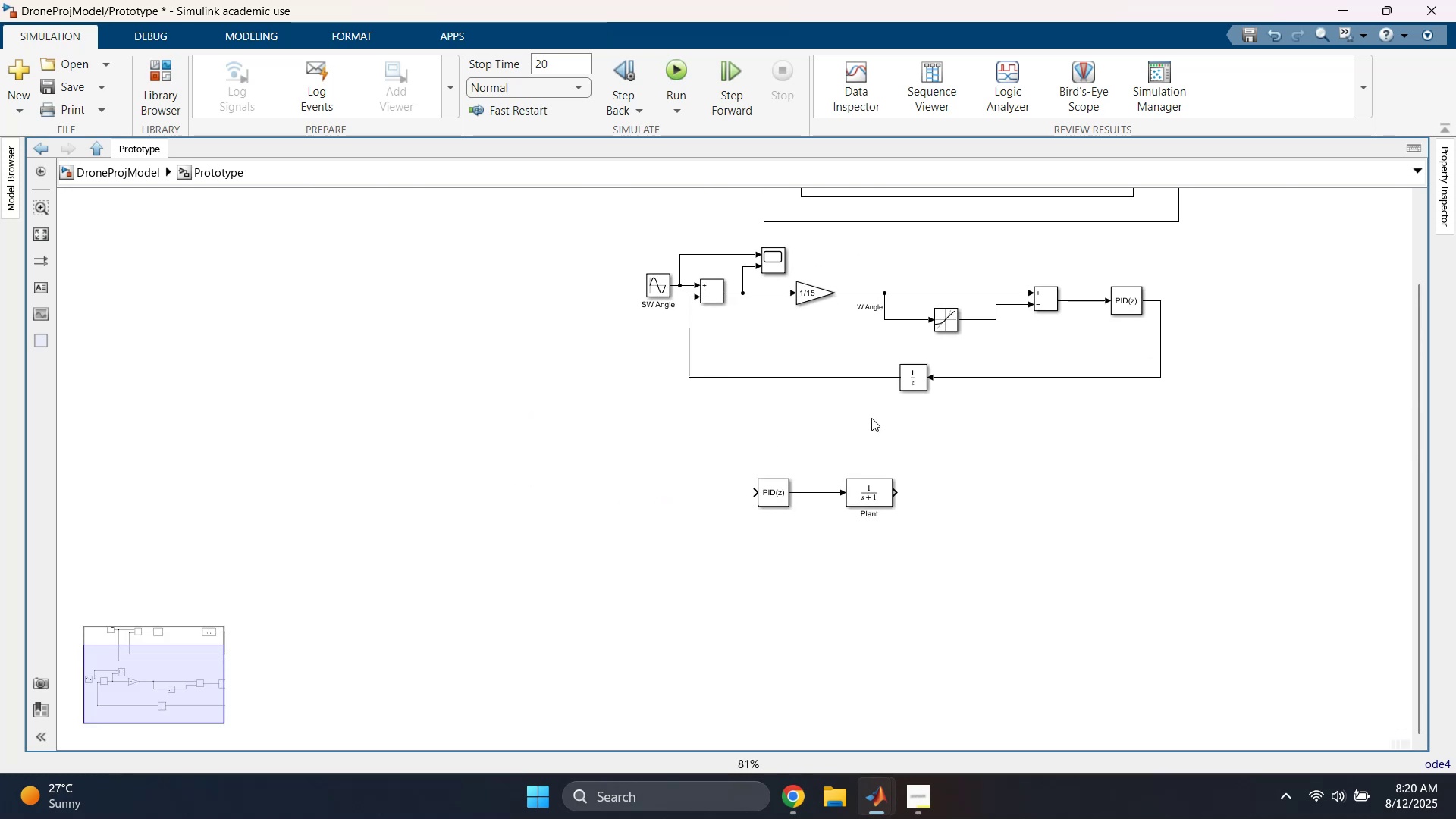 
left_click([1043, 523])
 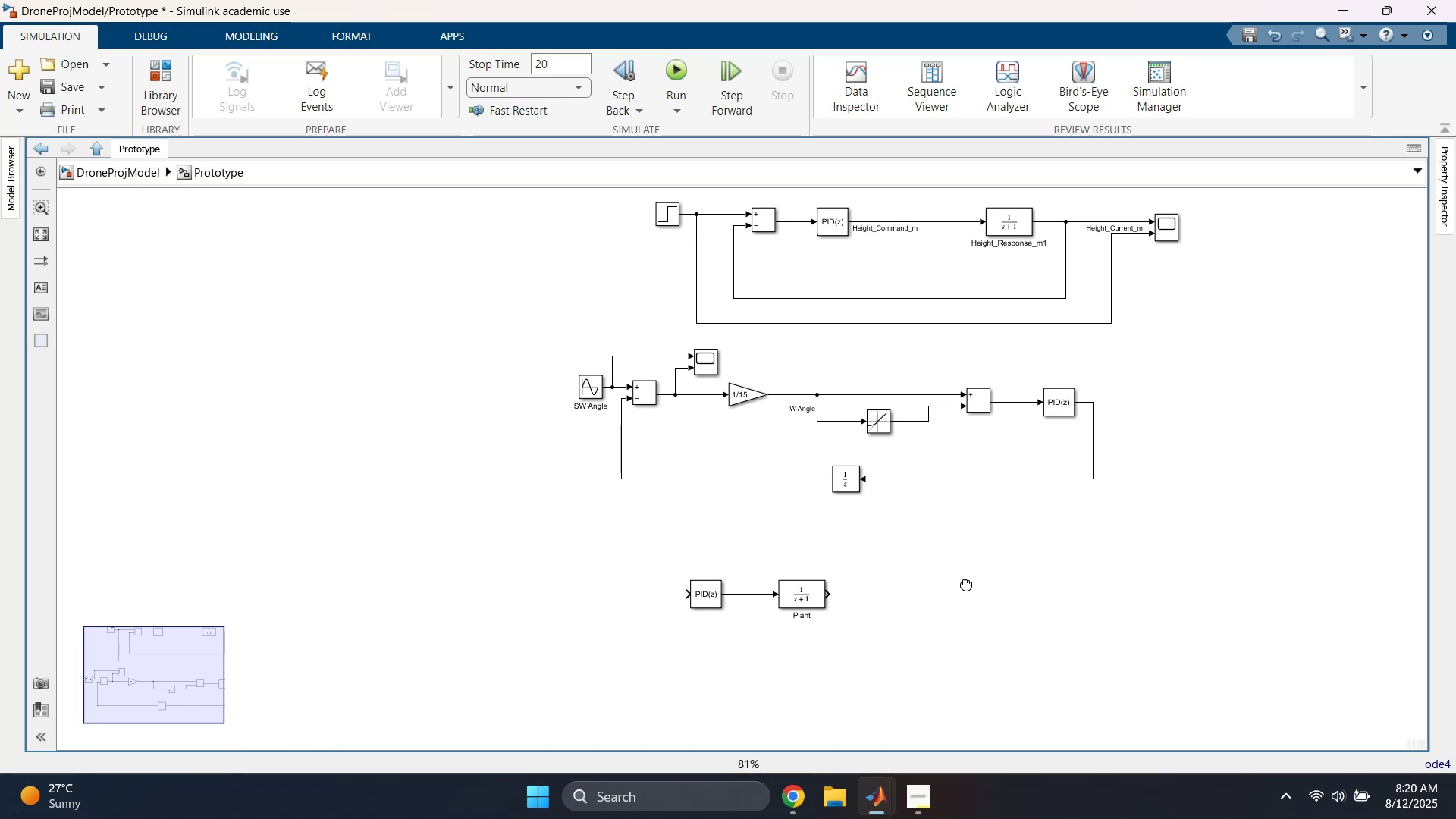 
double_click([990, 554])
 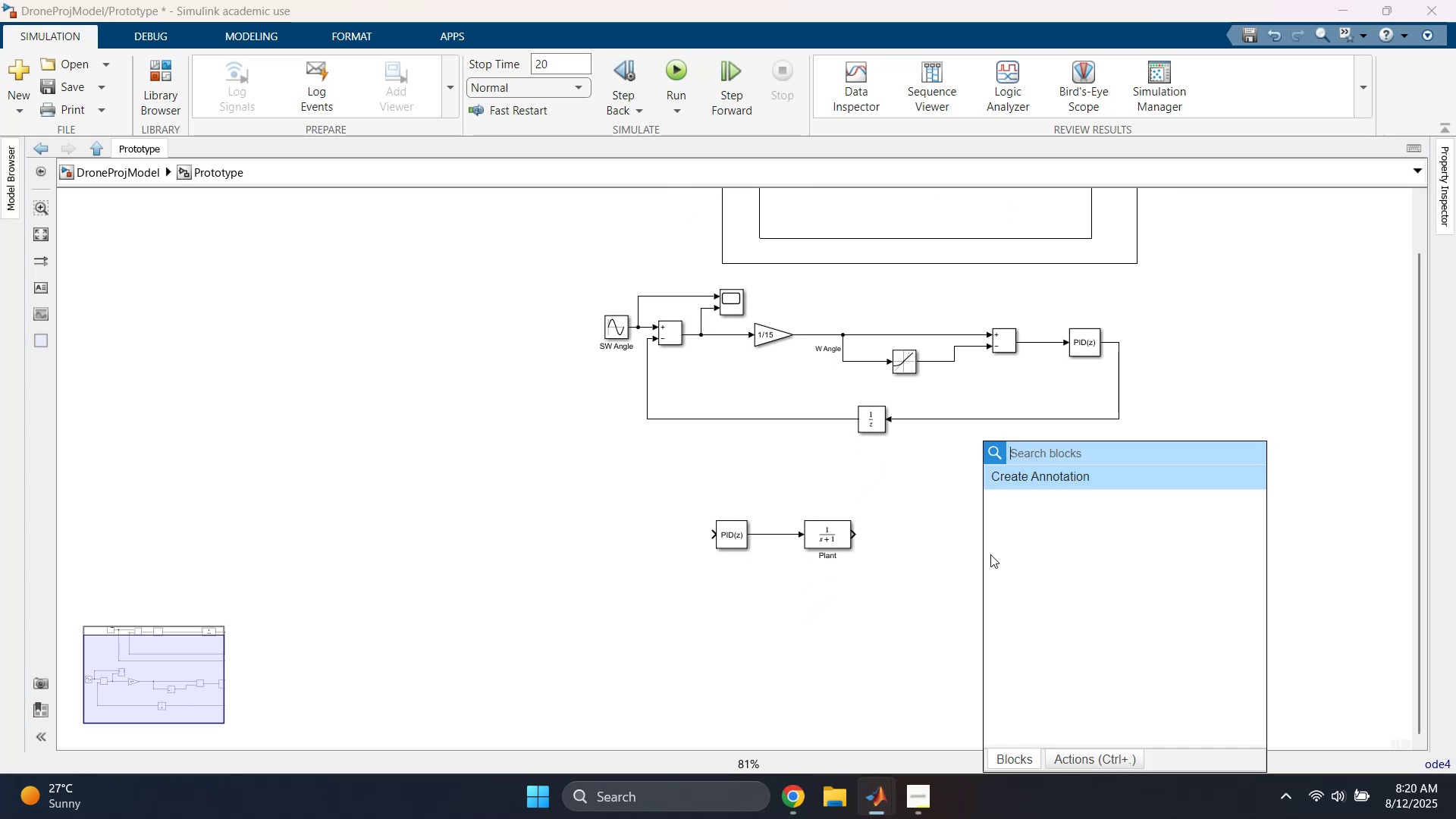 
type(add)
 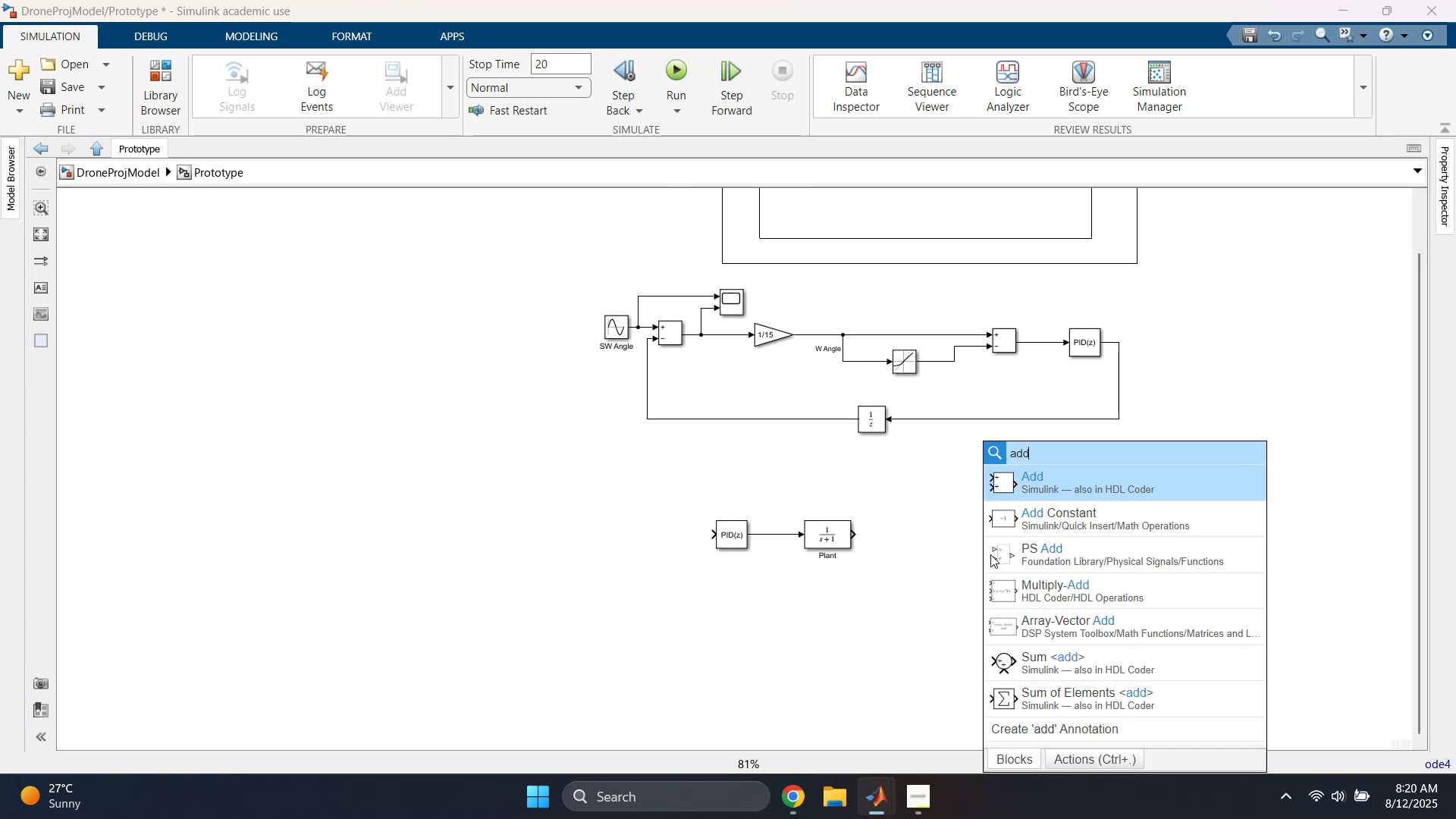 
left_click([858, 563])
 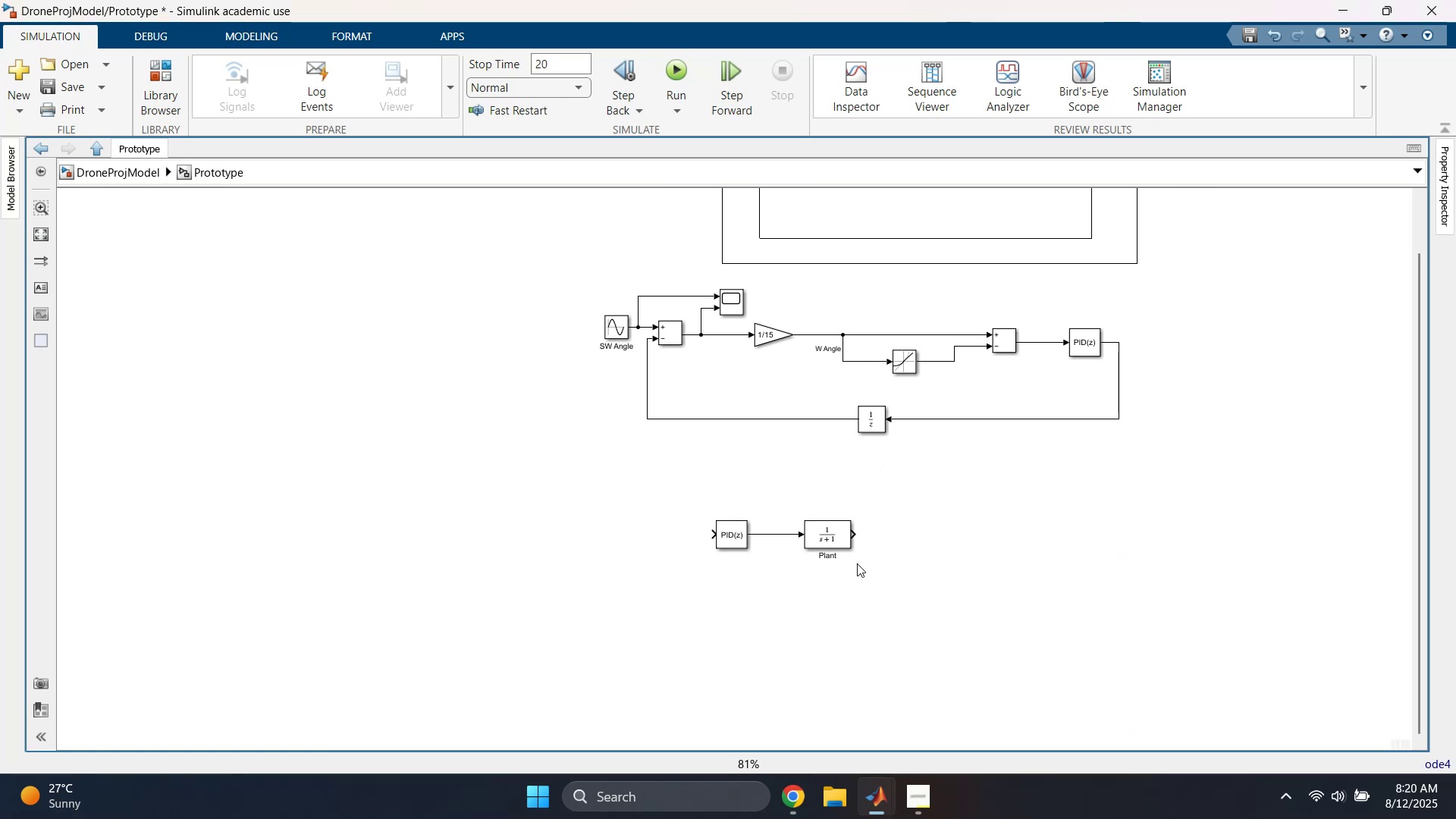 
left_click_drag(start_coordinate=[915, 507], to_coordinate=[600, 572])
 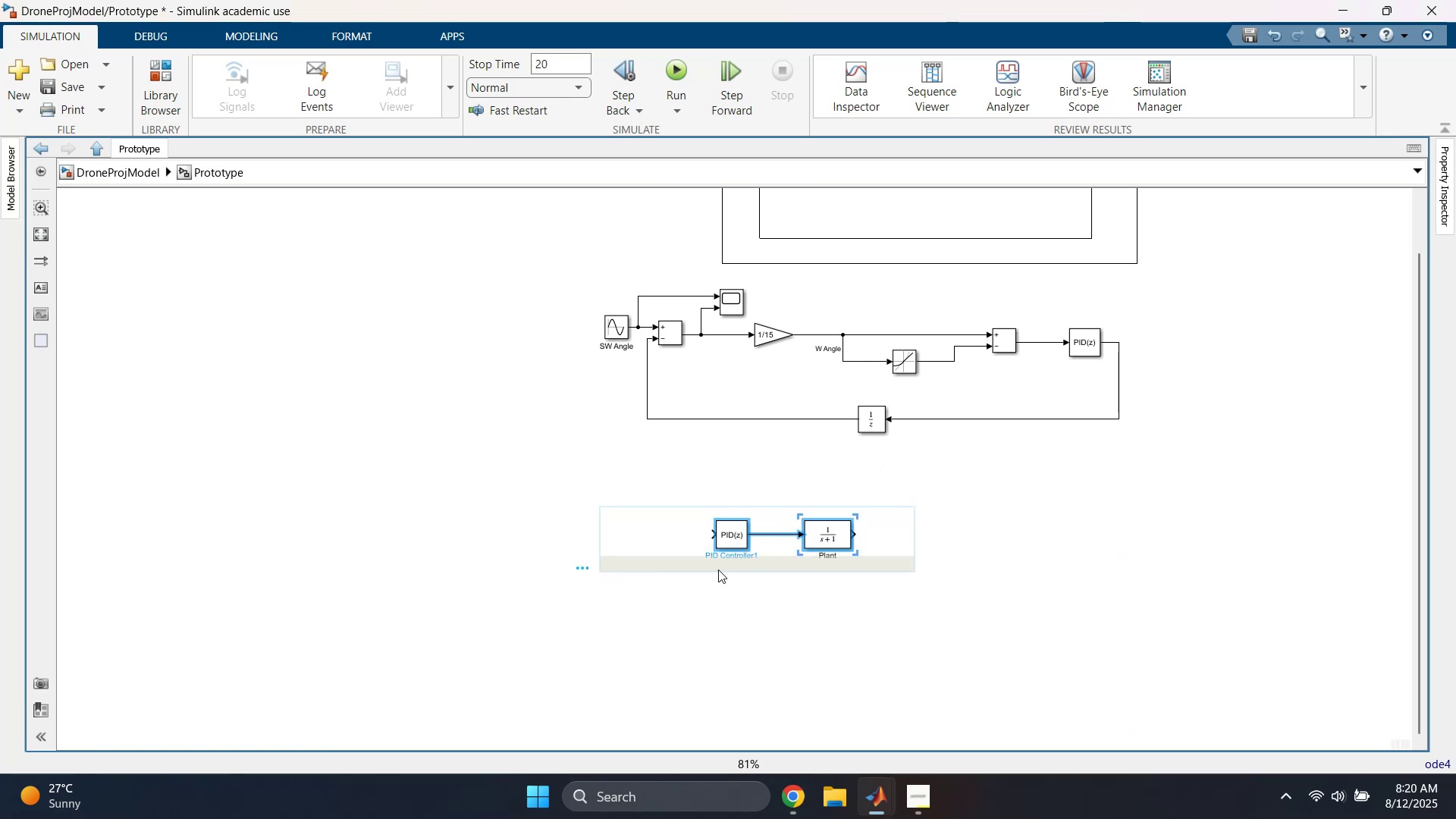 
key(Delete)
 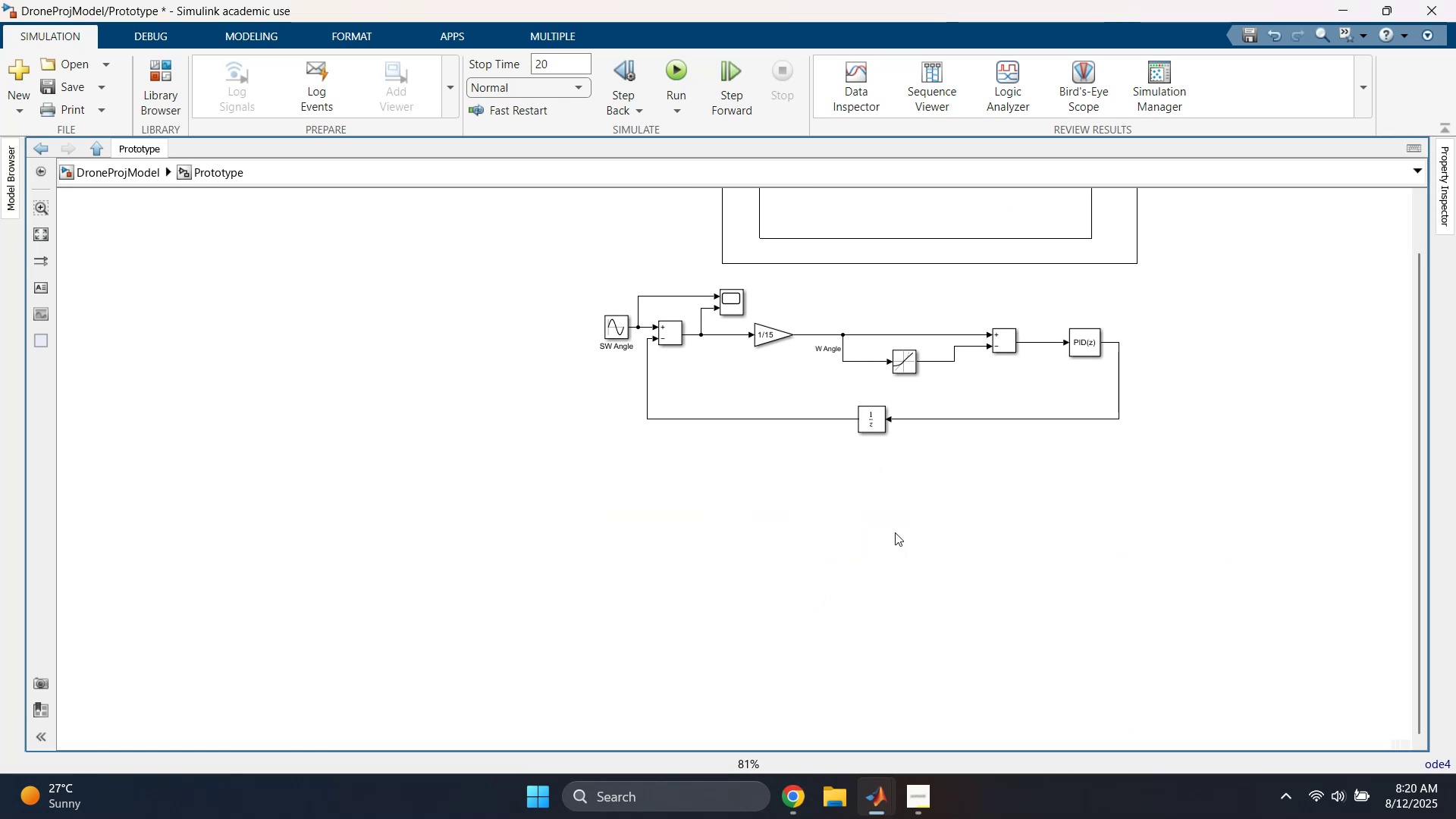 
left_click([944, 514])
 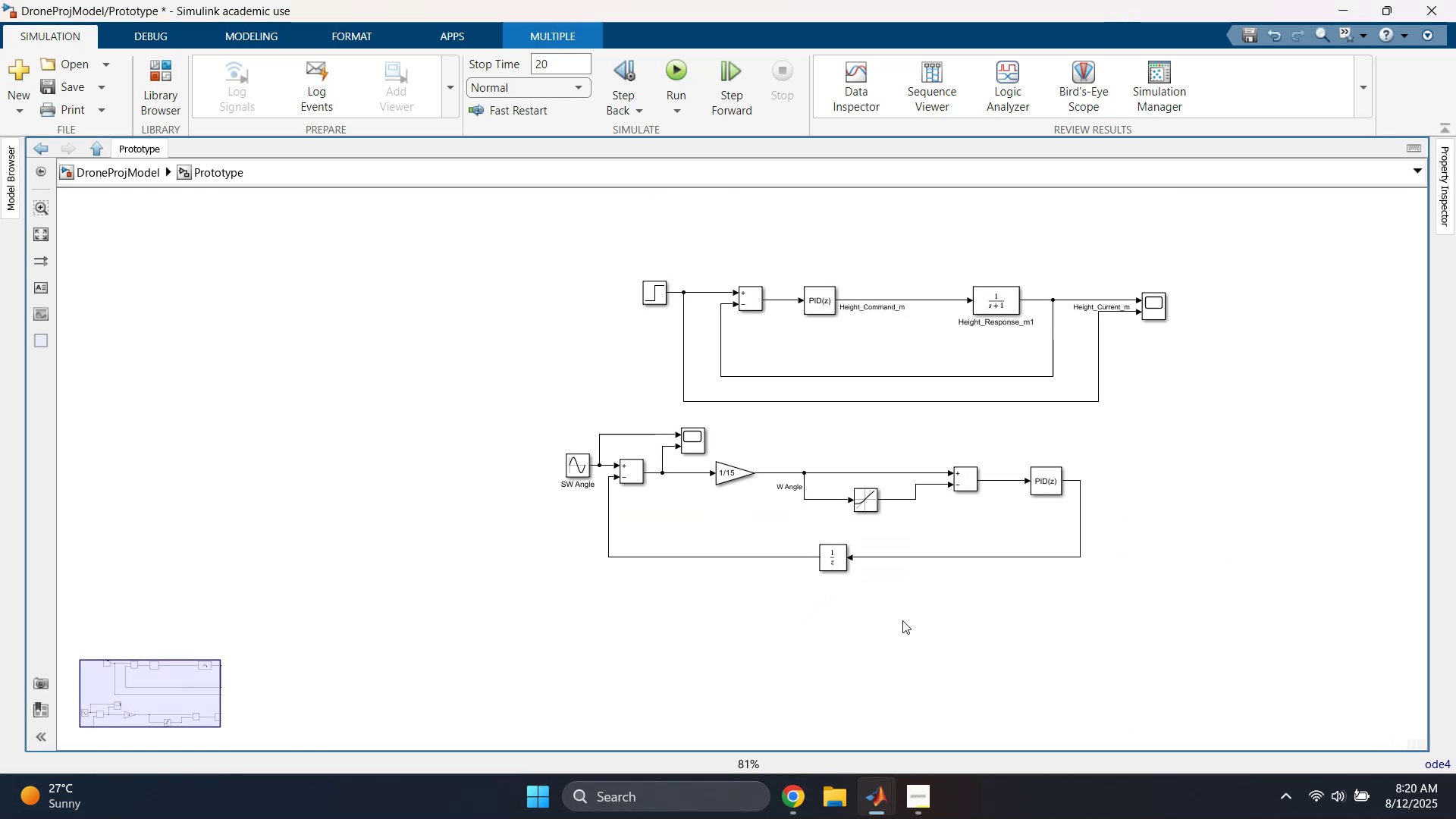 
scroll: coordinate [771, 397], scroll_direction: up, amount: 4.0
 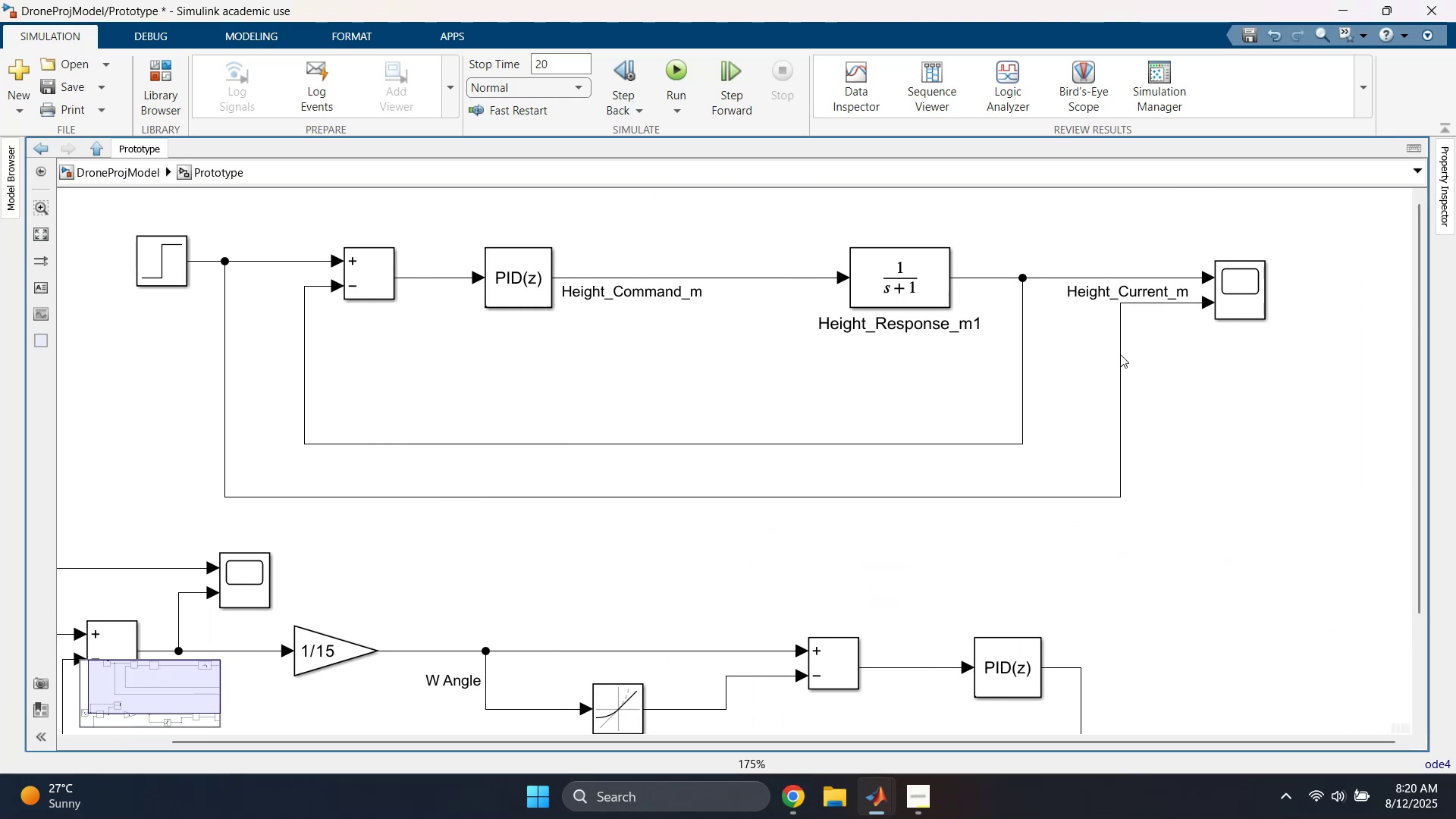 
double_click([1234, 291])
 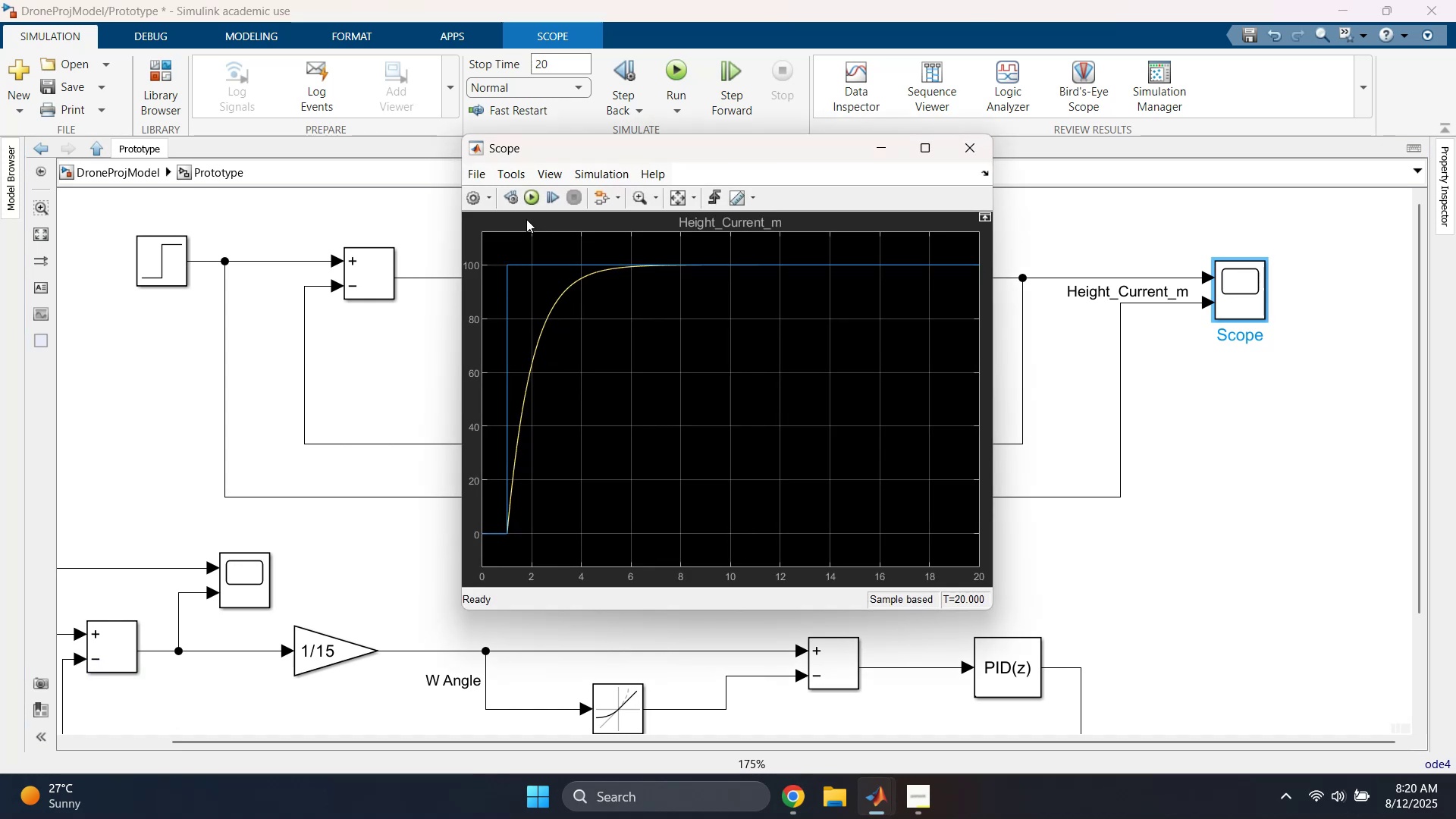 
left_click([530, 201])
 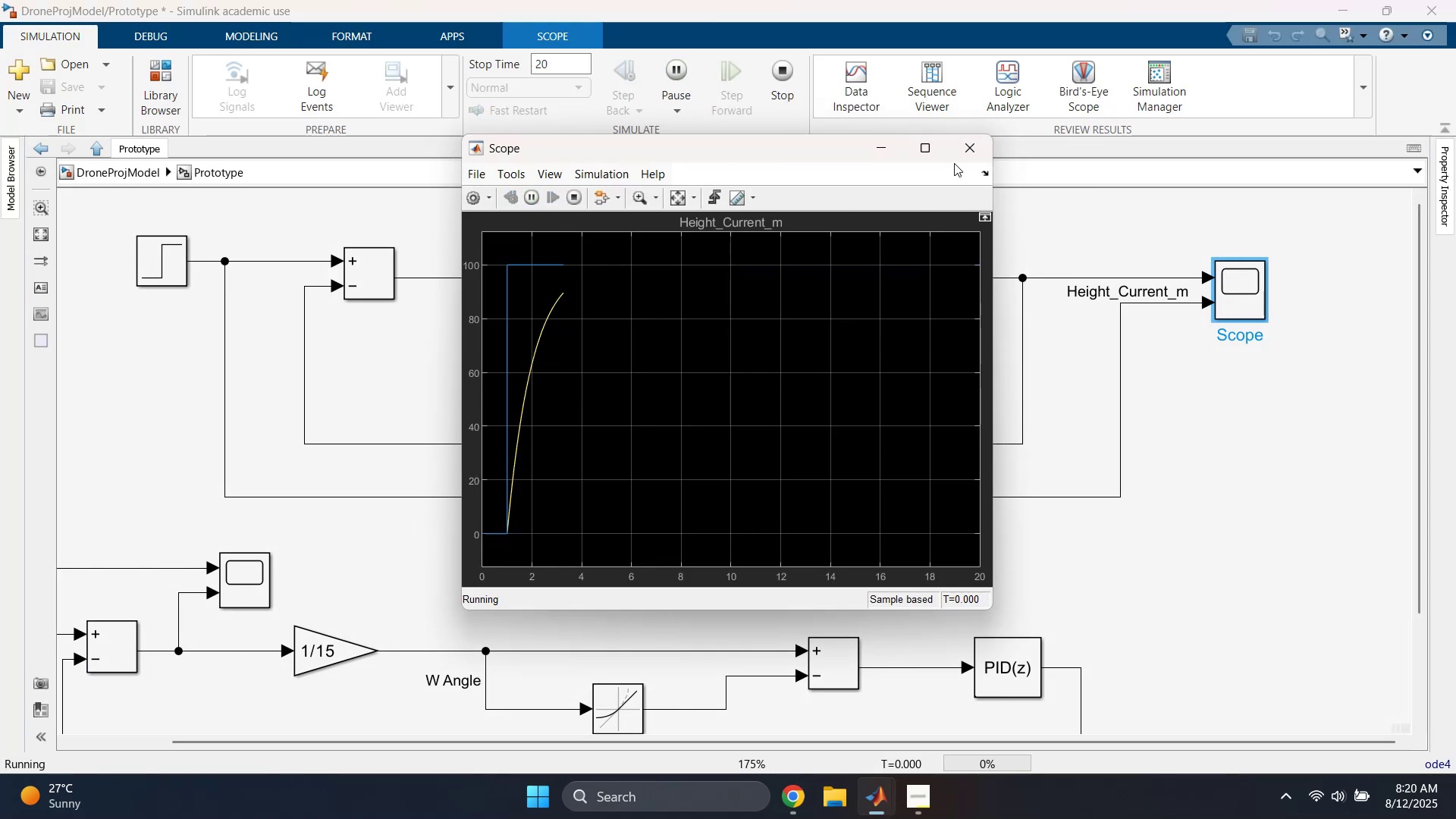 
left_click([960, 155])
 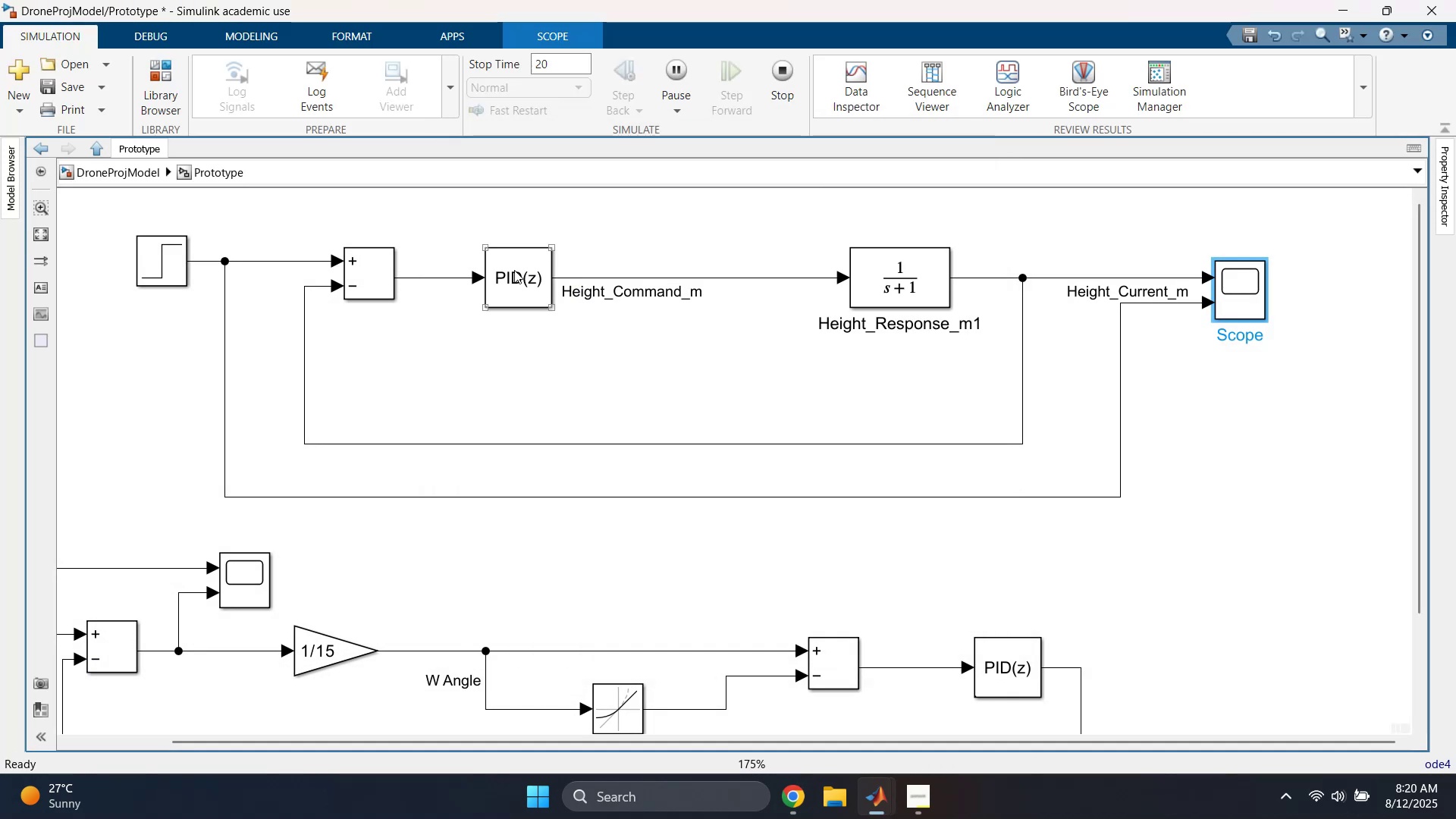 
double_click([514, 270])
 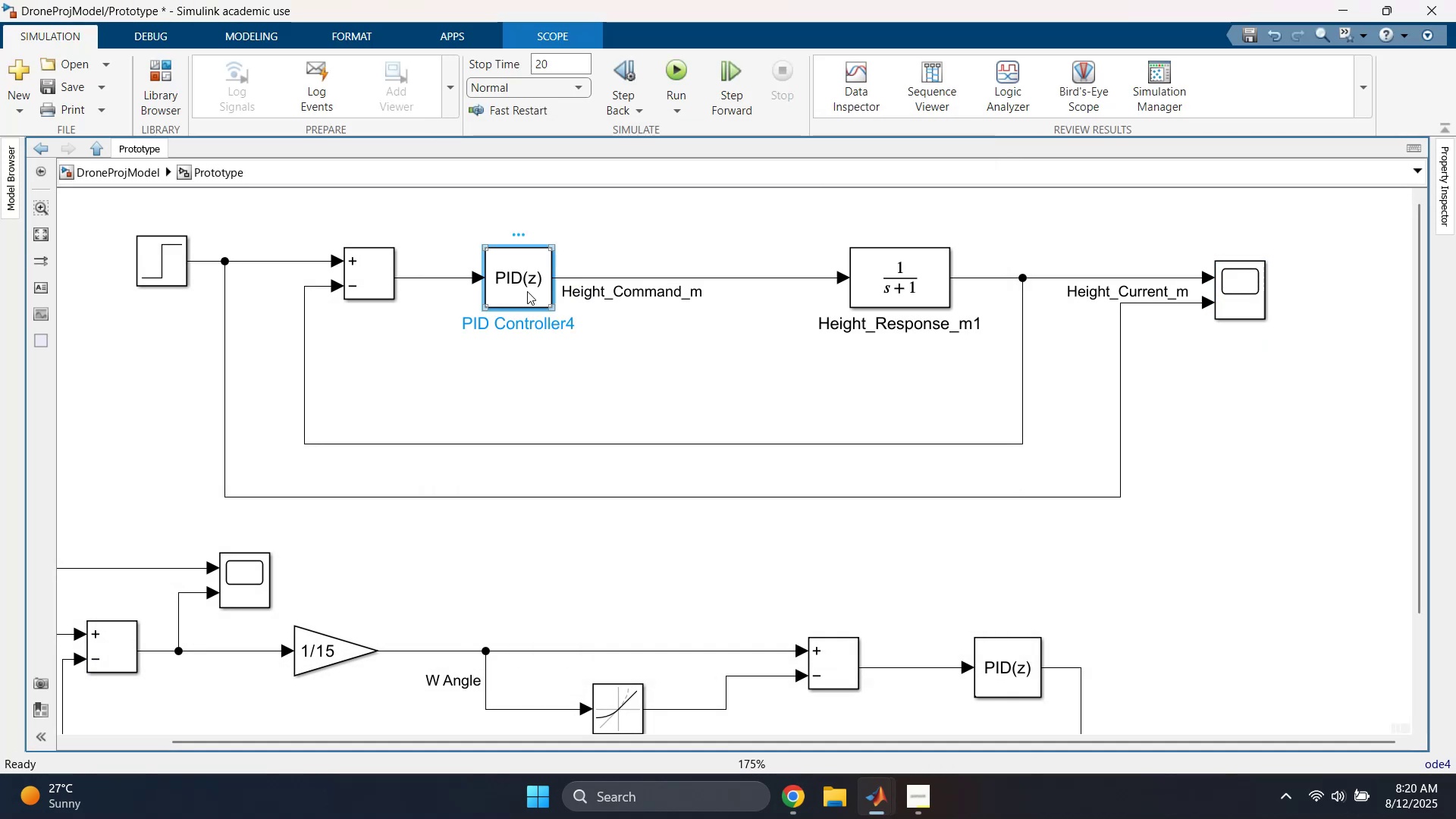 
mouse_move([673, 401])
 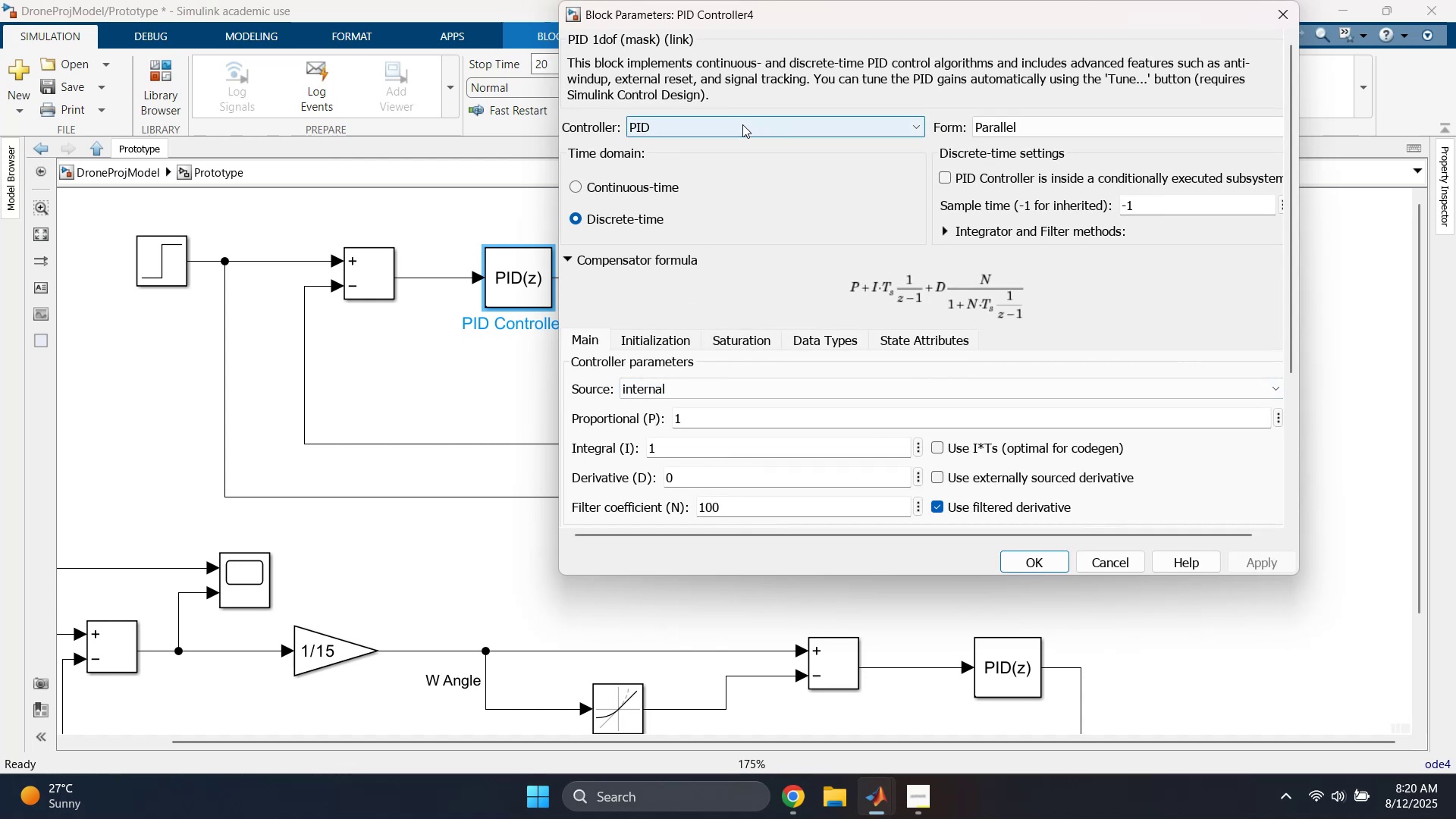 
left_click_drag(start_coordinate=[811, 24], to_coordinate=[622, 102])
 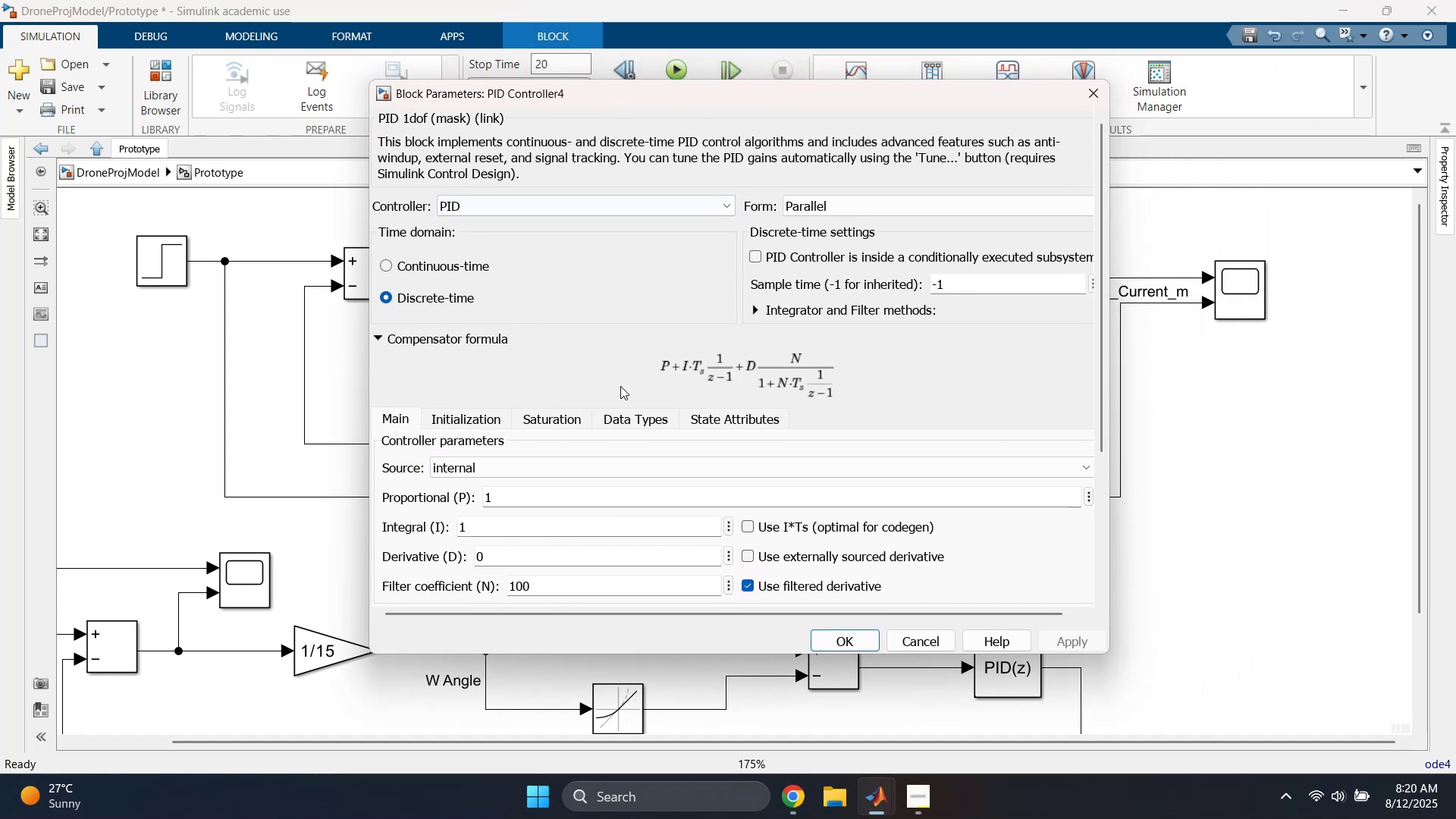 
scroll: coordinate [626, 411], scroll_direction: down, amount: 1.0
 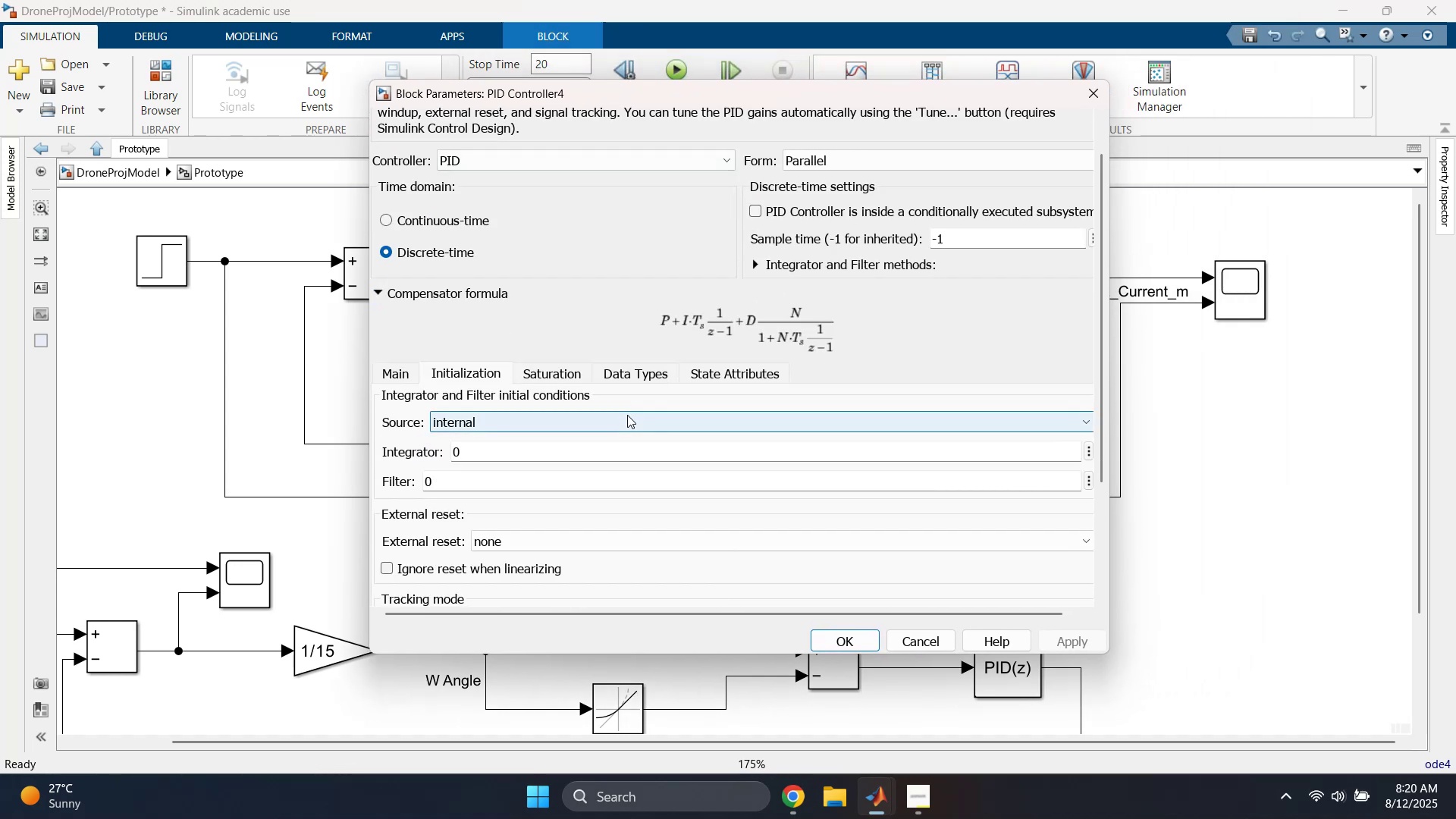 
scroll: coordinate [629, 420], scroll_direction: up, amount: 1.0
 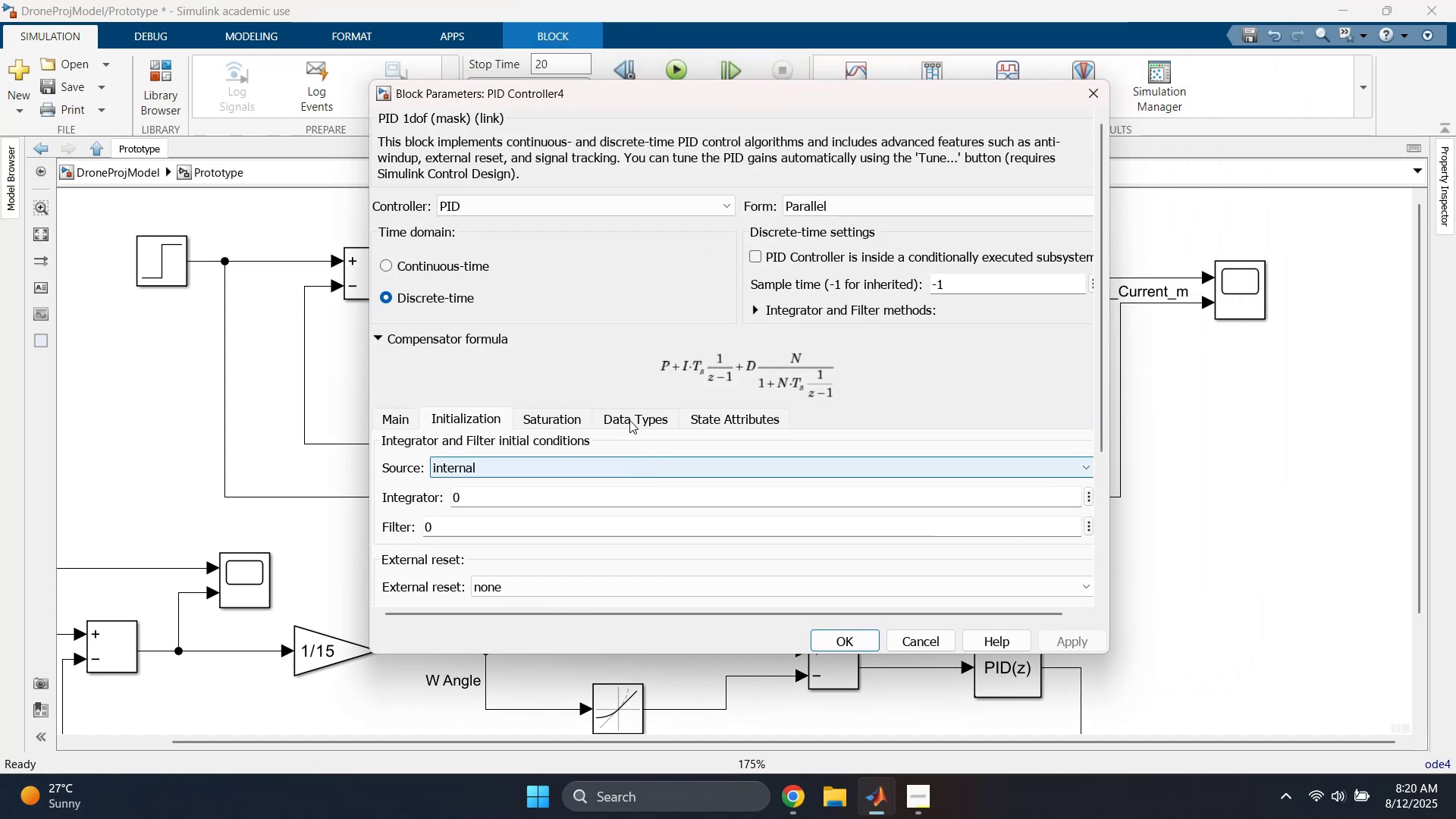 
scroll: coordinate [607, 419], scroll_direction: down, amount: 8.0
 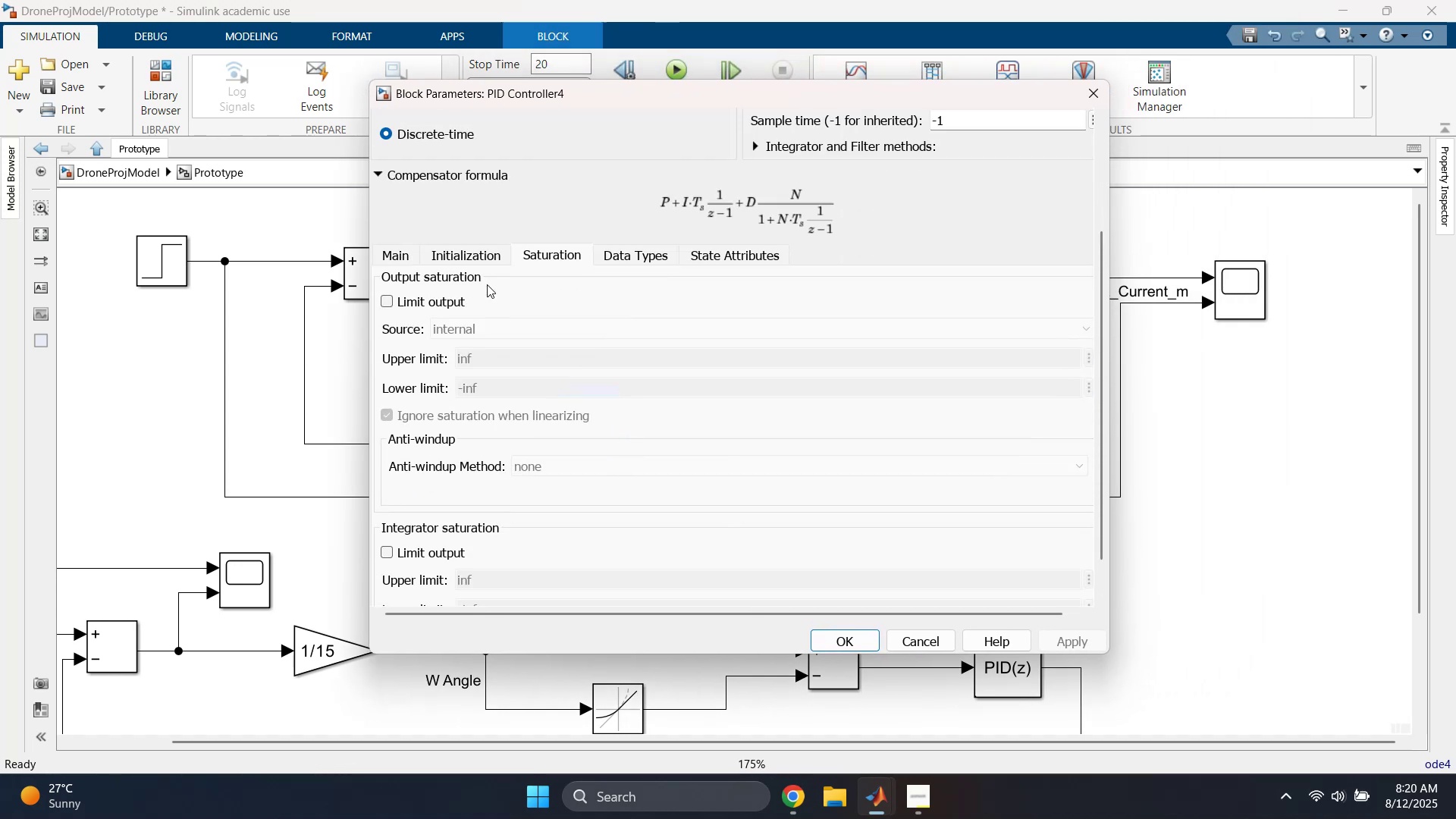 
left_click([477, 255])
 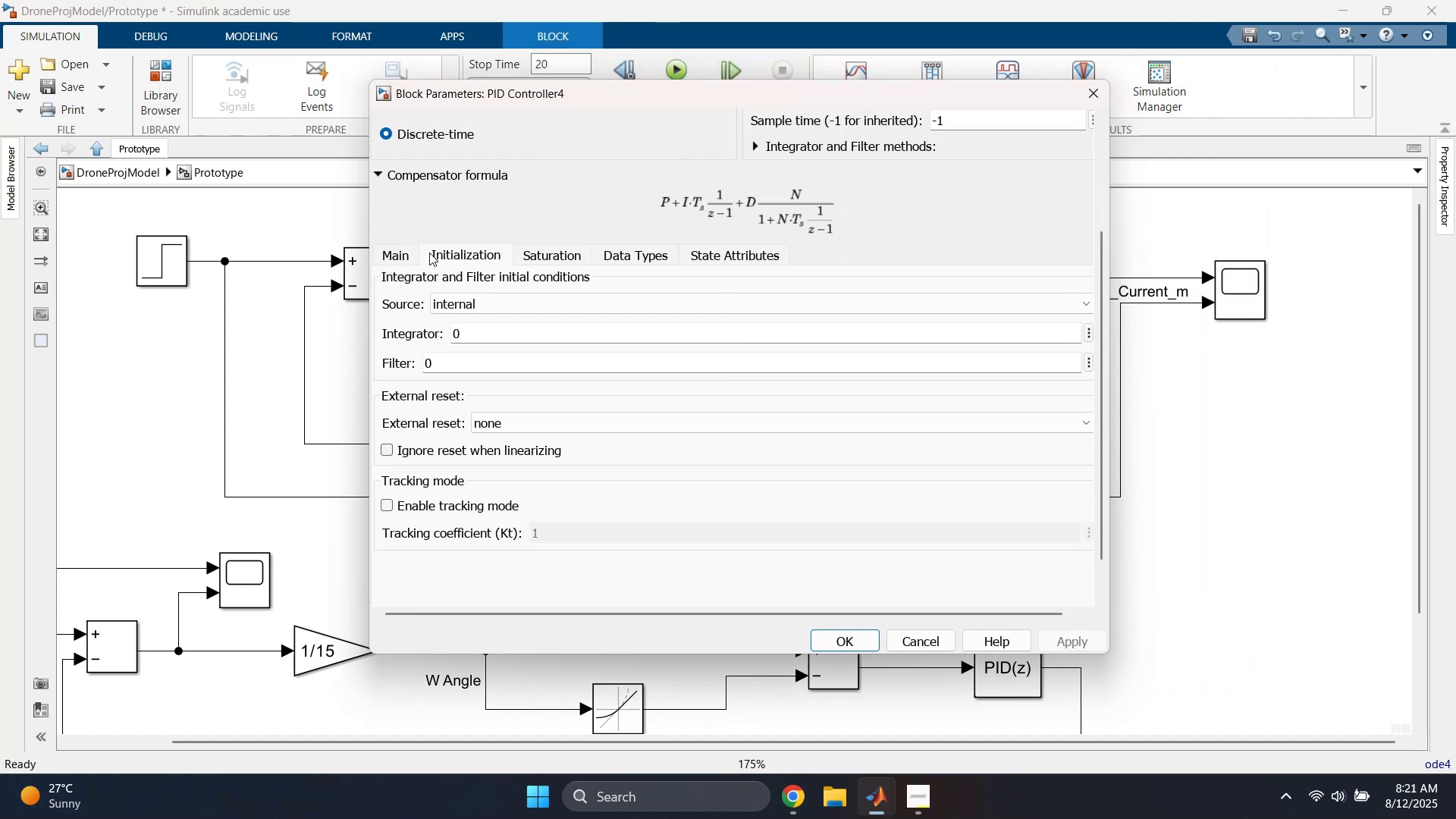 
left_click([406, 256])
 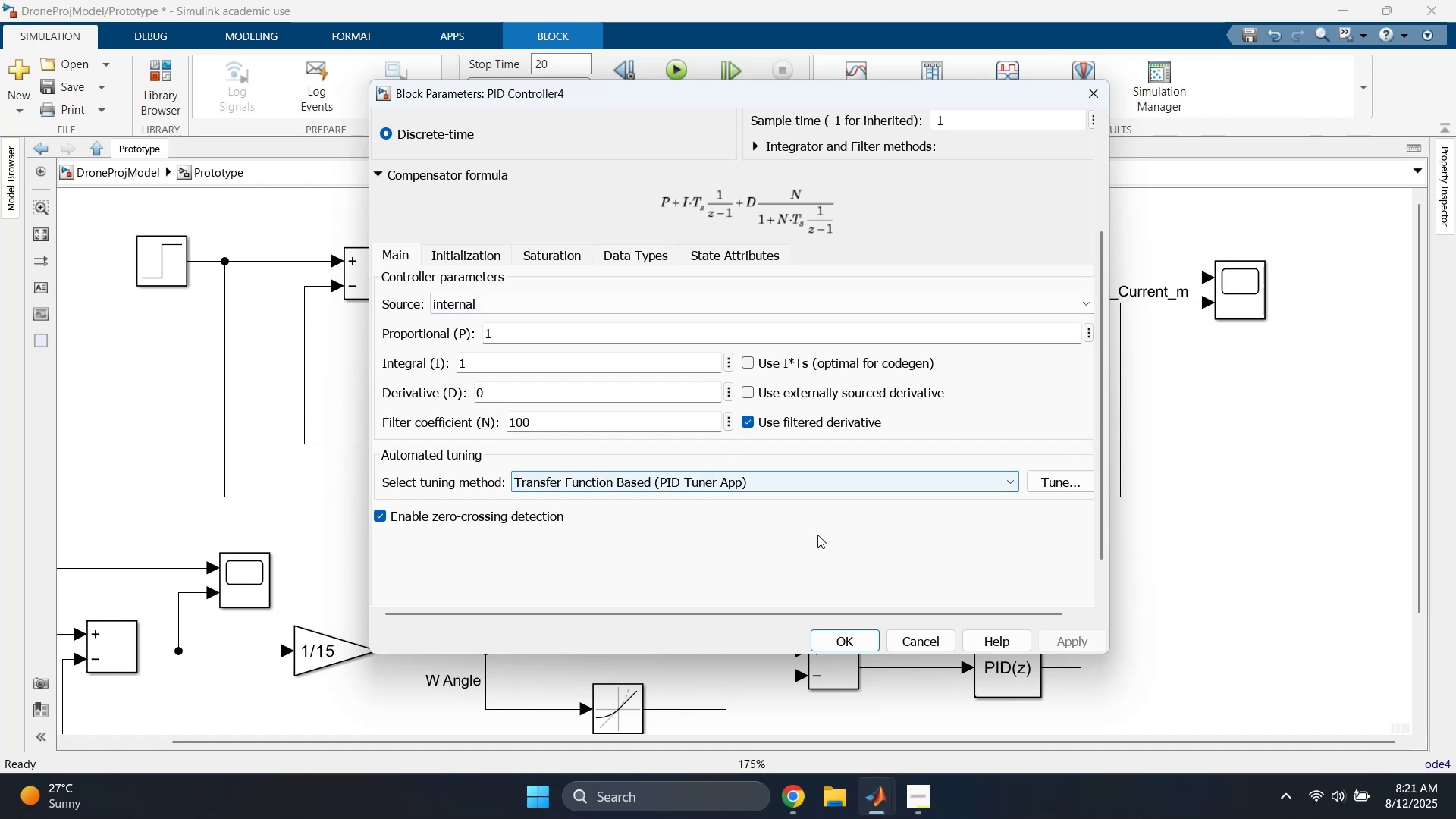 
left_click([754, 485])
 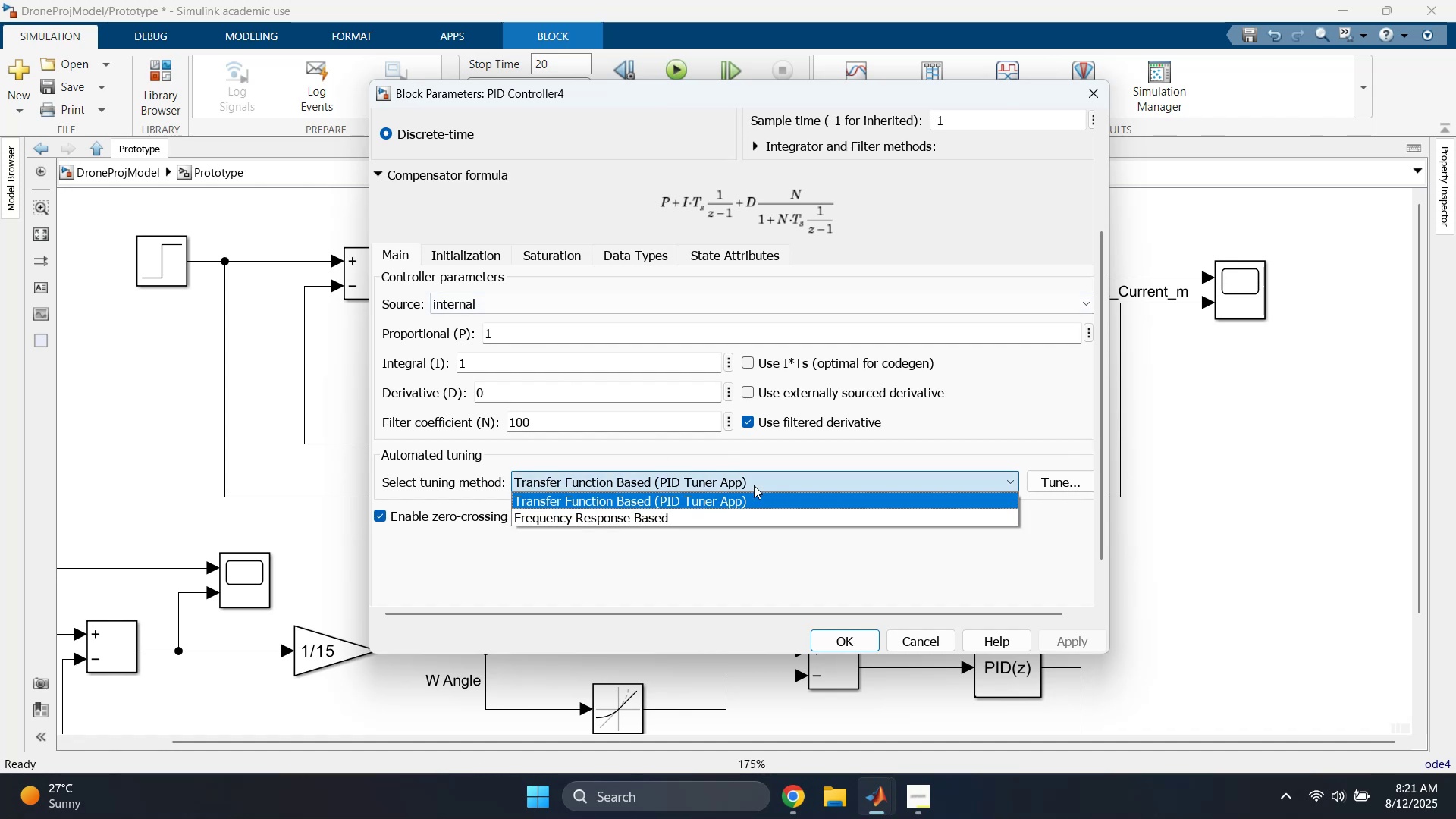 
left_click([754, 485])
 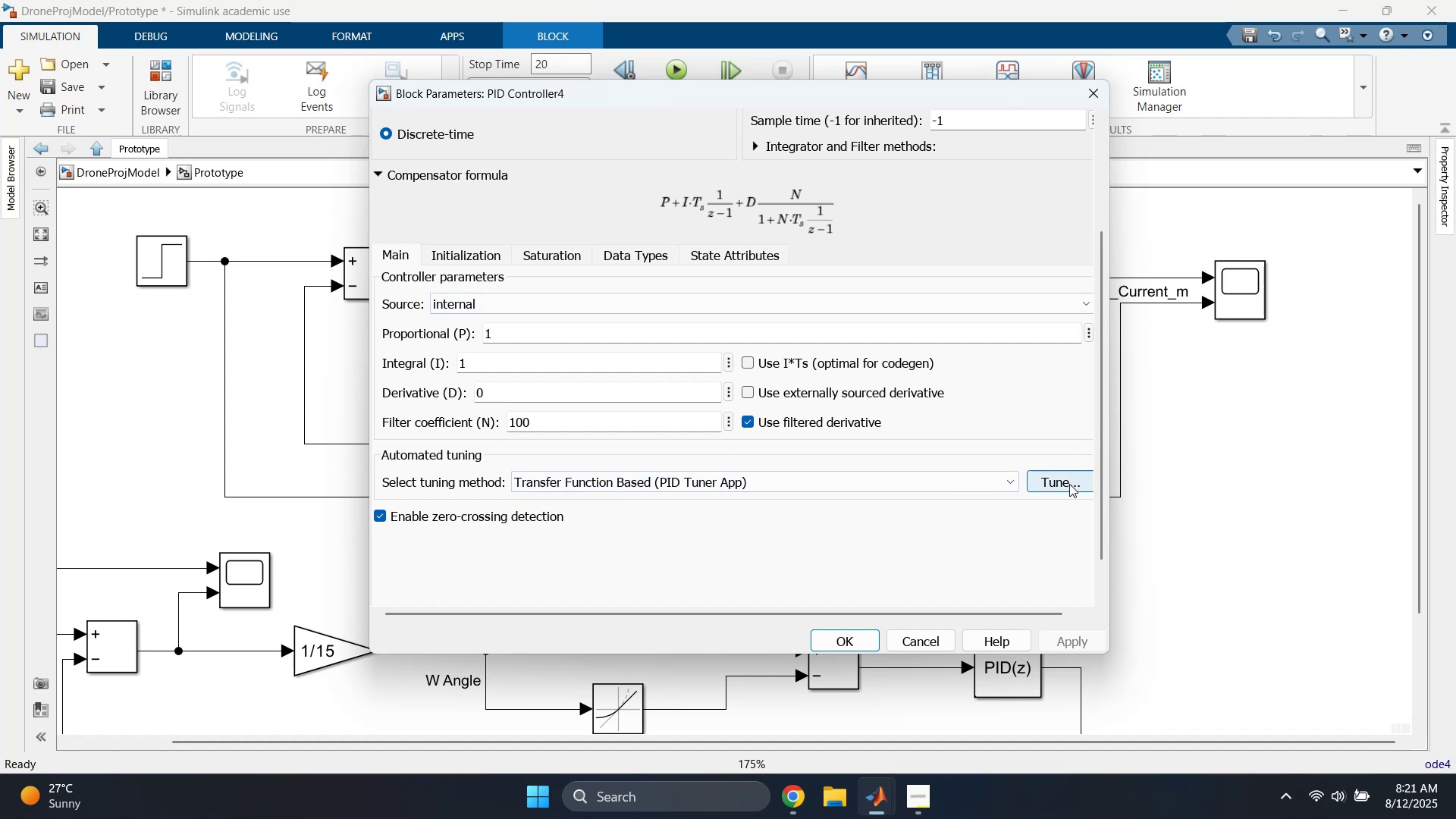 
left_click([1069, 484])
 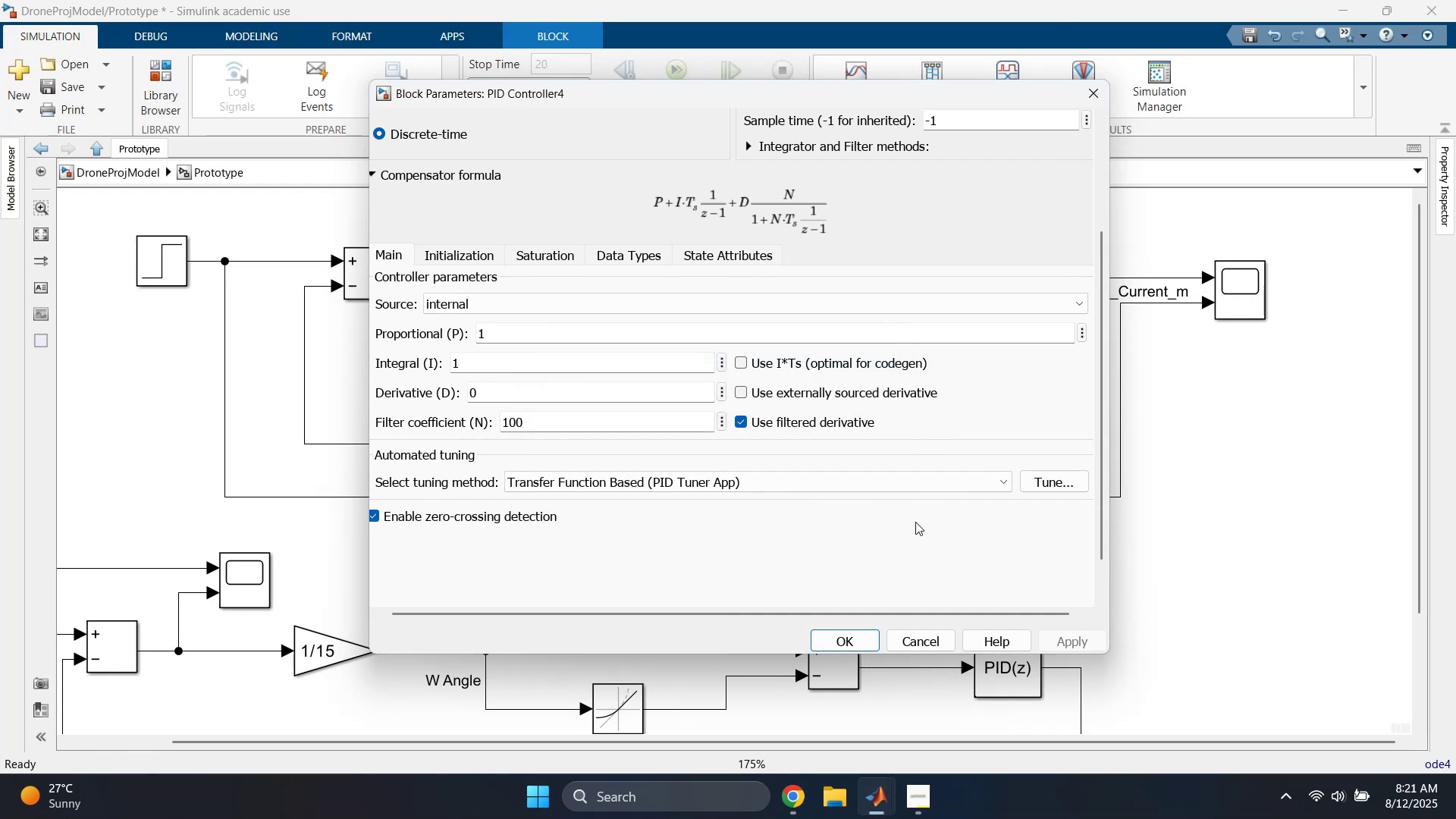 
wait(24.56)
 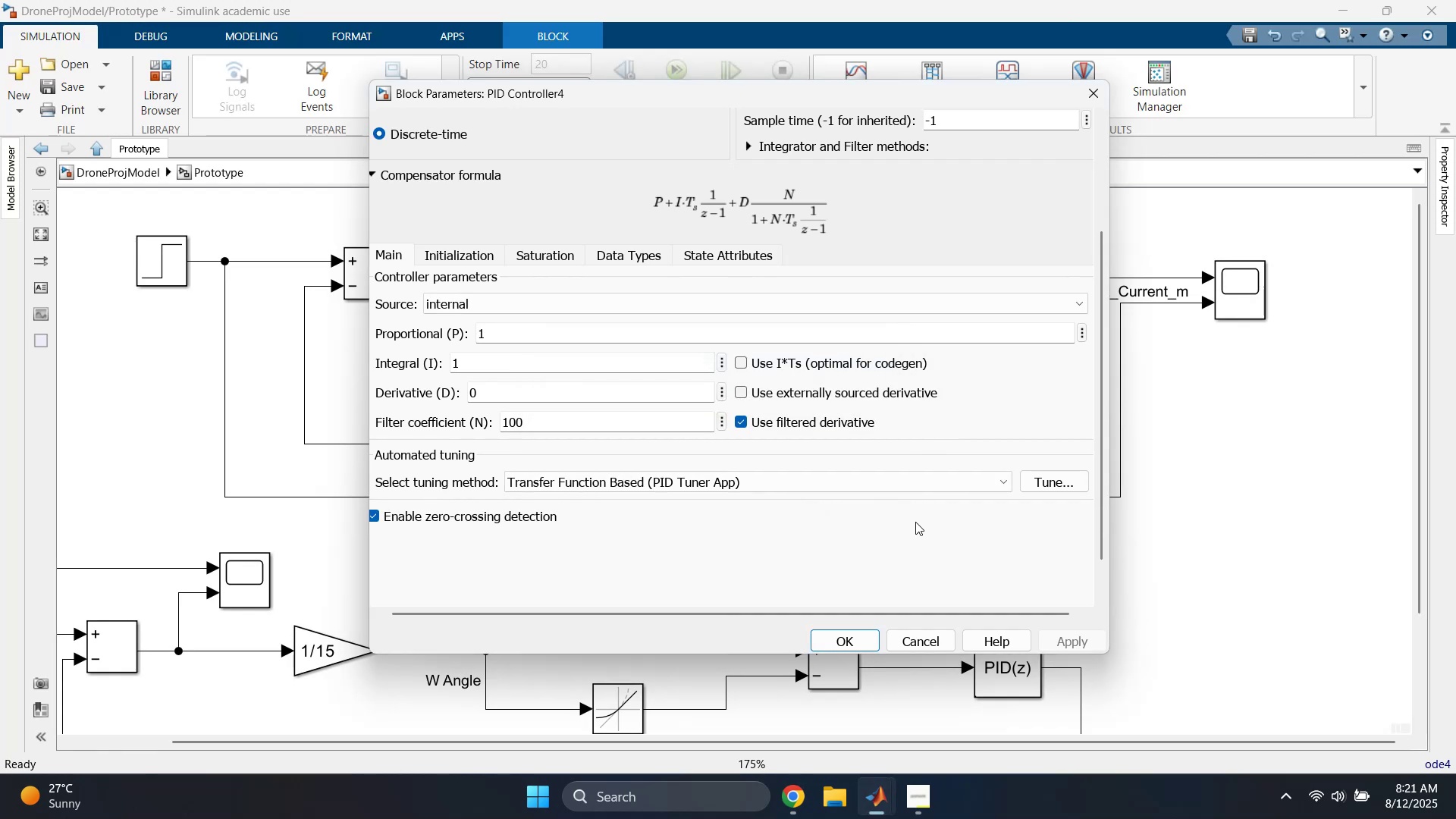 
left_click_drag(start_coordinate=[900, 613], to_coordinate=[826, 608])
 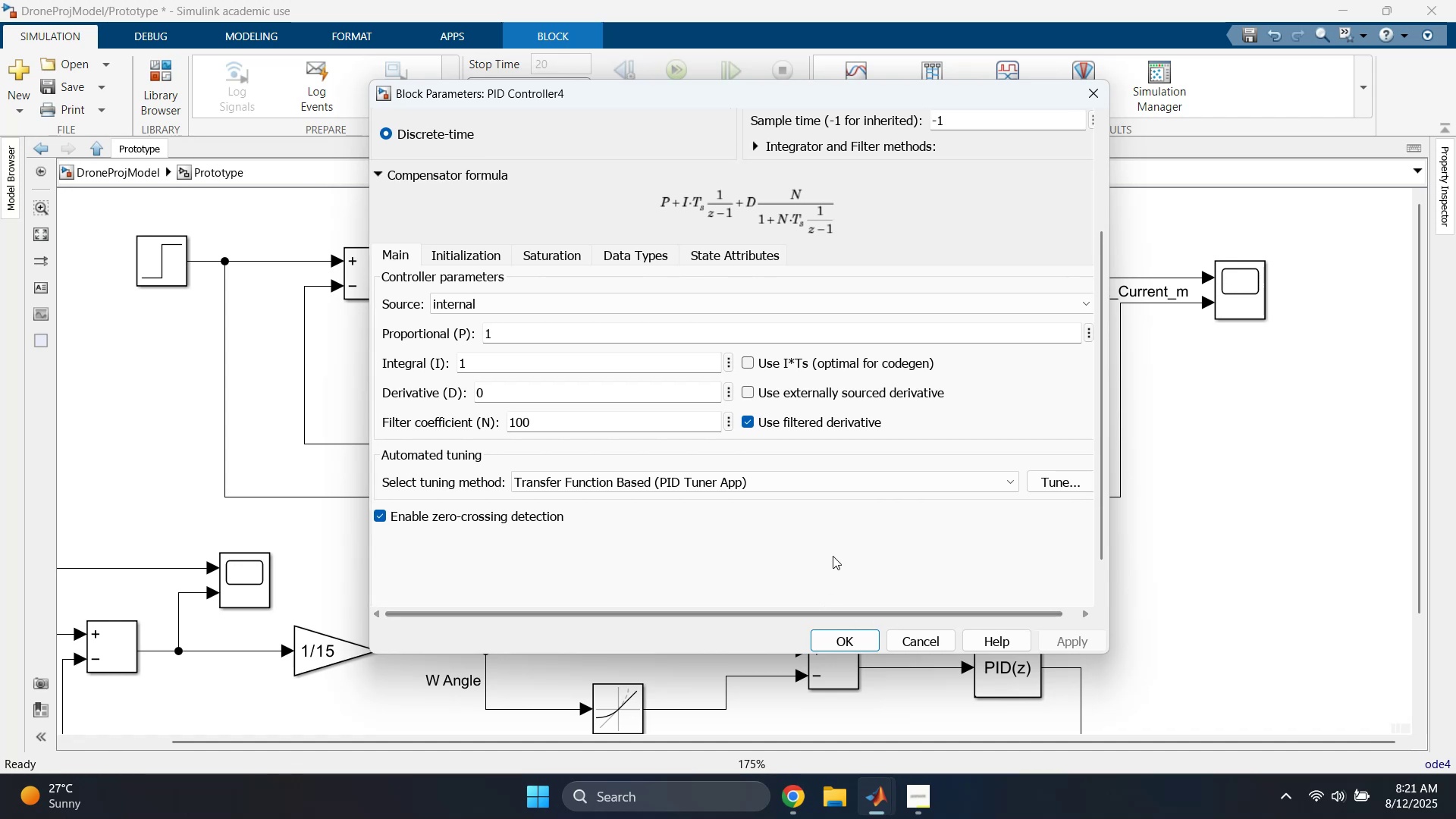 
scroll: coordinate [833, 555], scroll_direction: up, amount: 1.0
 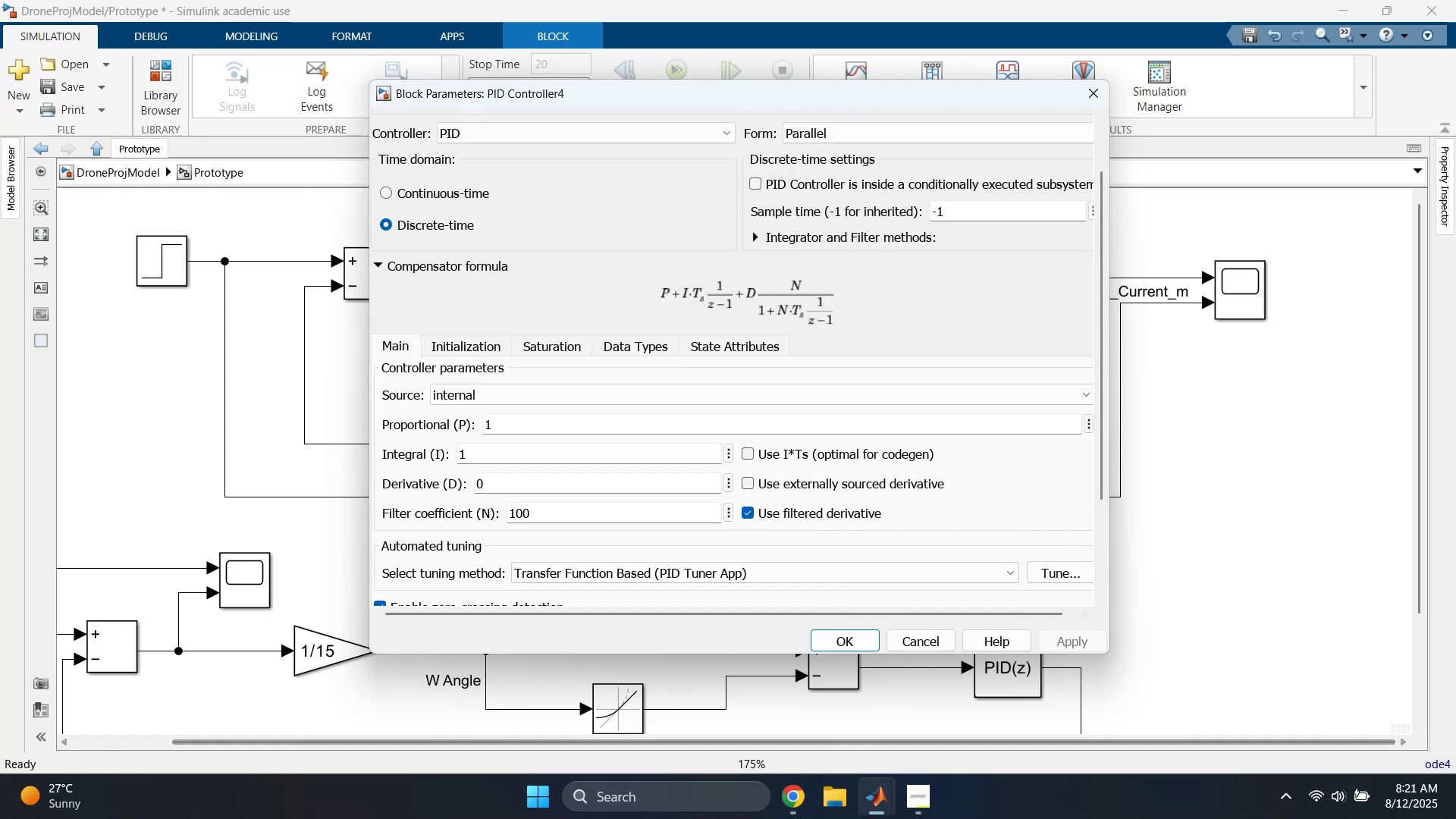 
left_click([888, 802])
 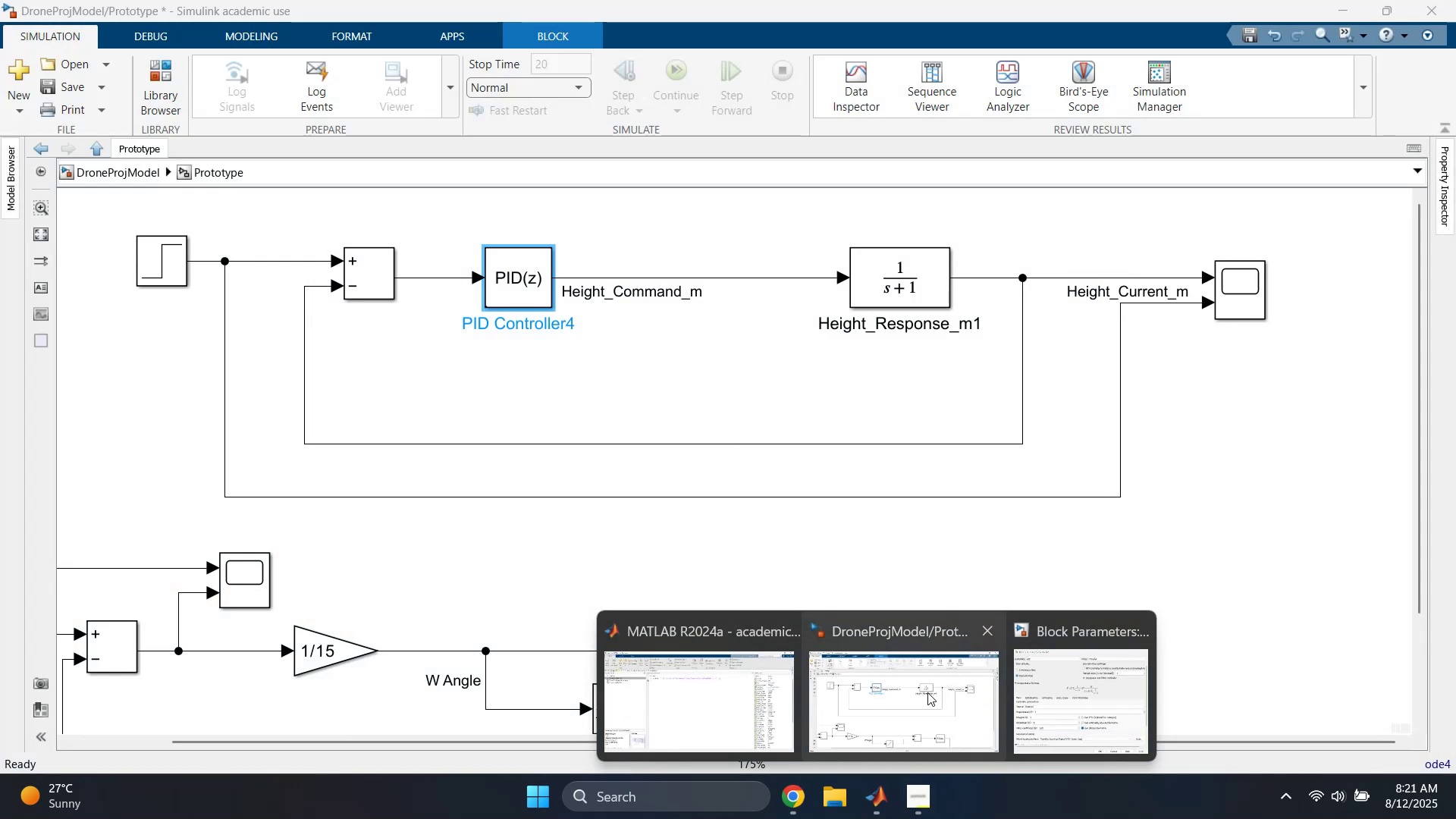 
left_click([866, 697])
 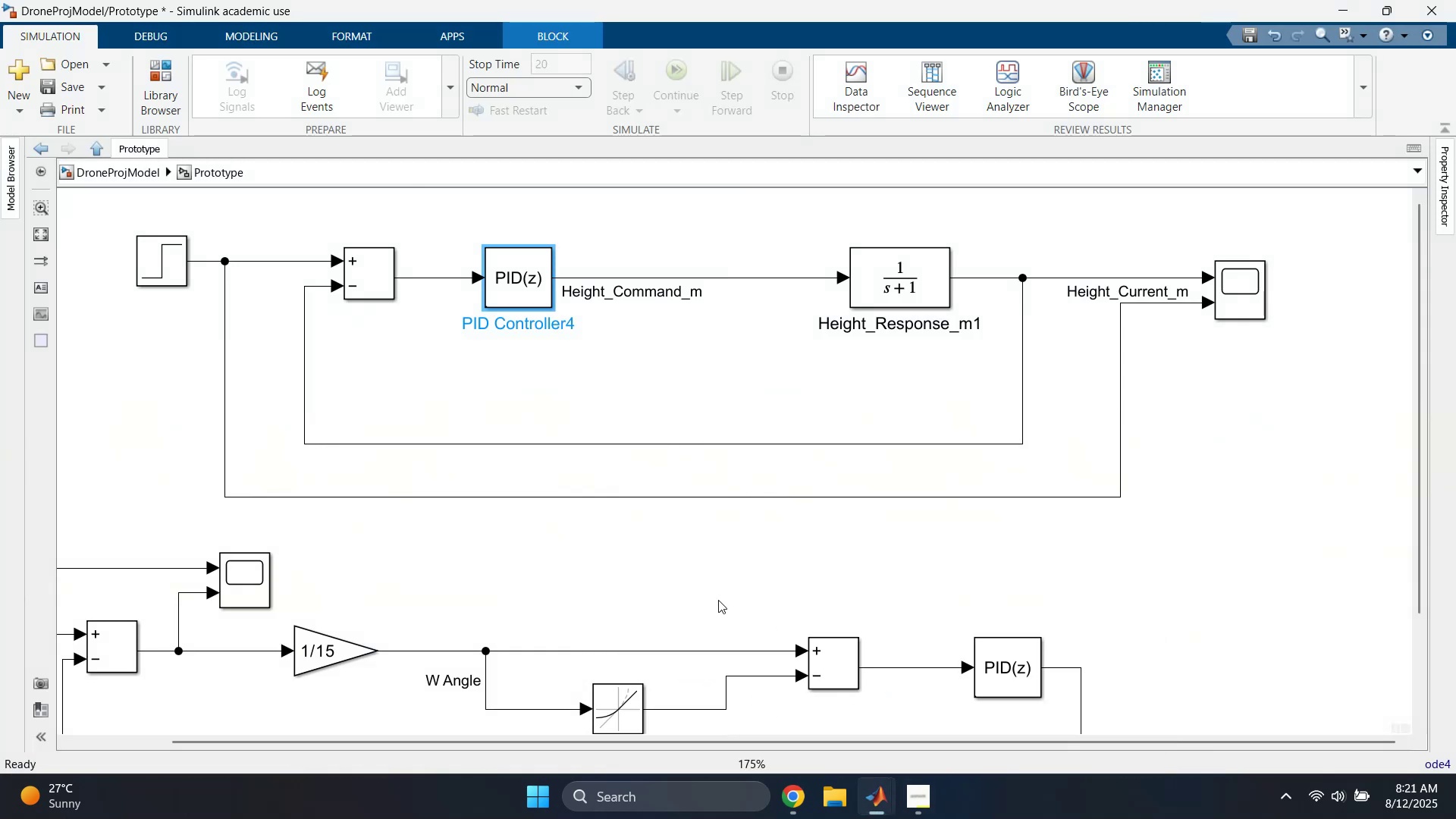 
left_click([718, 600])
 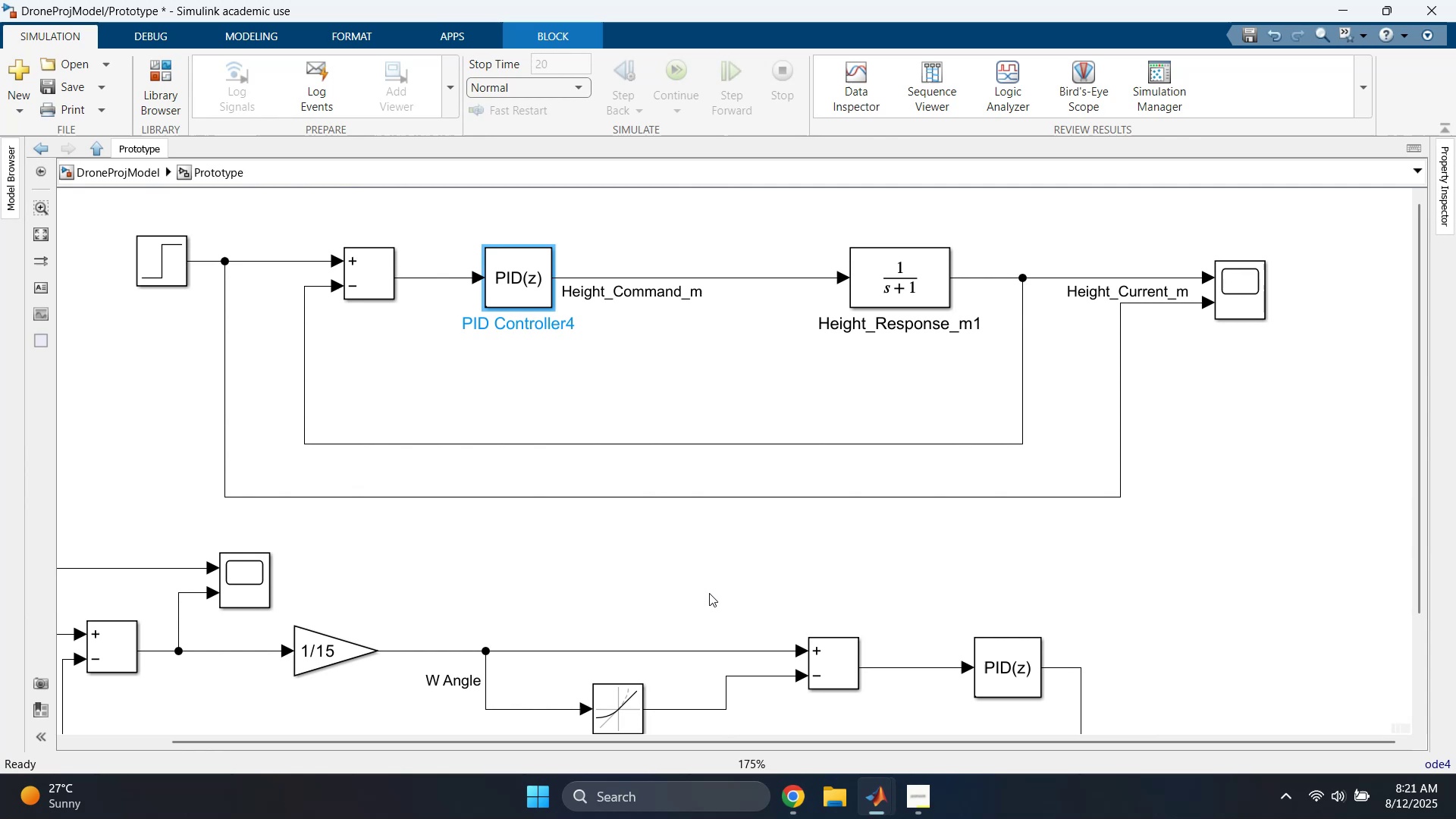 
scroll: coordinate [699, 587], scroll_direction: down, amount: 2.0
 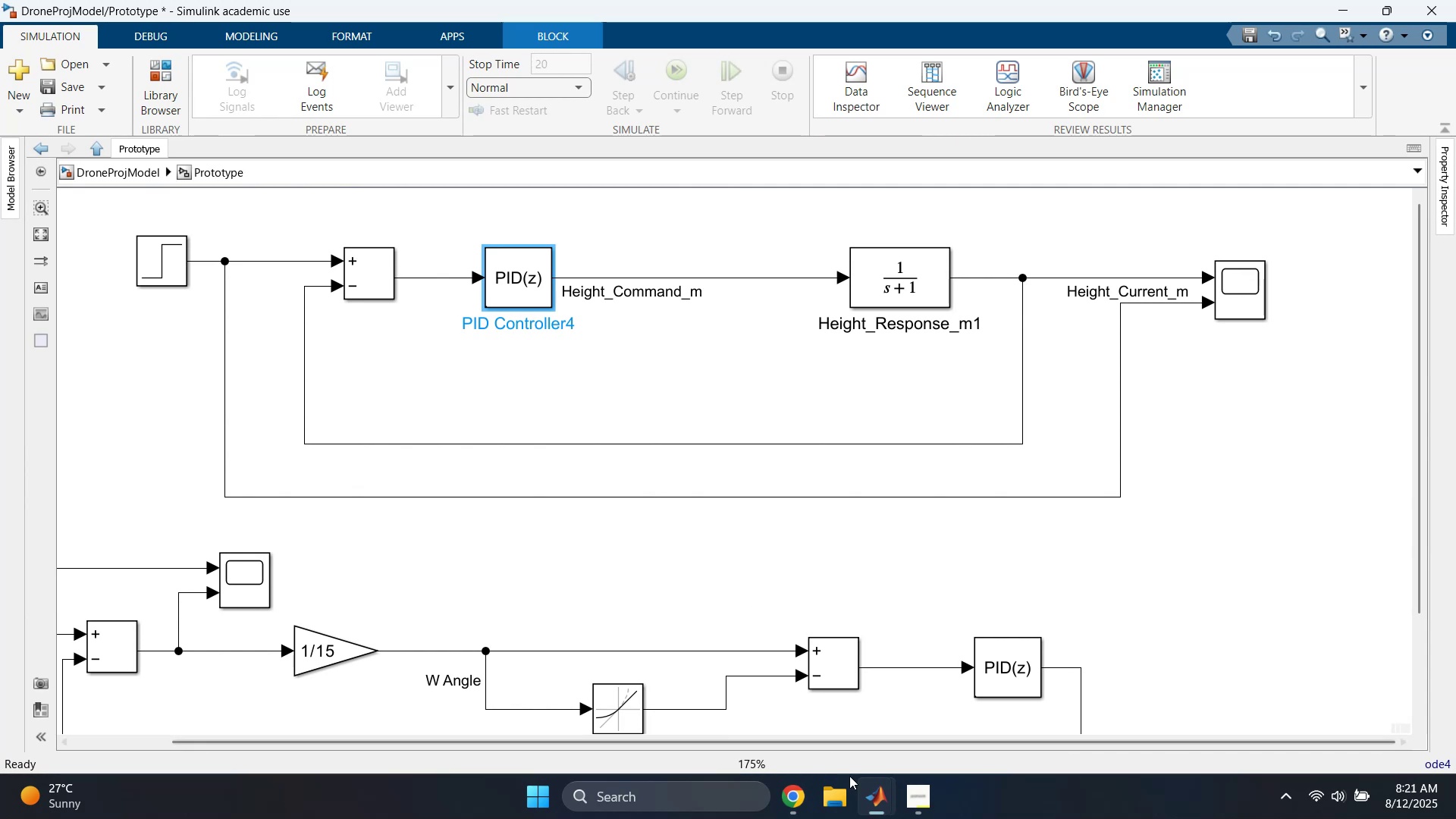 
left_click([874, 799])
 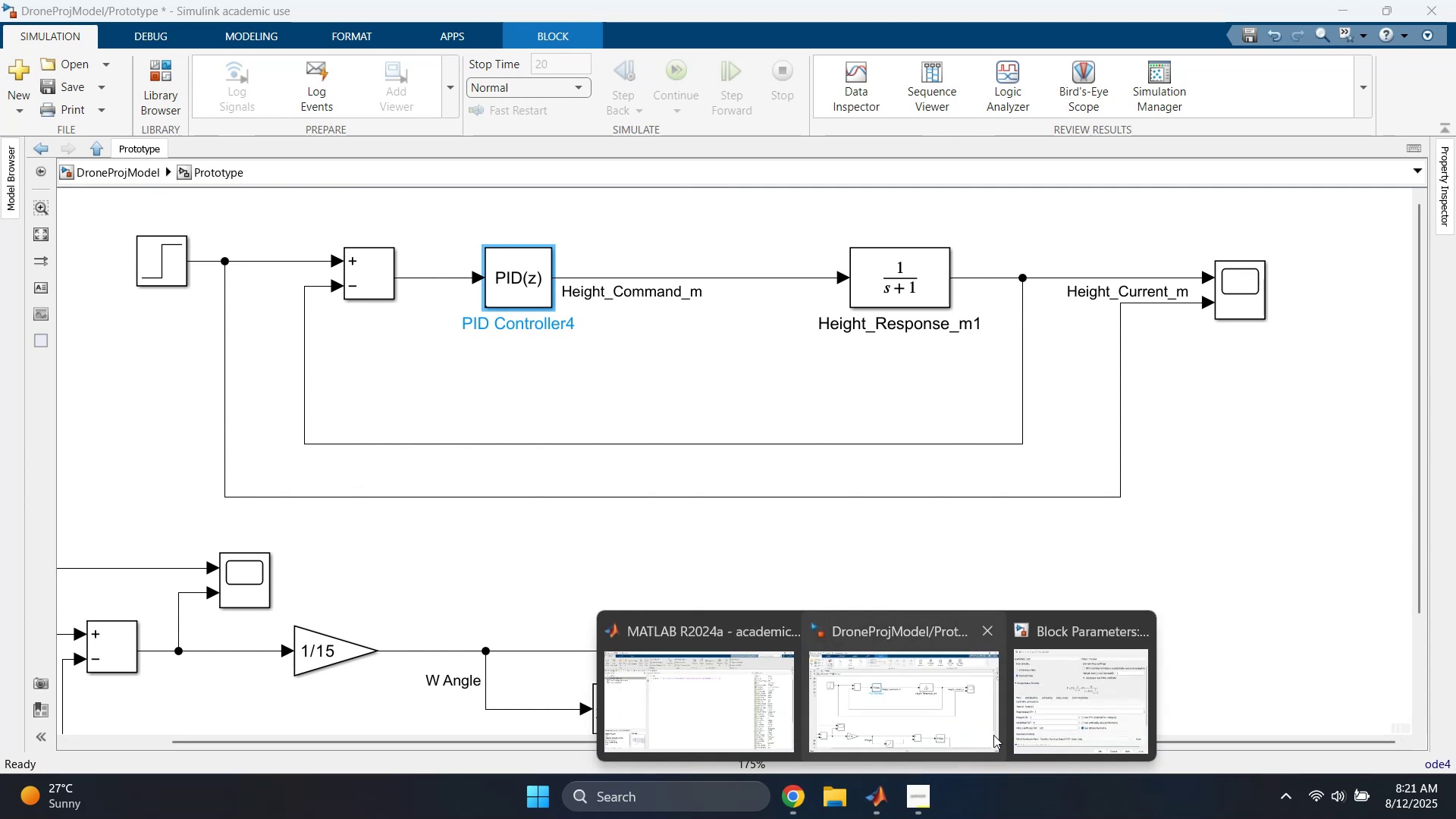 
left_click([1048, 716])
 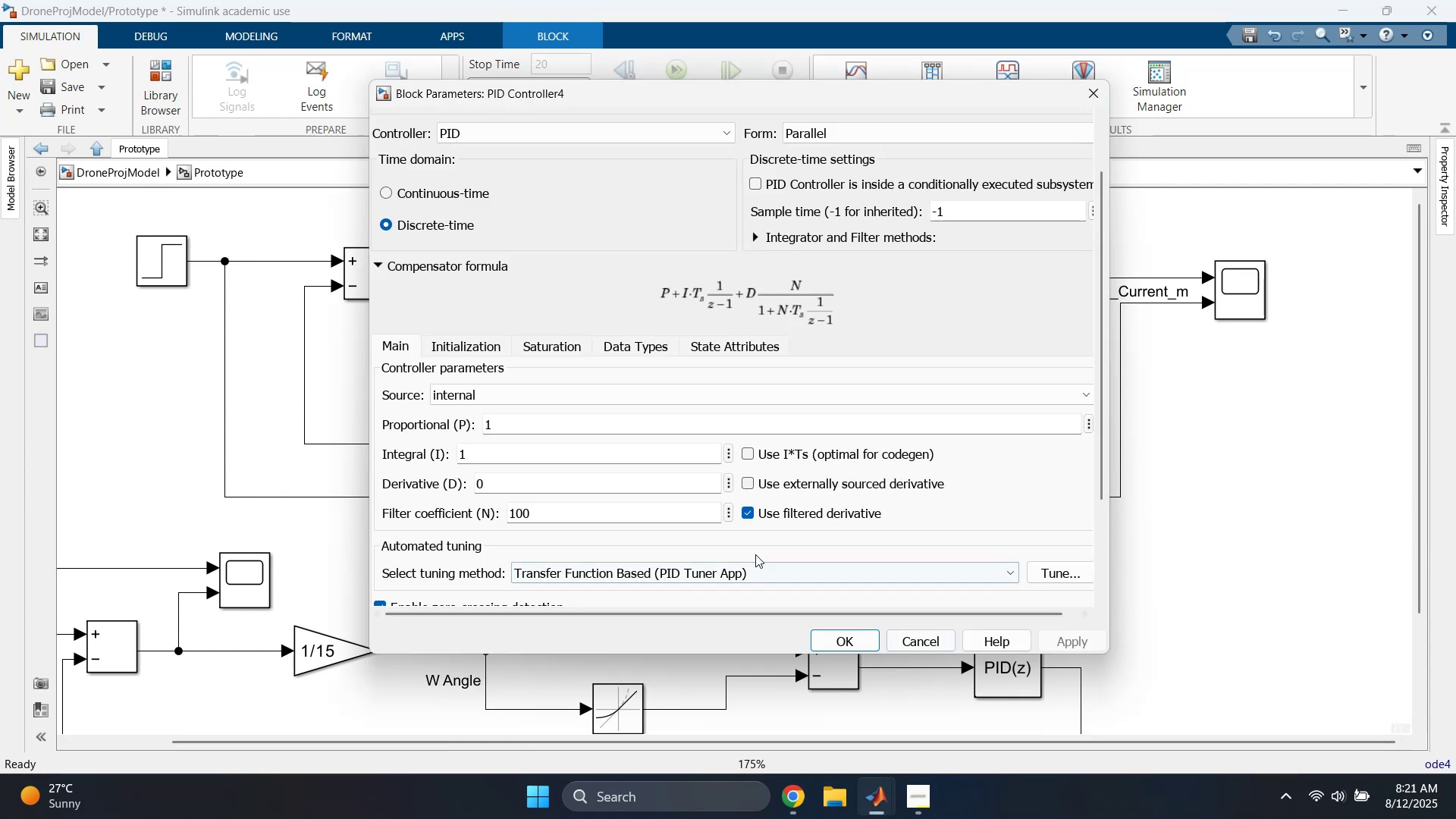 
scroll: coordinate [705, 538], scroll_direction: down, amount: 3.0
 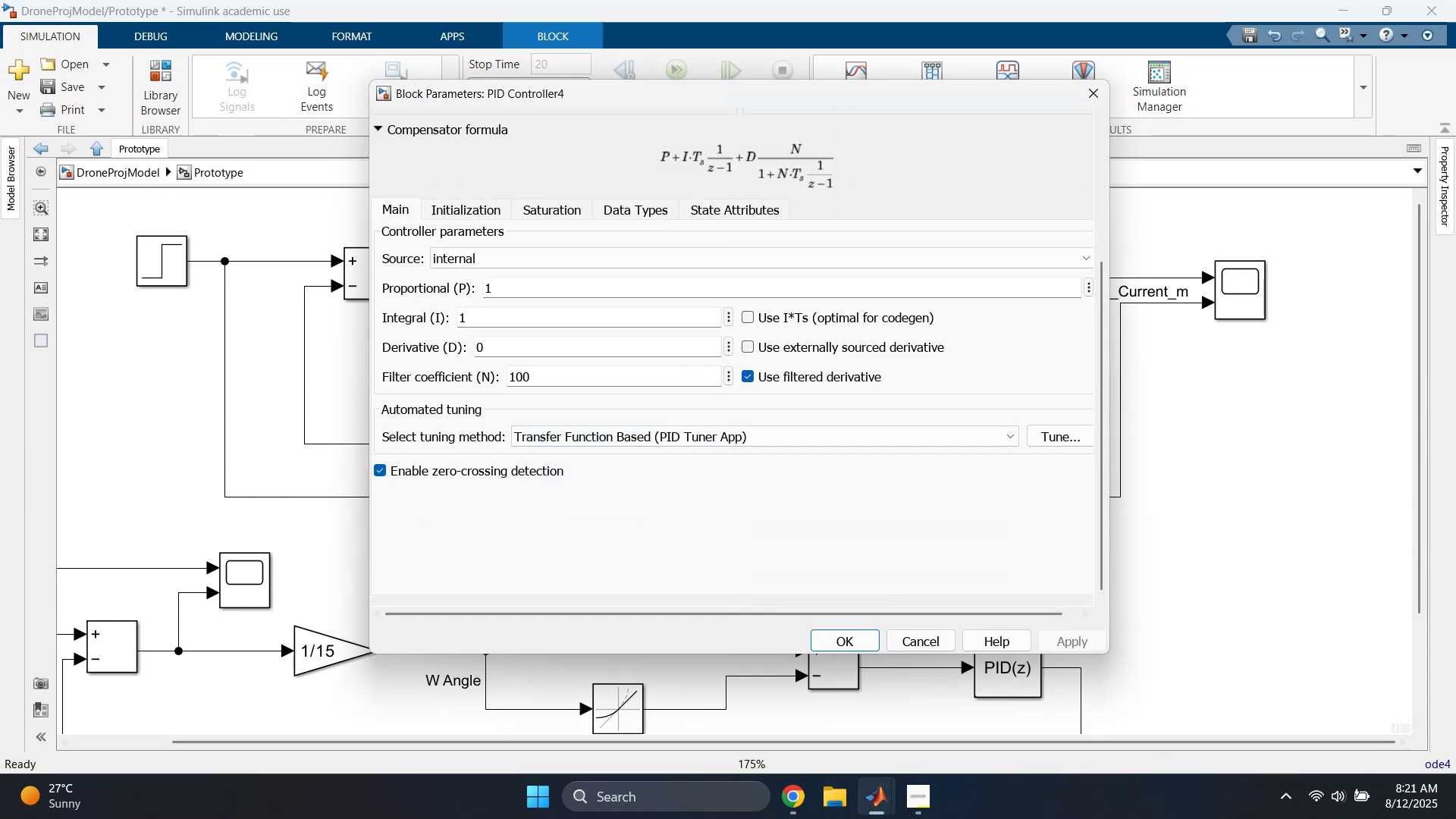 
left_click([874, 808])
 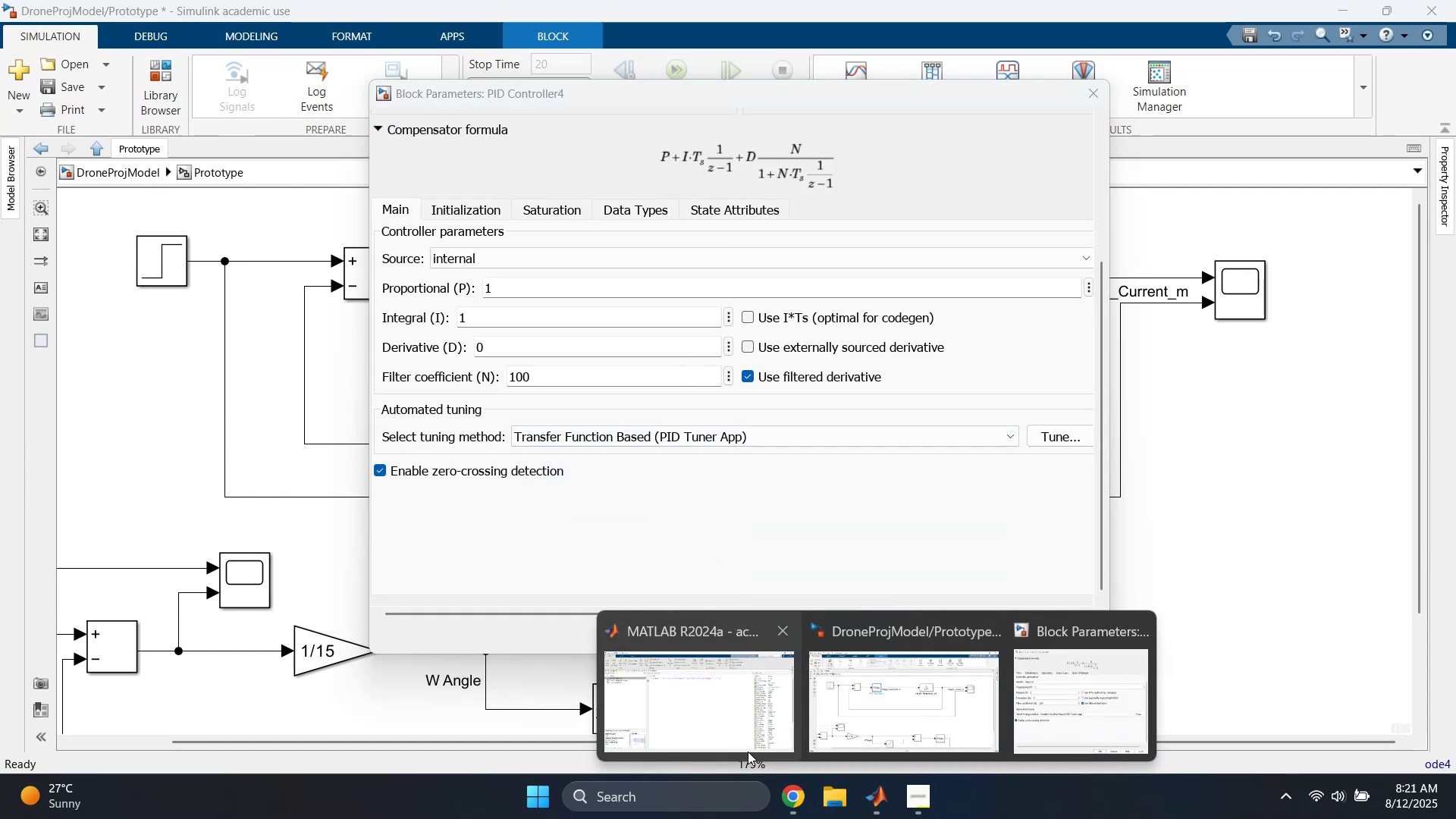 
left_click([688, 704])
 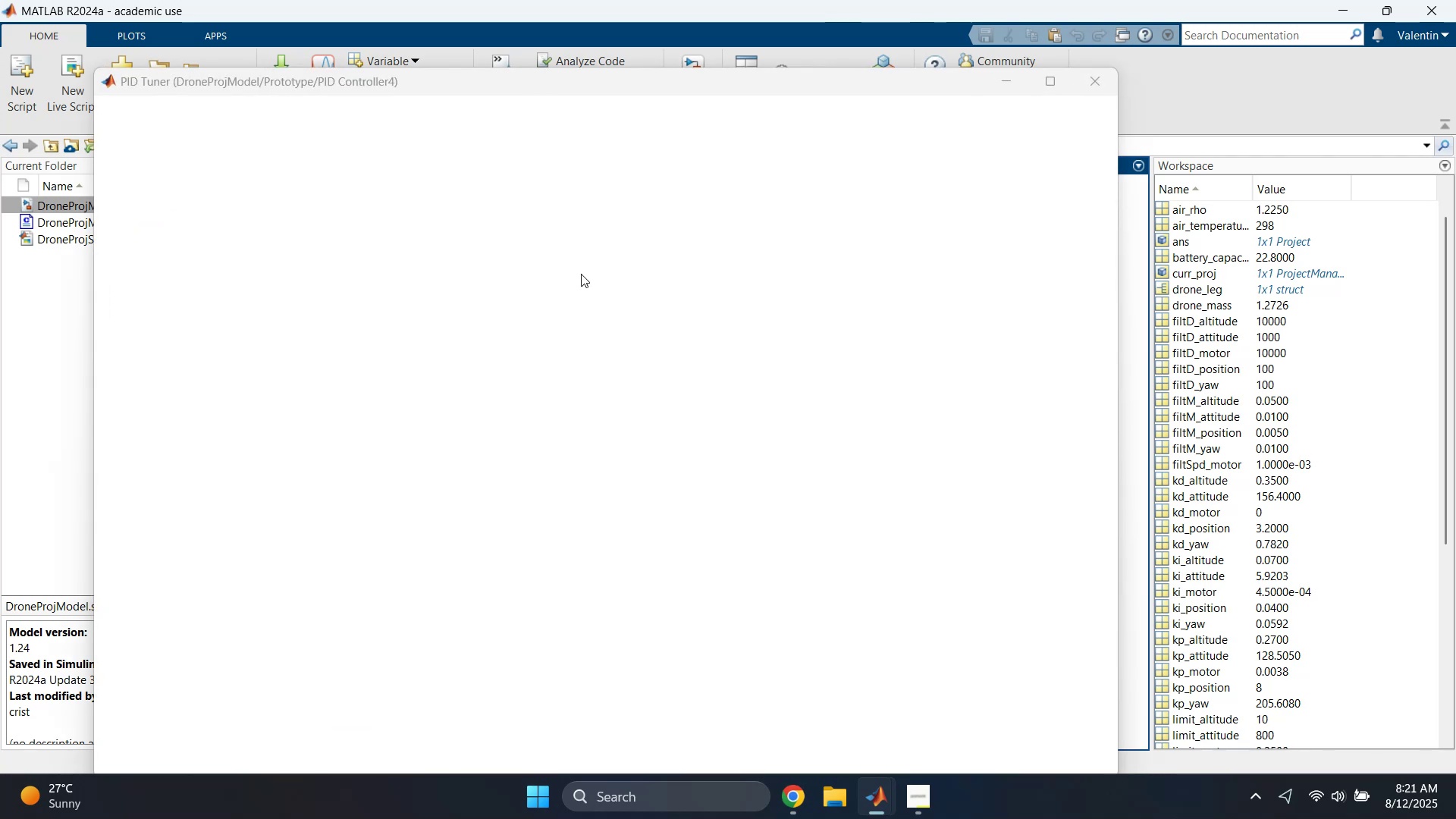 
wait(6.56)
 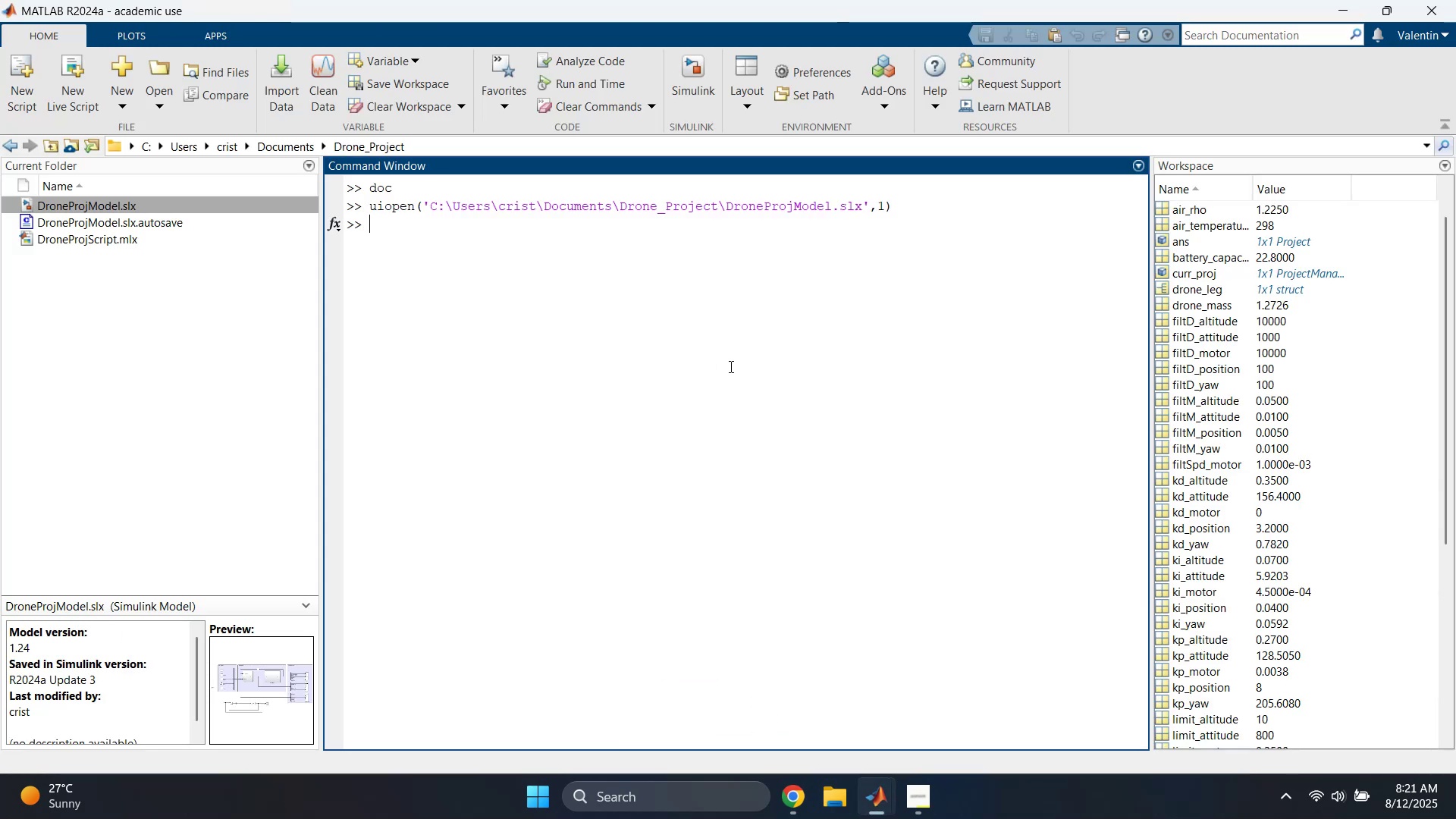 
left_click([1348, 15])
 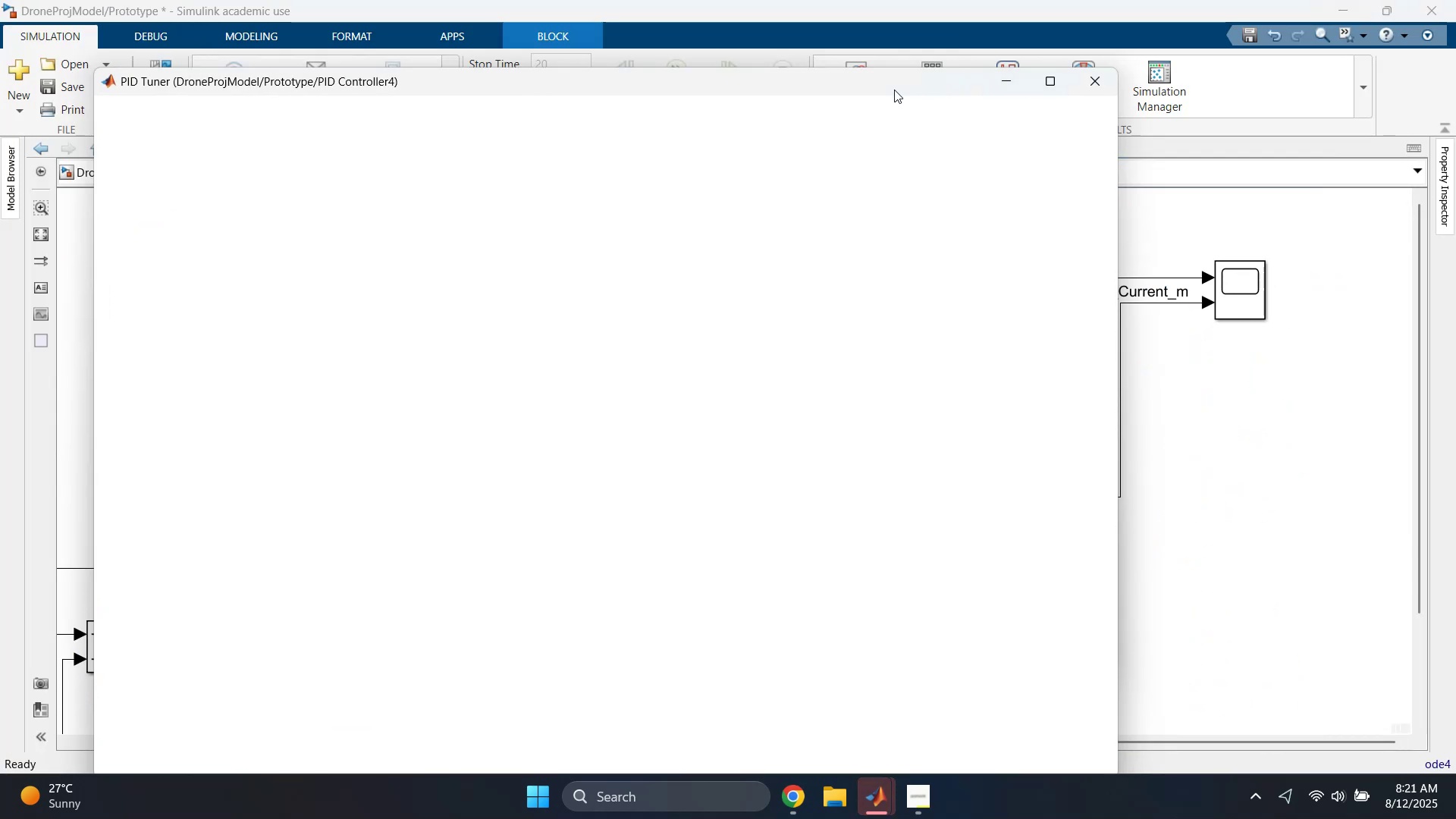 
left_click_drag(start_coordinate=[883, 91], to_coordinate=[1000, 63])
 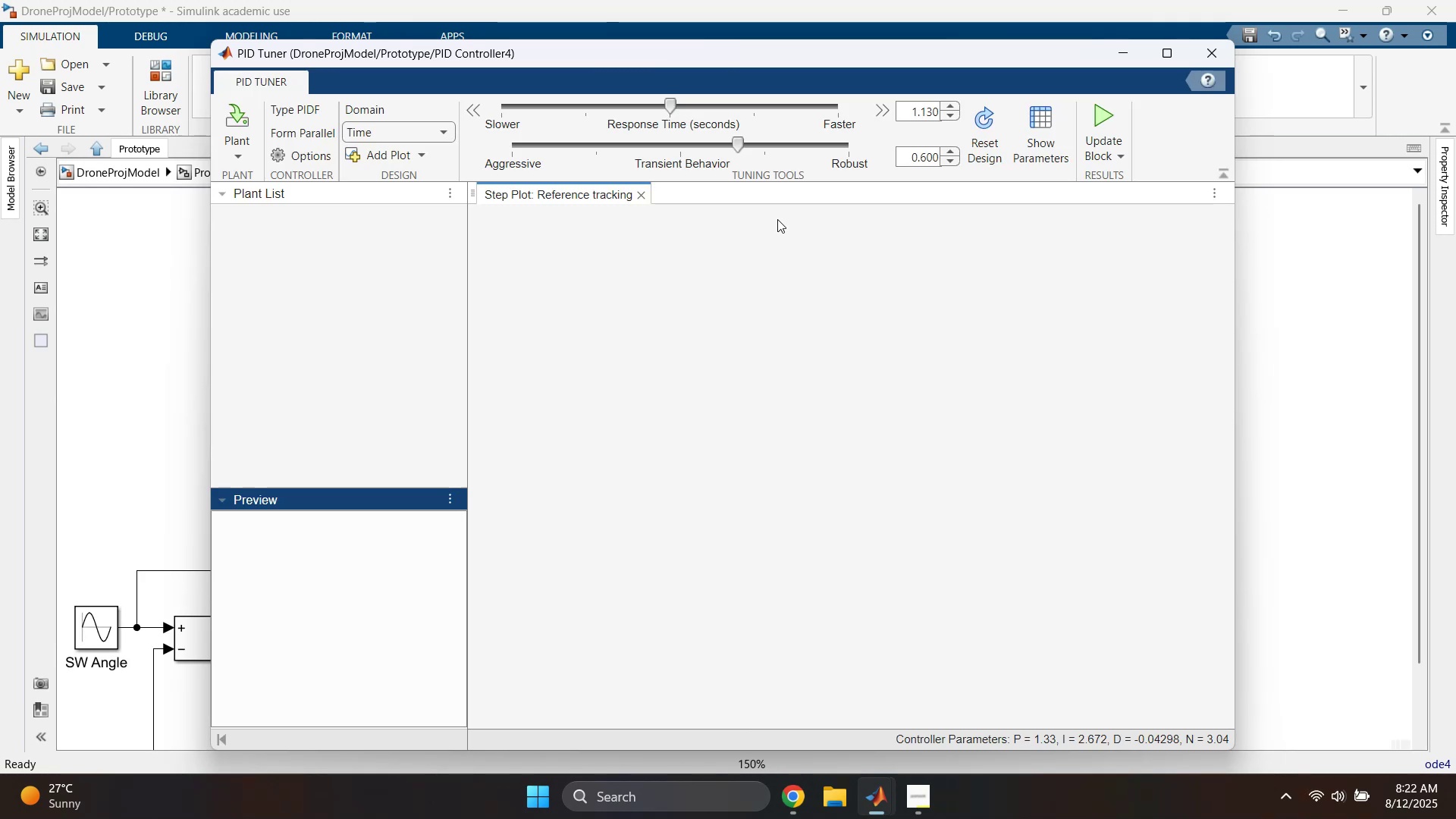 
wait(19.43)
 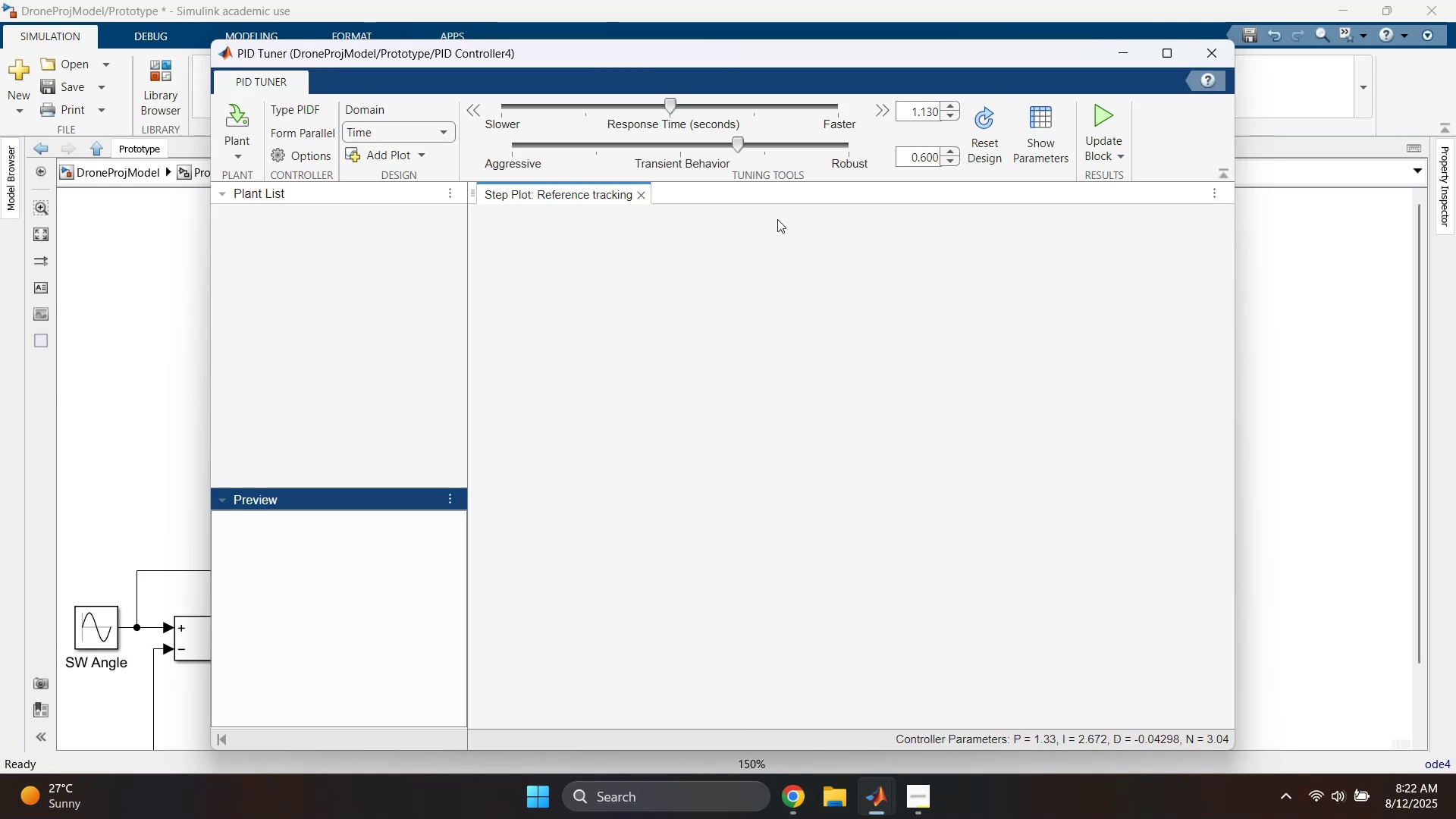 
left_click([1164, 52])
 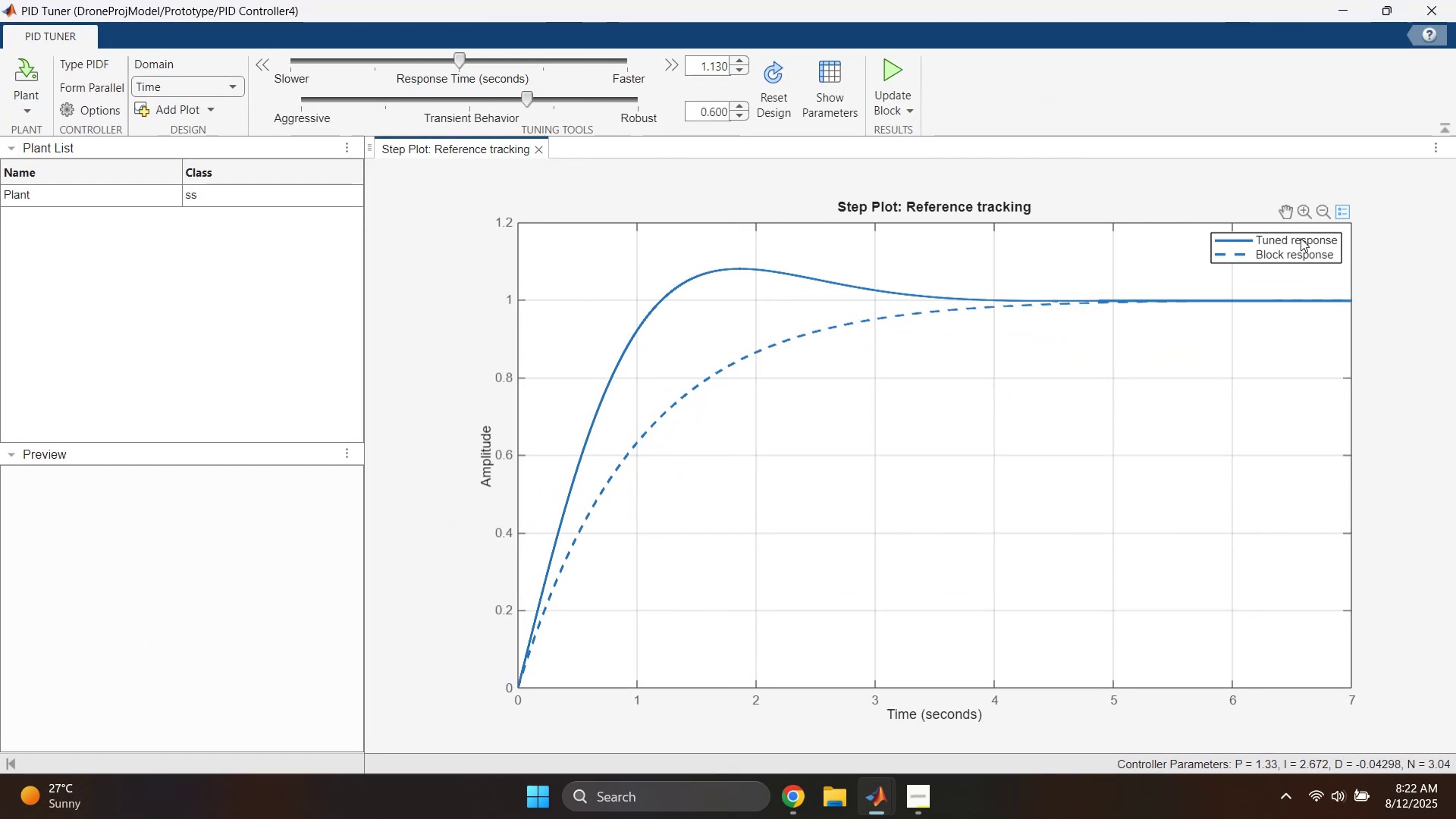 
wait(10.2)
 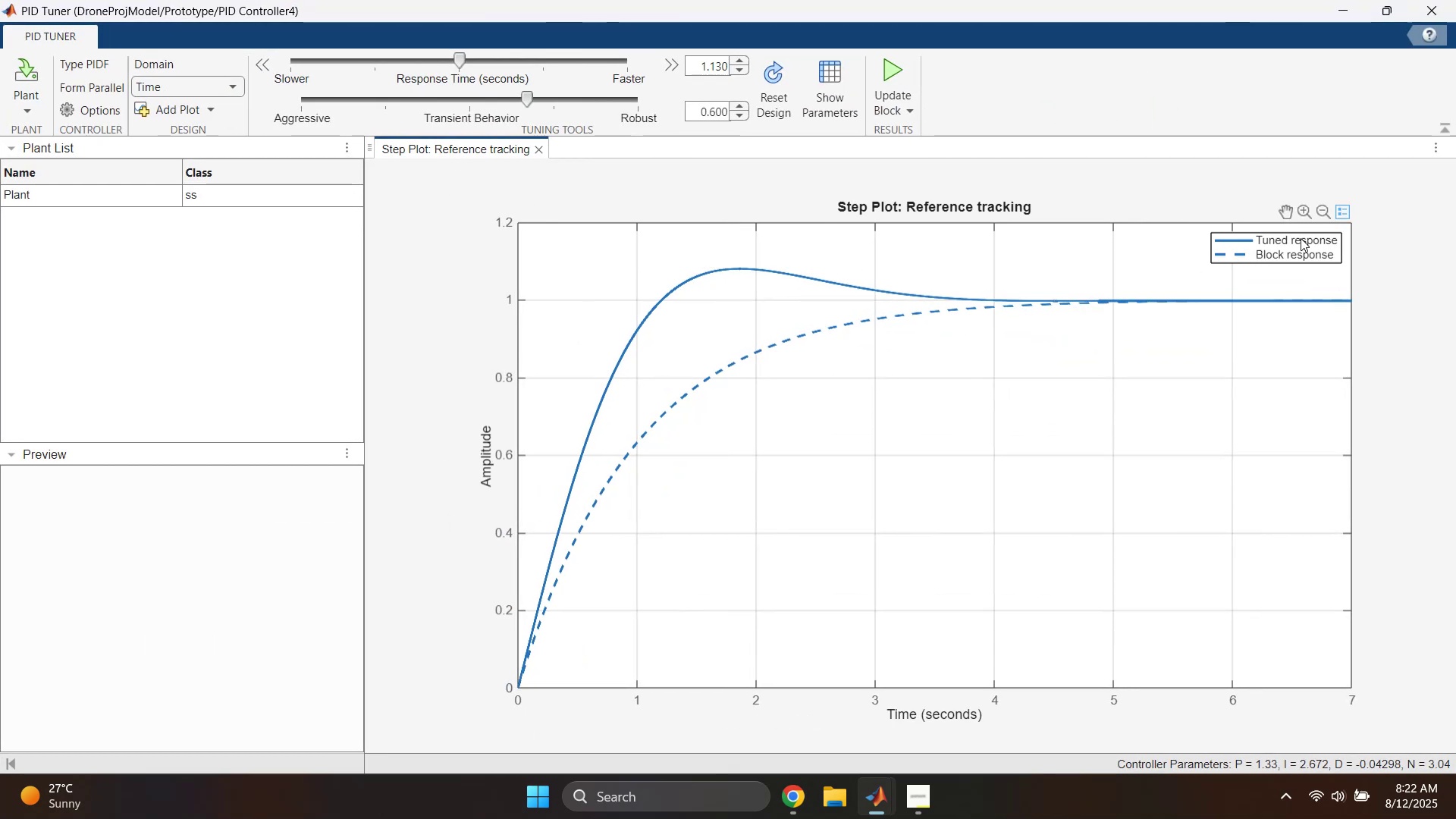 
left_click_drag(start_coordinate=[459, 55], to_coordinate=[494, 57])
 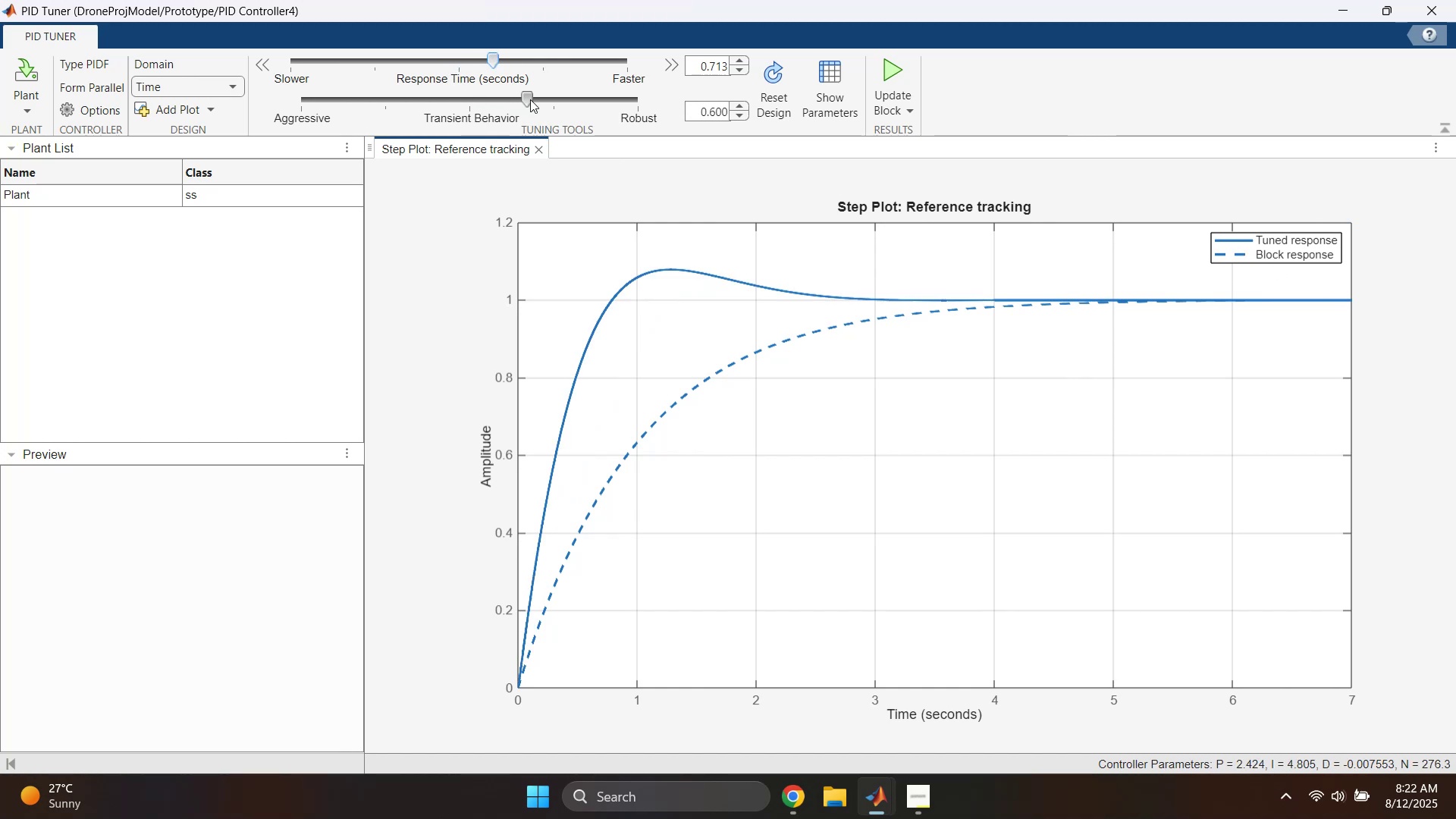 
left_click_drag(start_coordinate=[530, 99], to_coordinate=[582, 104])
 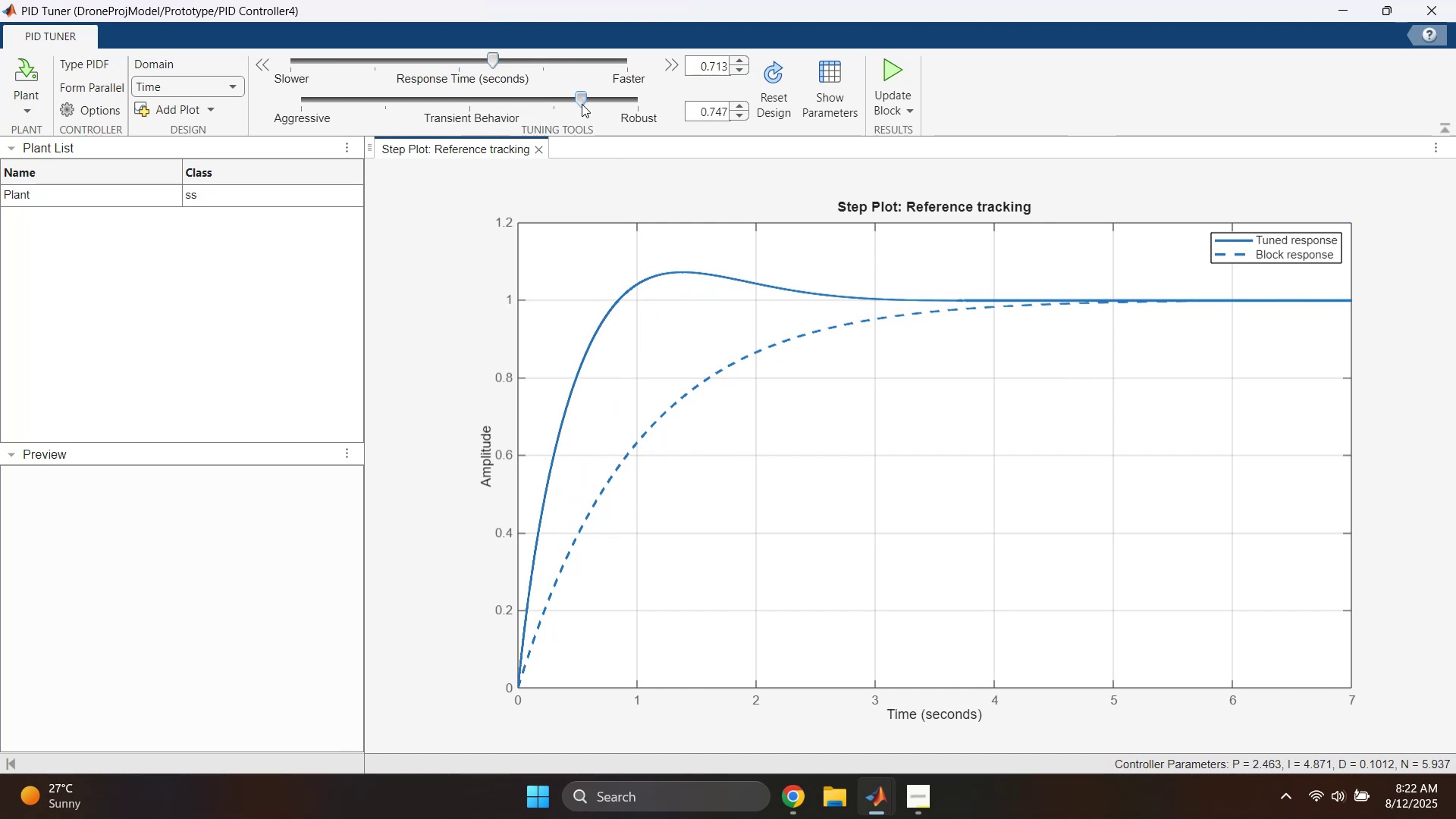 
left_click_drag(start_coordinate=[582, 104], to_coordinate=[611, 106])
 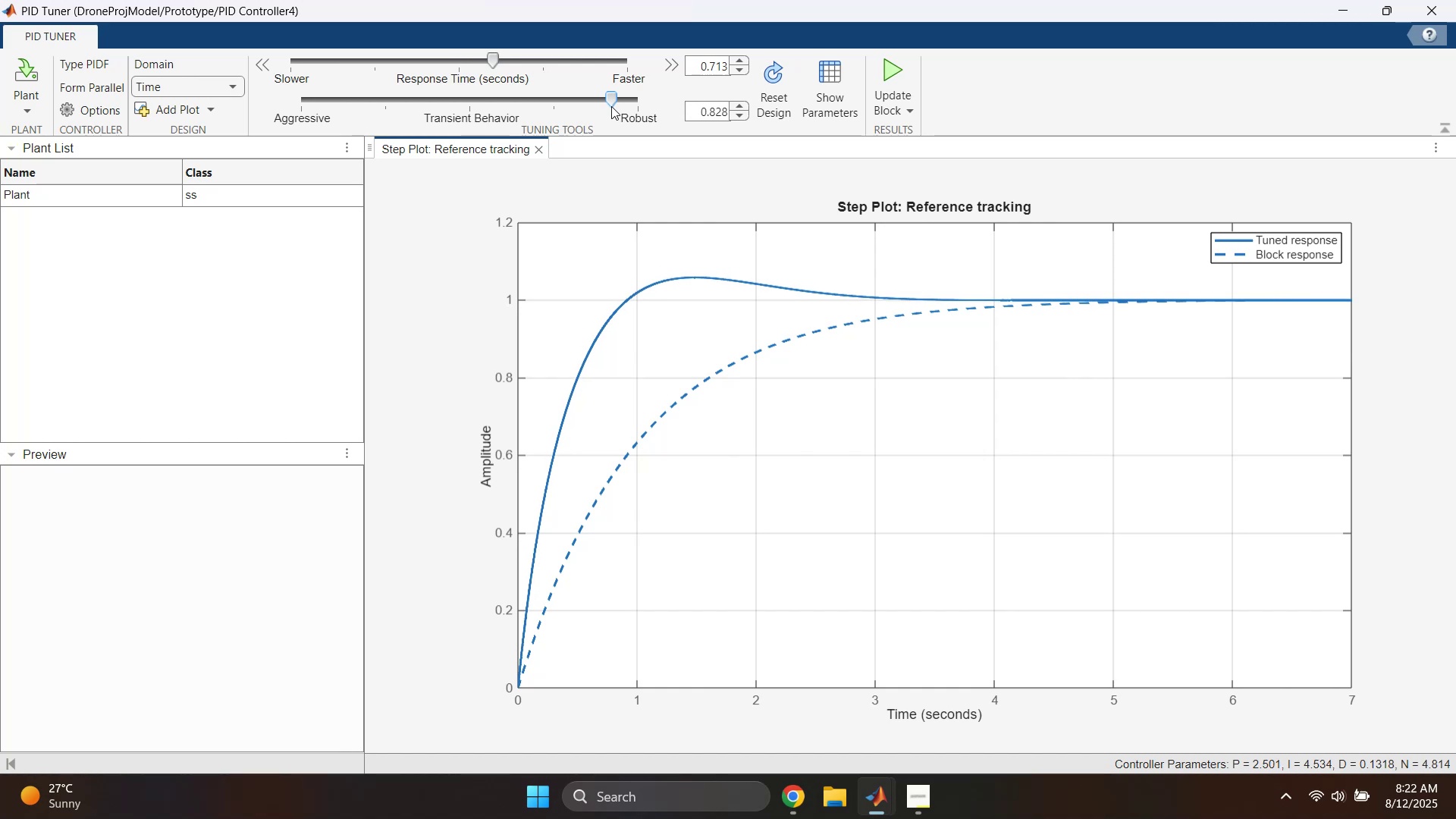 
left_click_drag(start_coordinate=[611, 106], to_coordinate=[639, 108])
 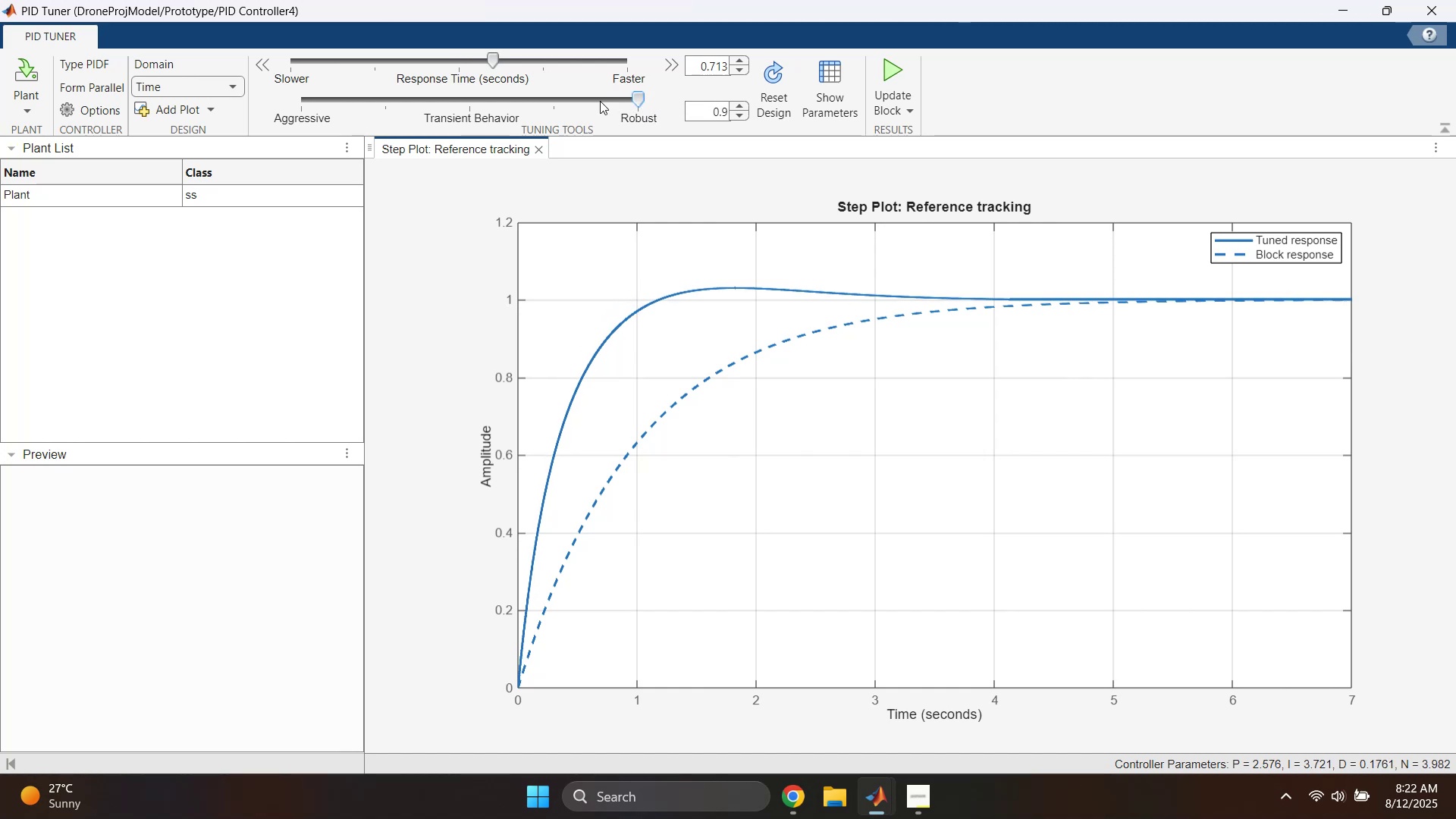 
left_click_drag(start_coordinate=[491, 56], to_coordinate=[447, 55])
 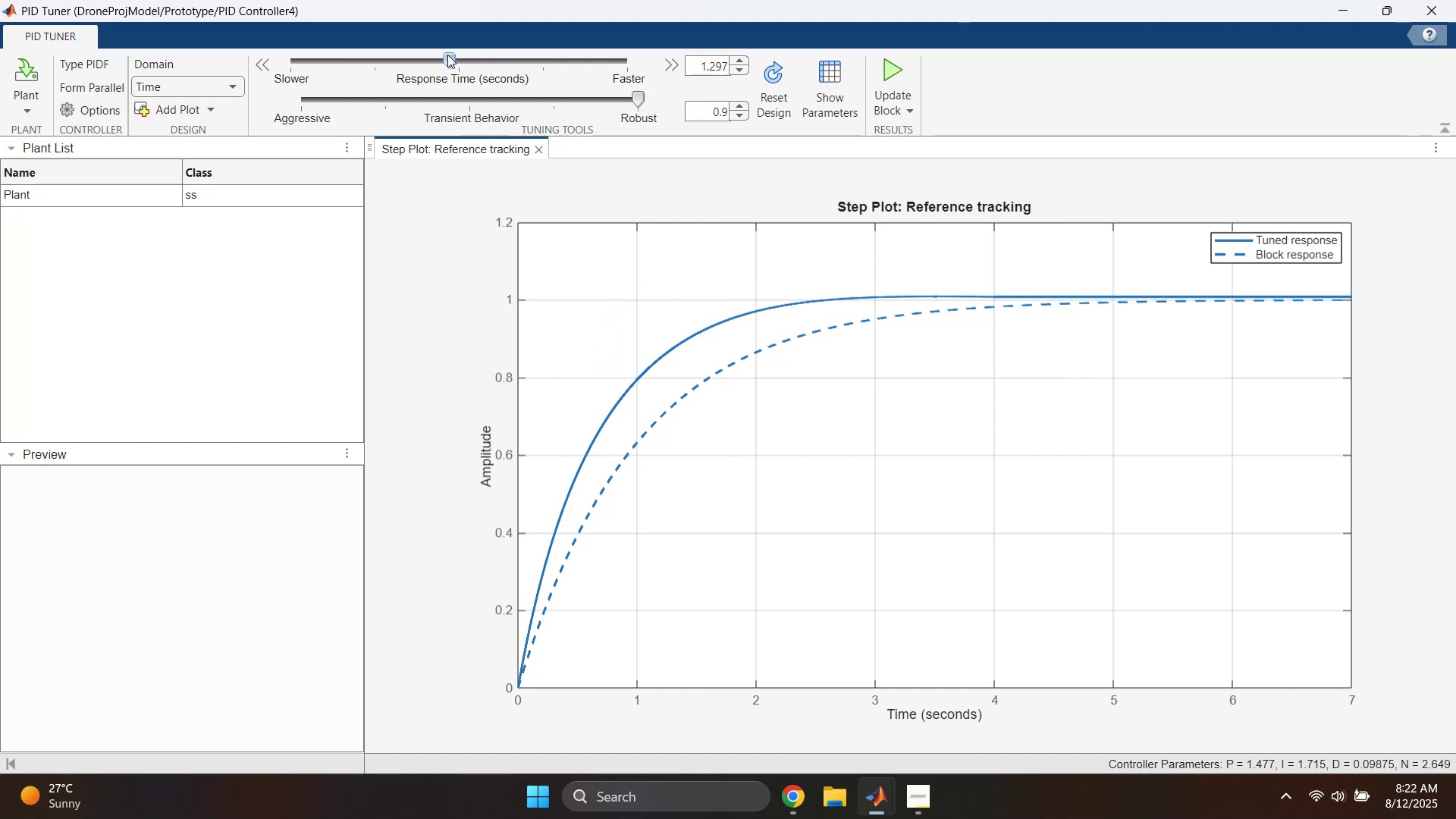 
left_click_drag(start_coordinate=[447, 55], to_coordinate=[400, 61])
 